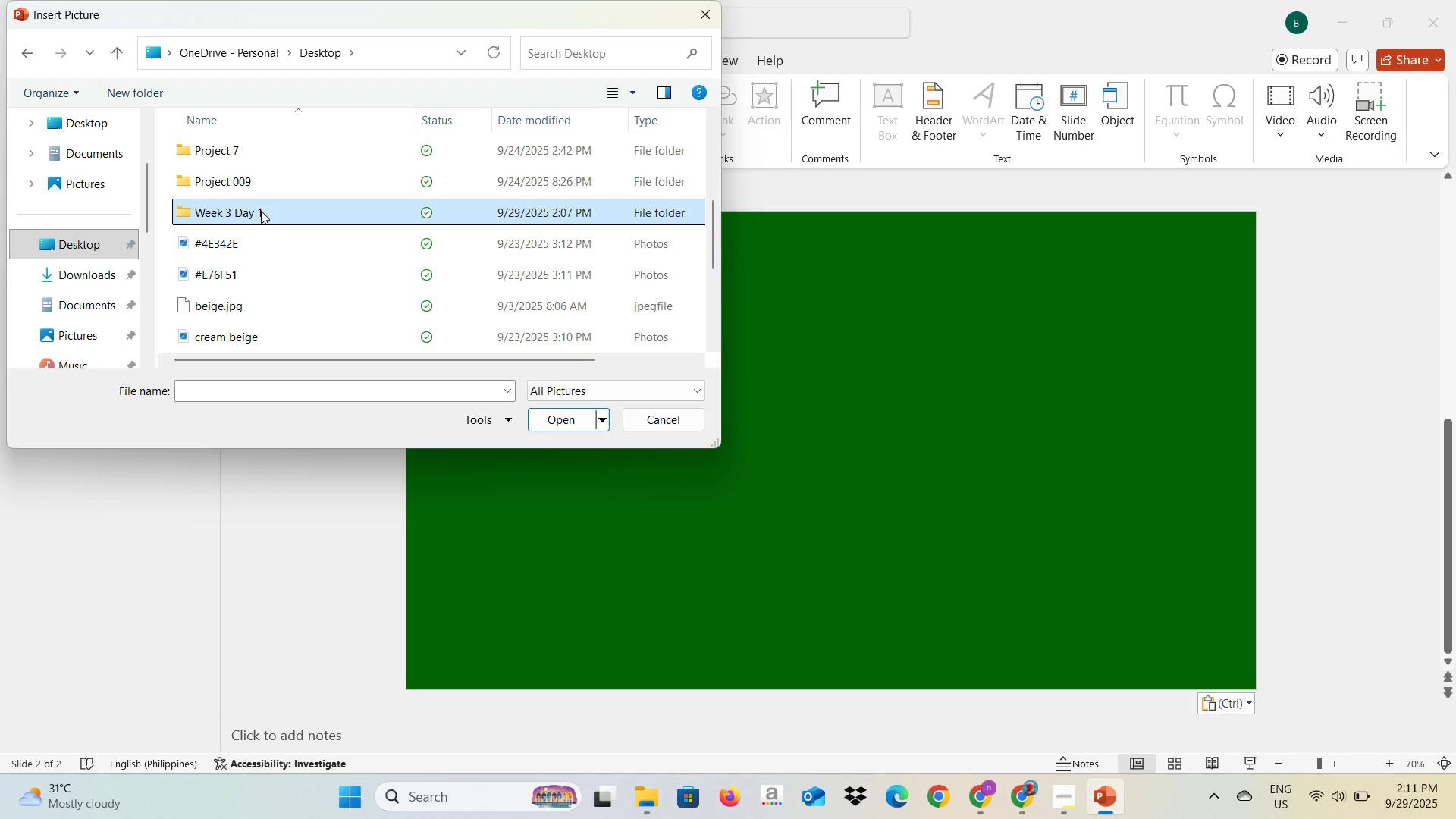 
left_click([261, 211])
 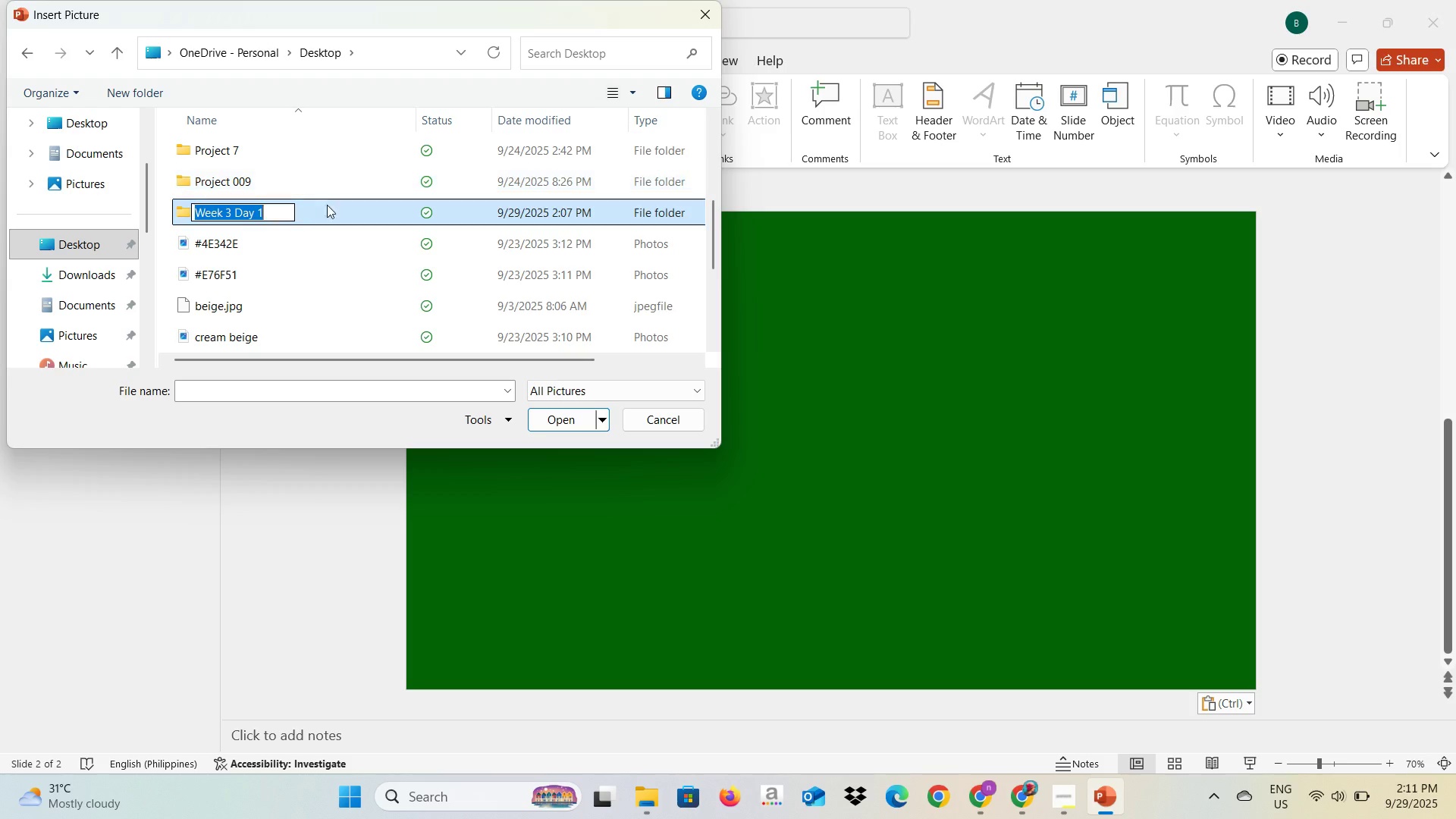 
double_click([341, 212])
 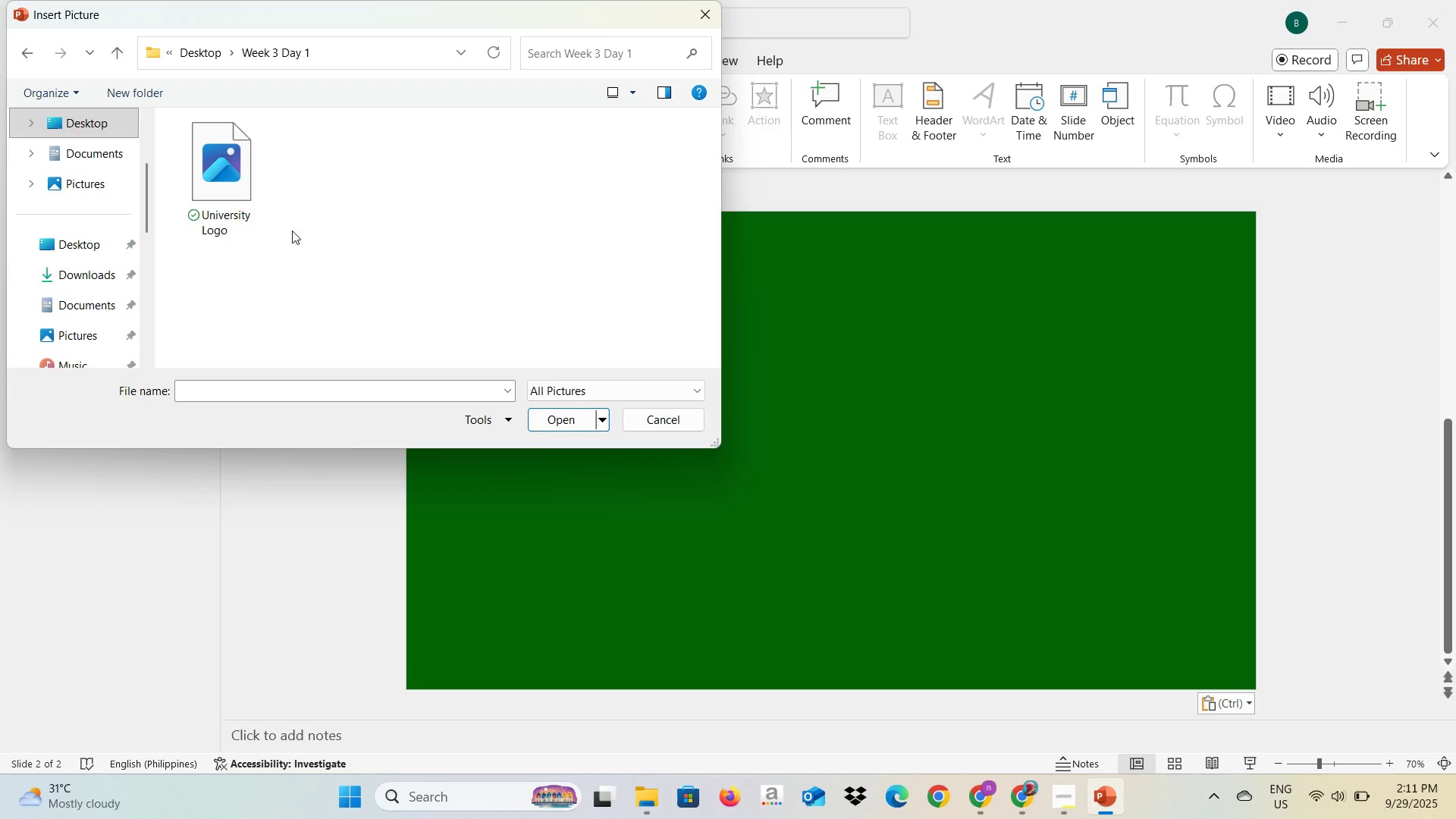 
left_click([182, 203])
 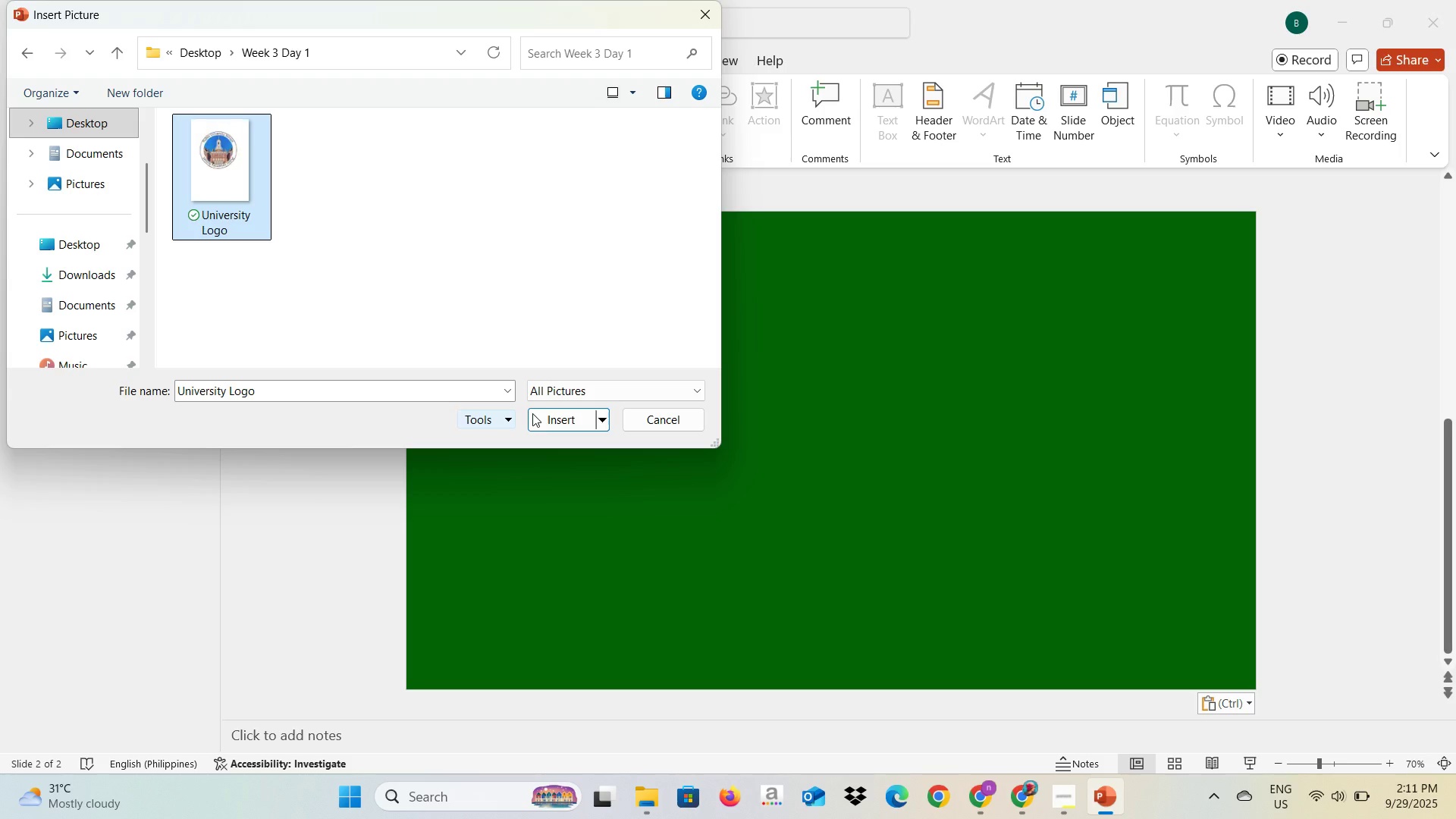 
left_click([535, 414])
 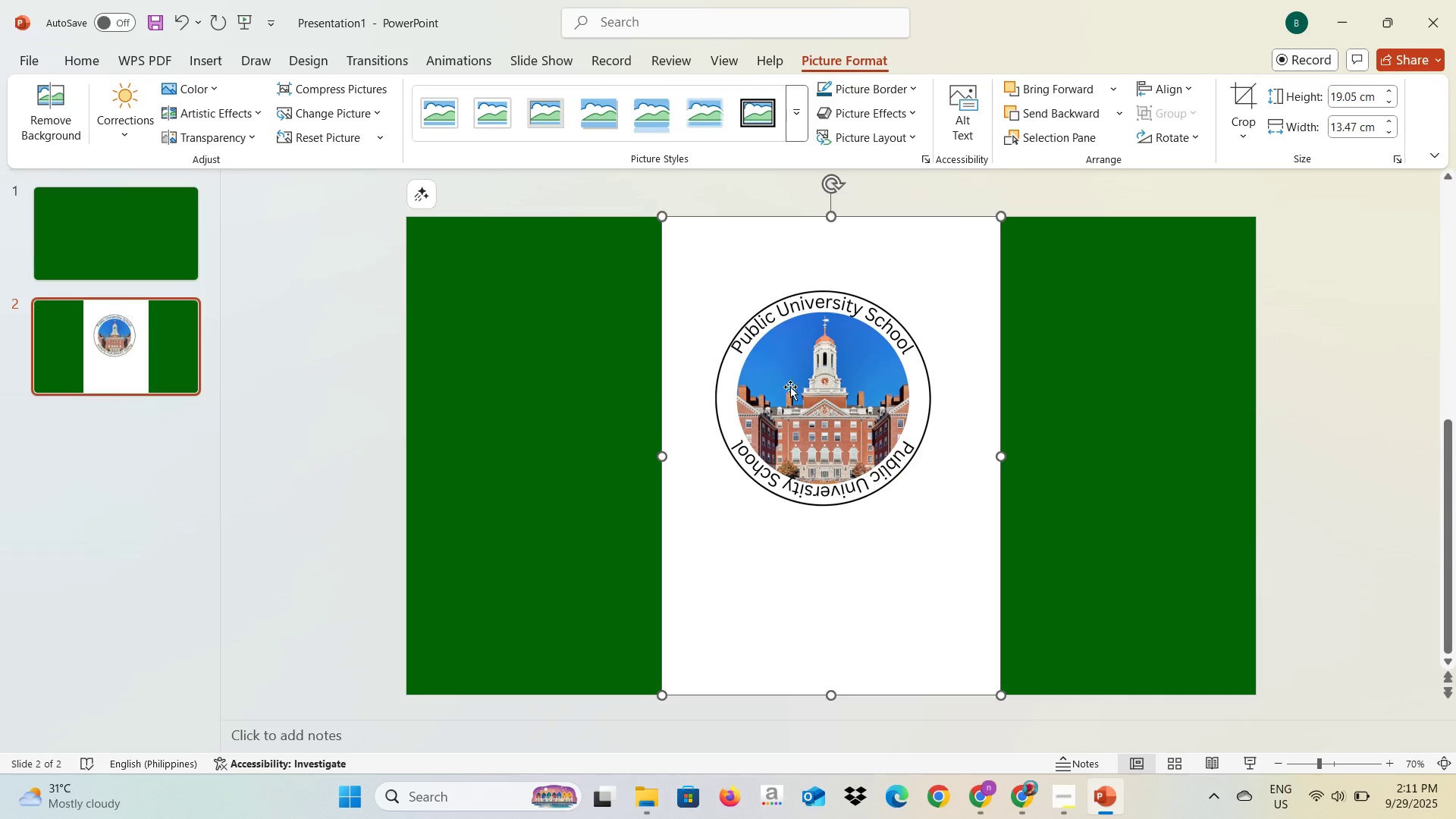 
left_click([863, 367])
 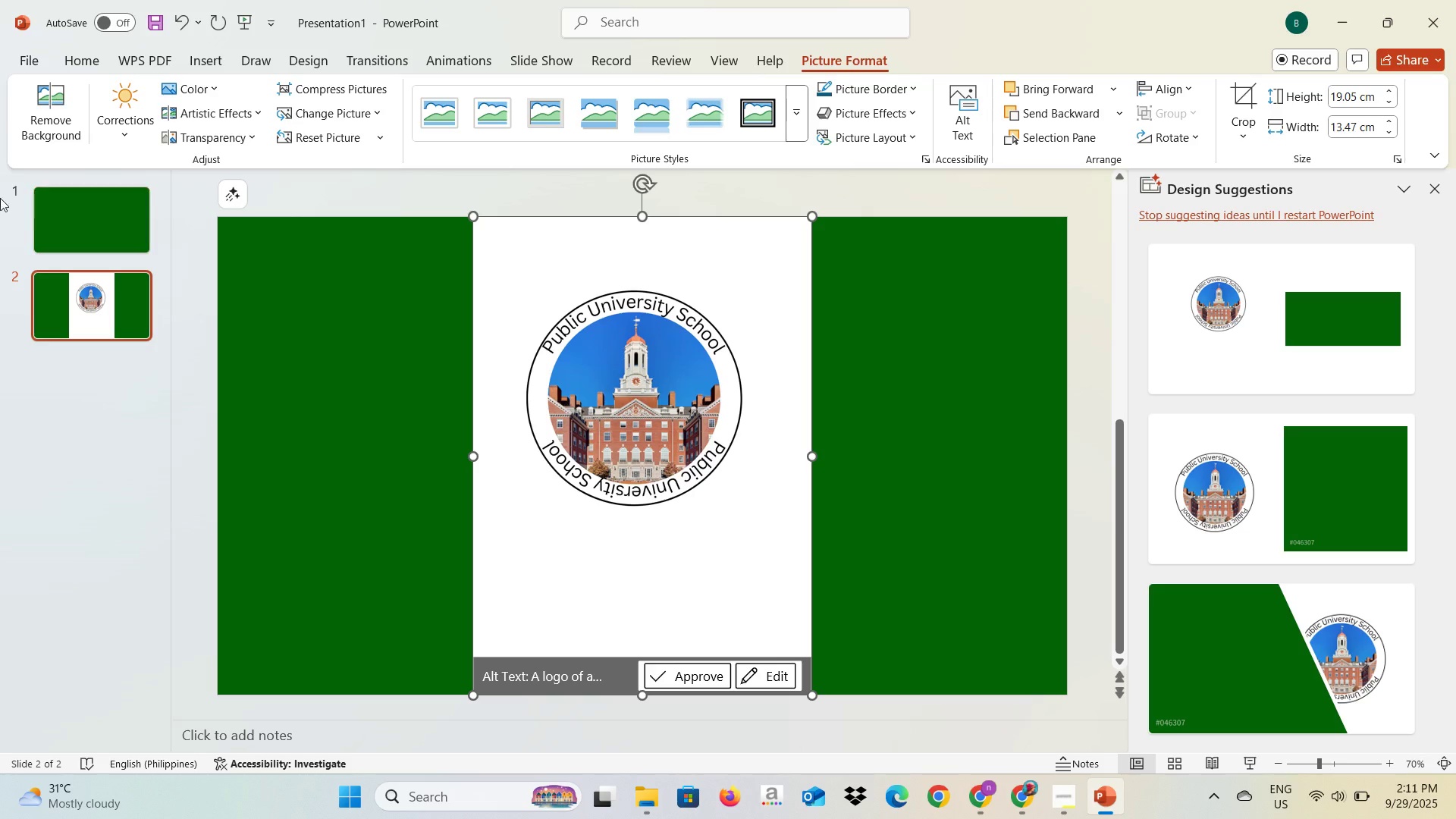 
left_click_drag(start_coordinate=[24, 119], to_coordinate=[47, 119])
 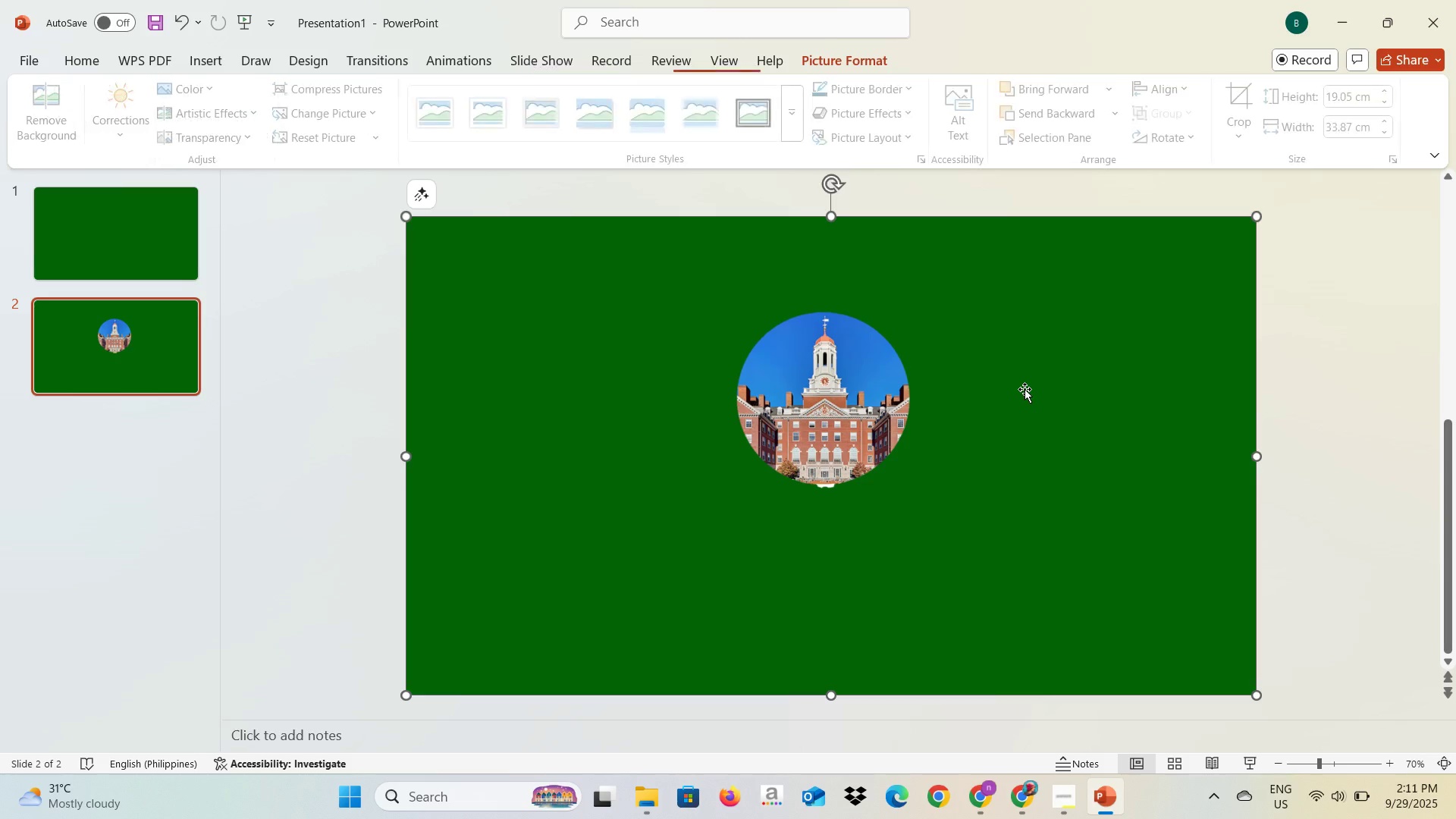 
wait(6.04)
 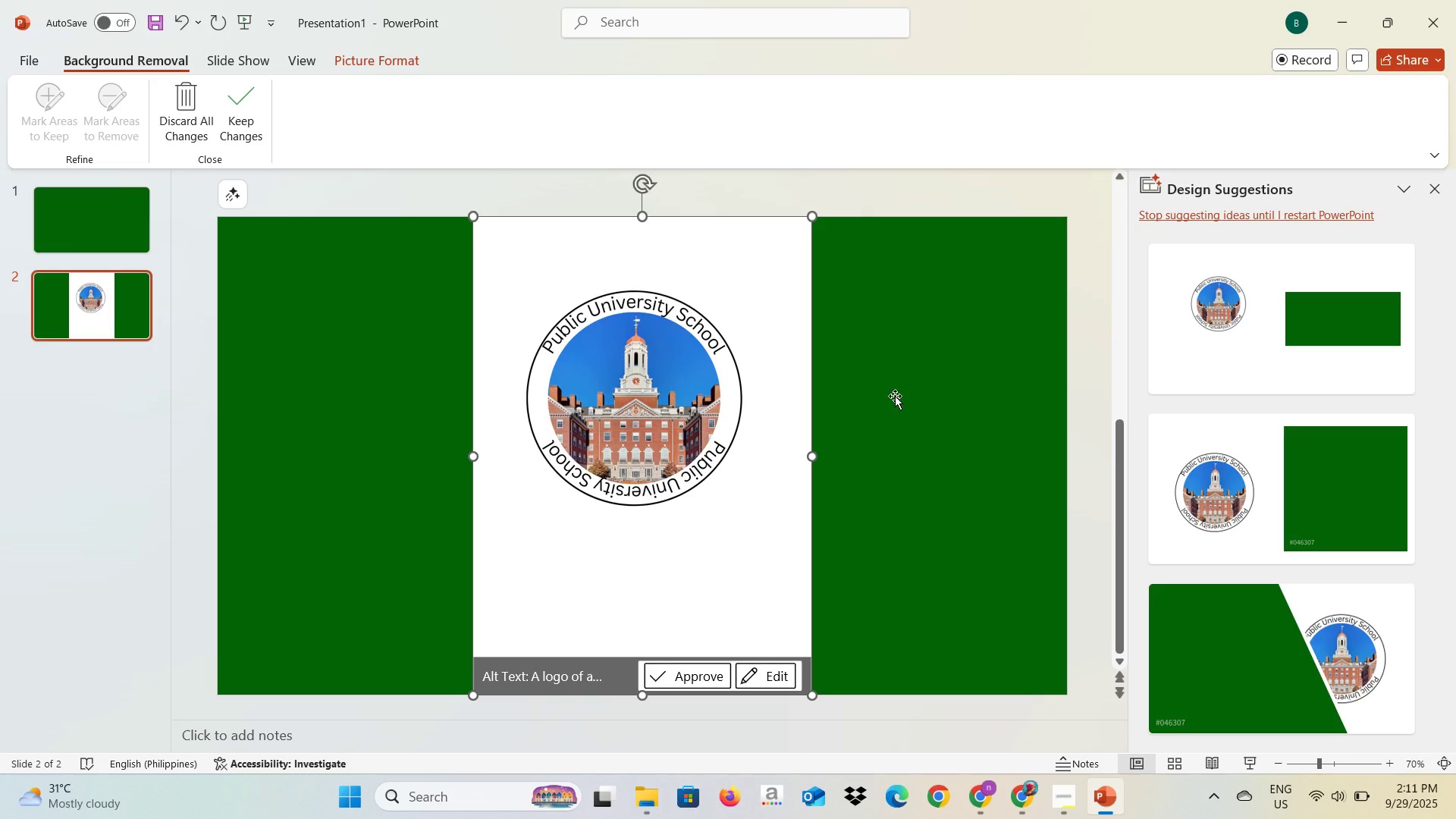 
key(Control+Z)
 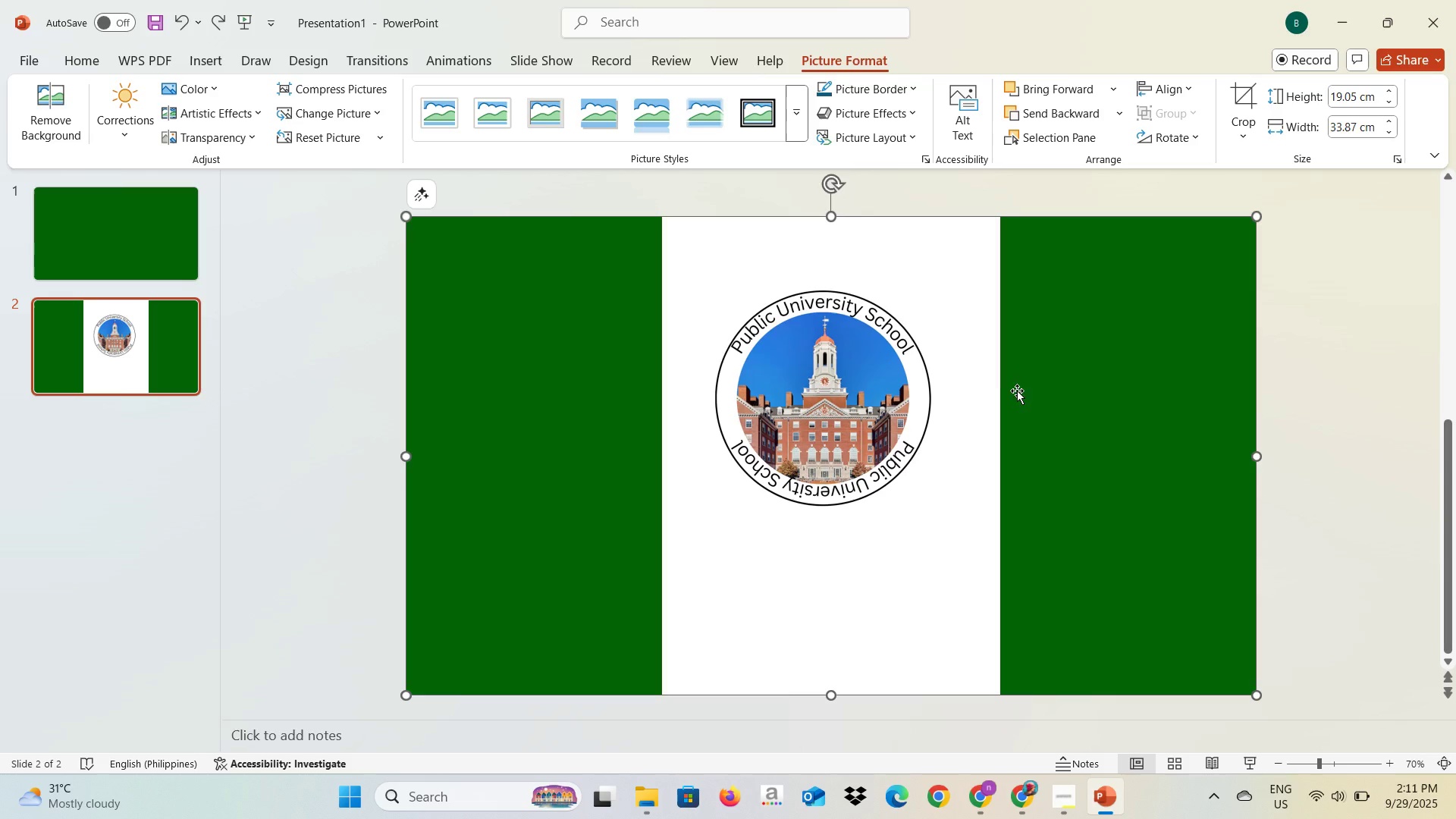 
key(Alt+AltLeft)
 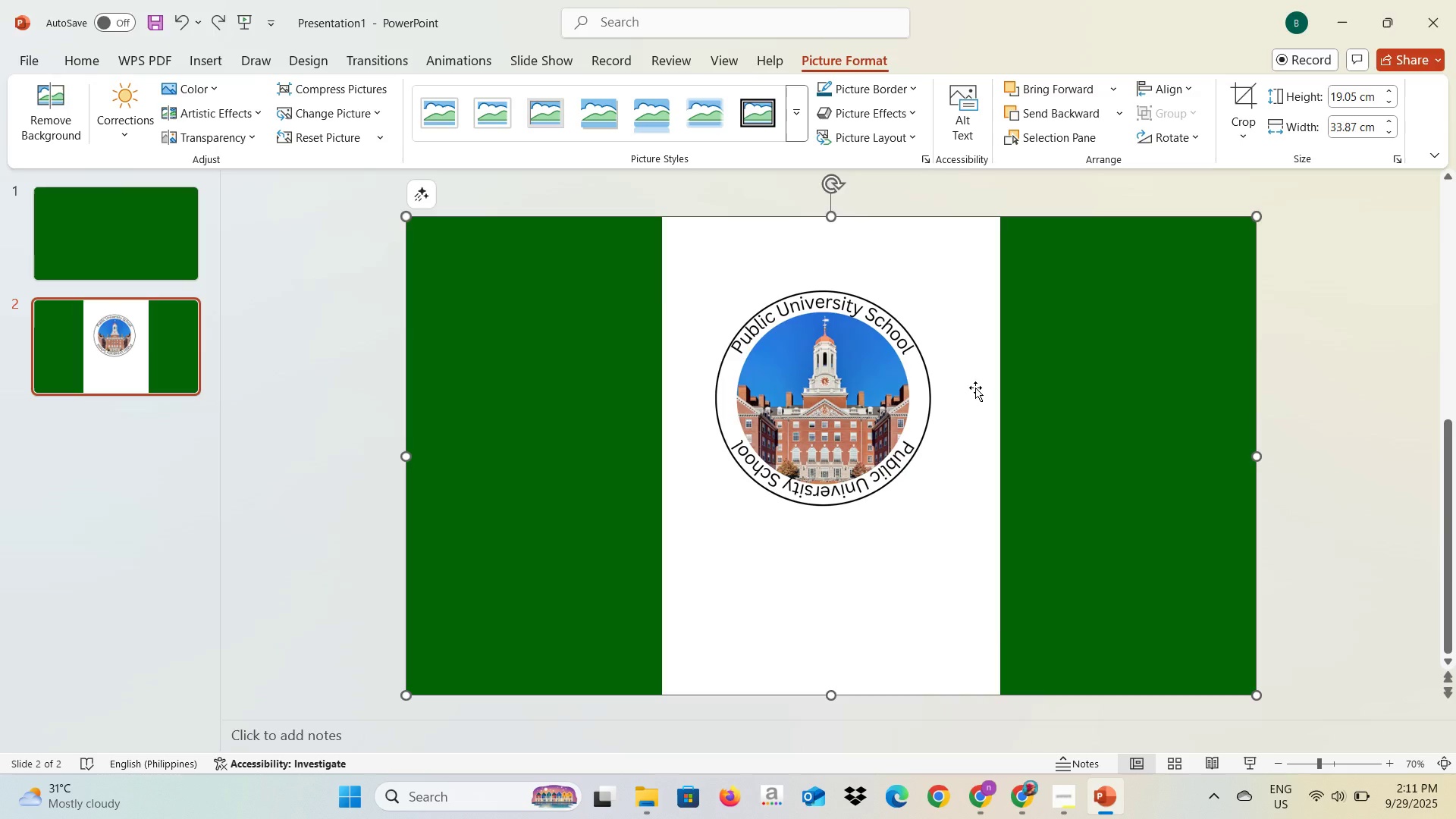 
key(Alt+Tab)
 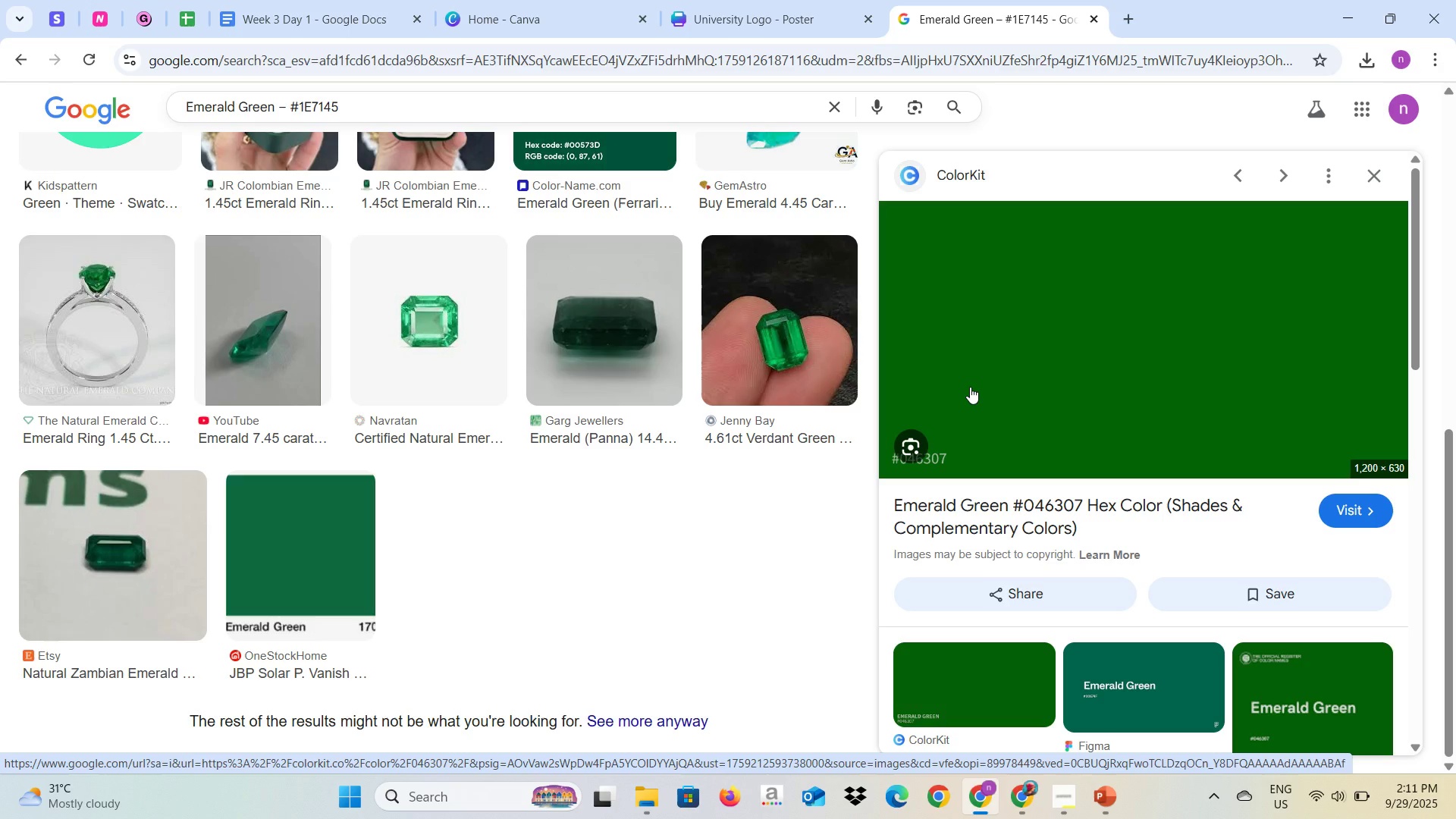 
key(Alt+AltLeft)
 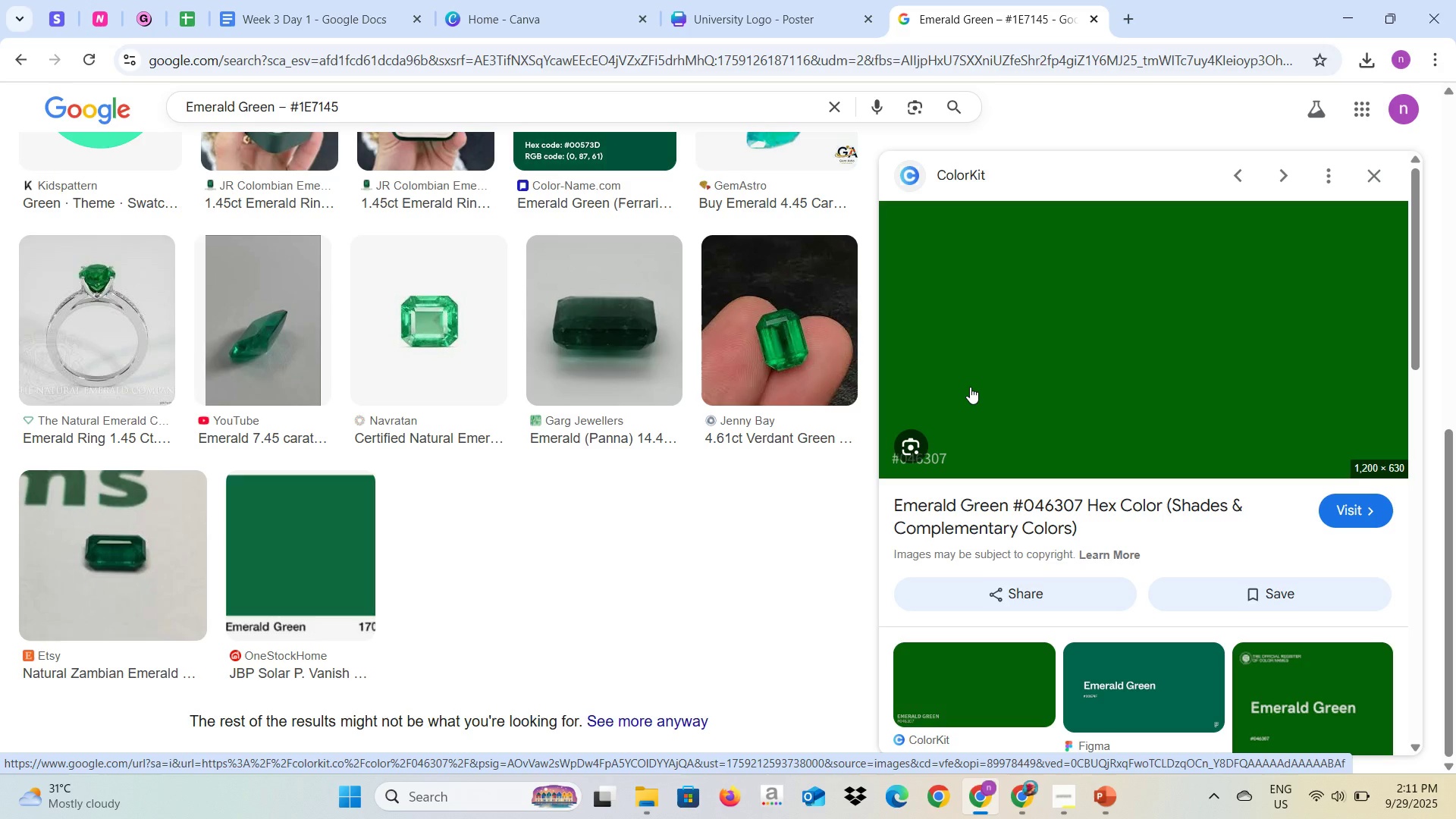 
key(Alt+Tab)
 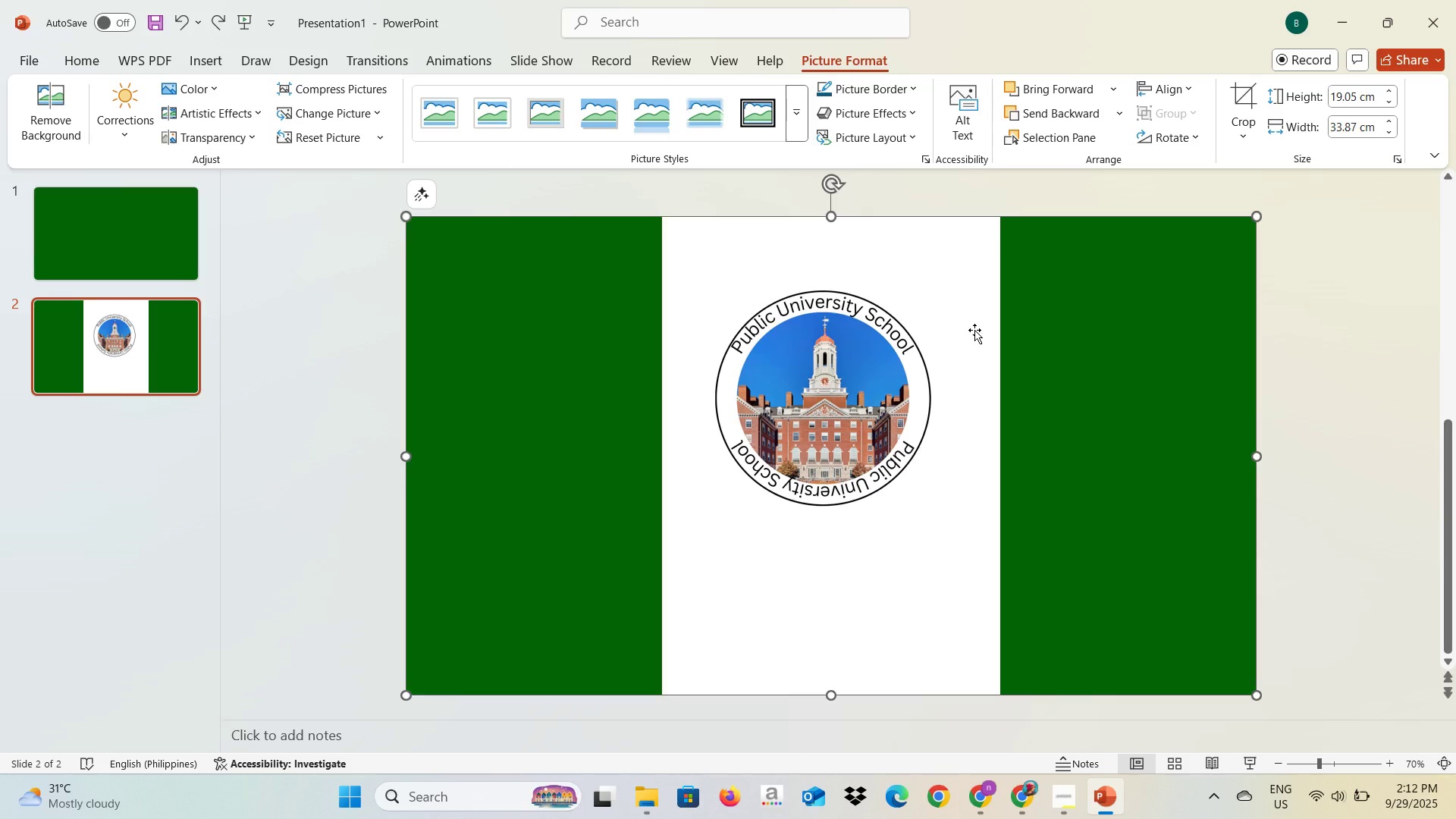 
wait(45.11)
 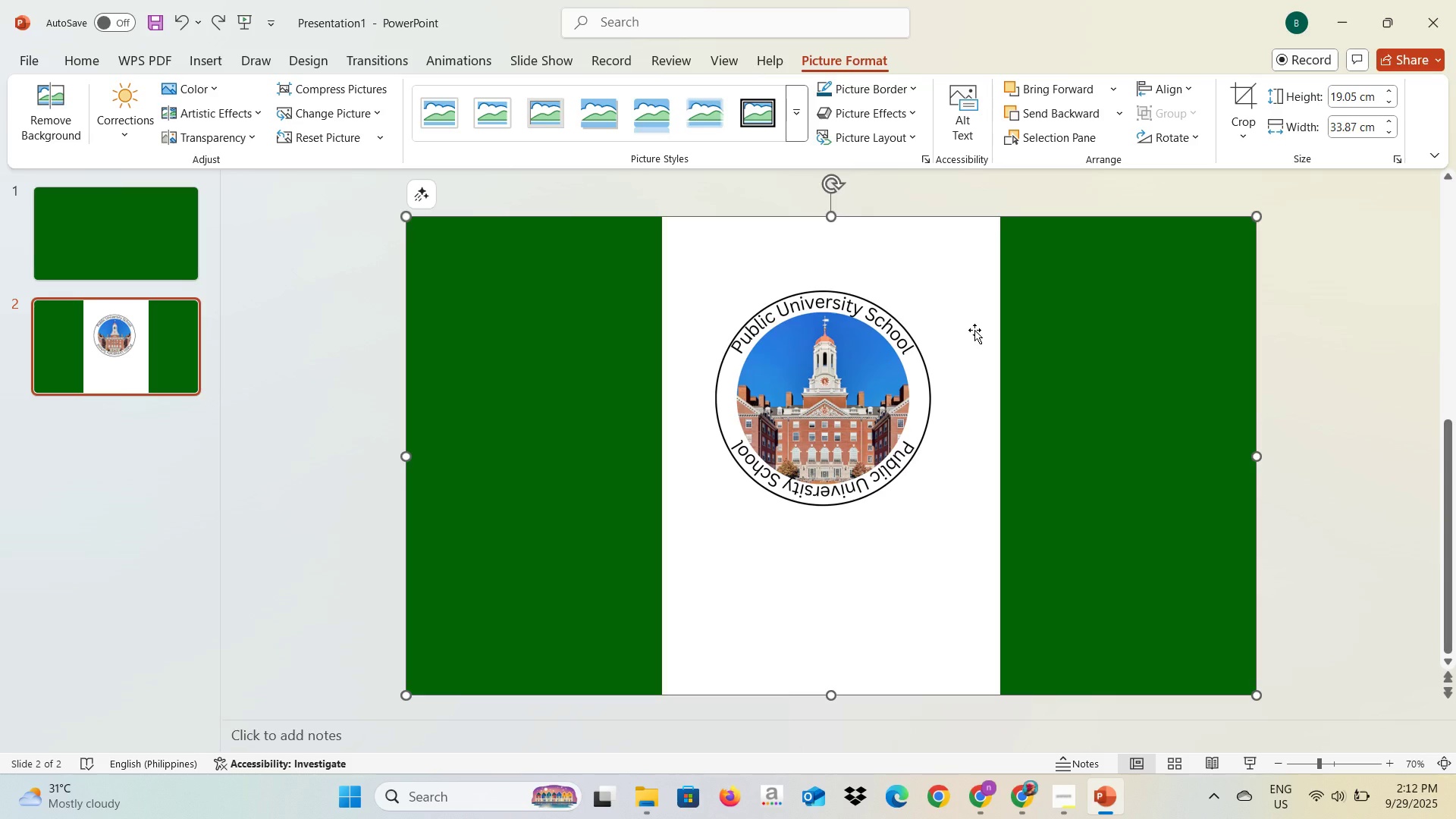 
left_click([30, 101])
 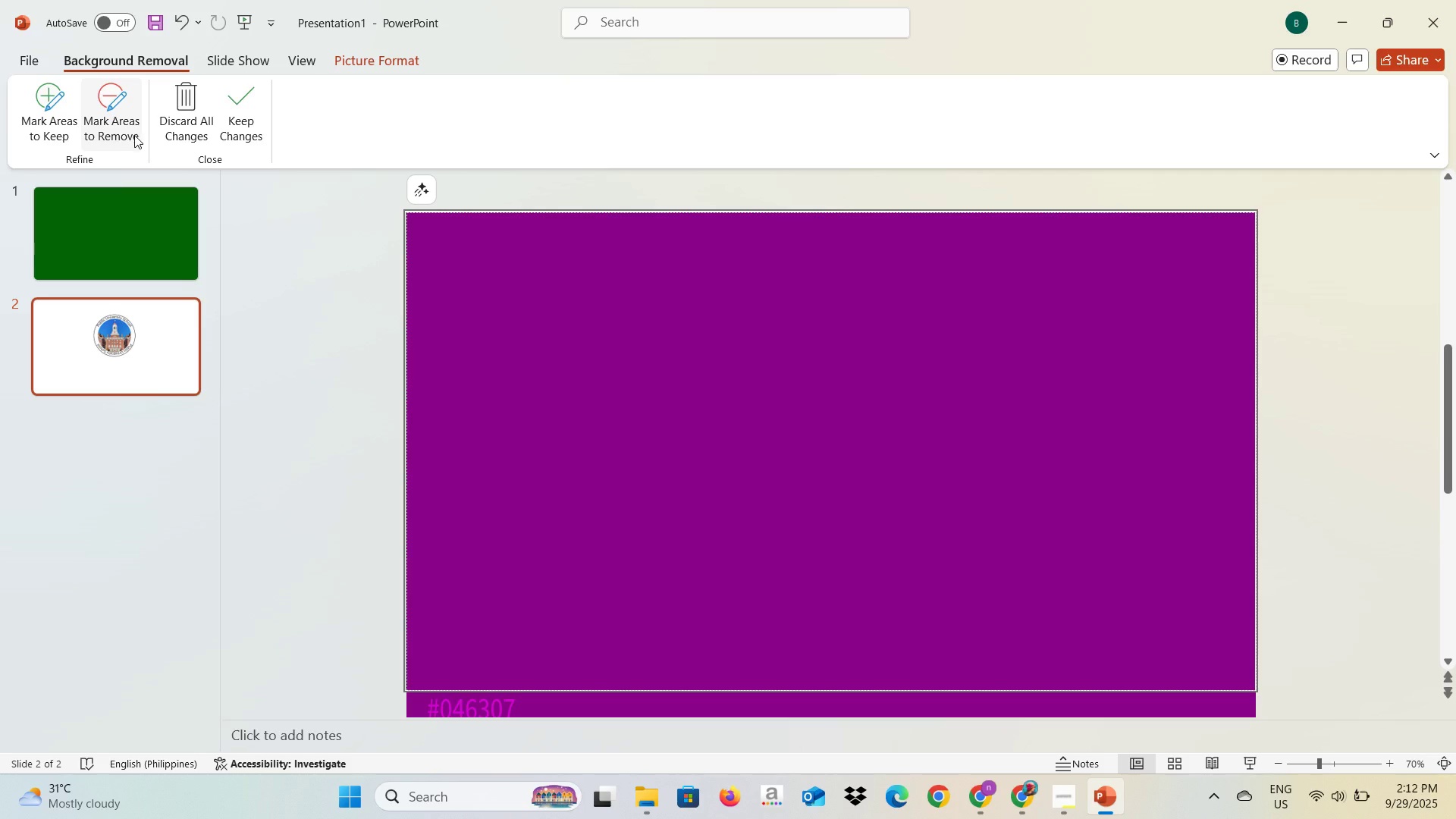 
left_click([100, 118])
 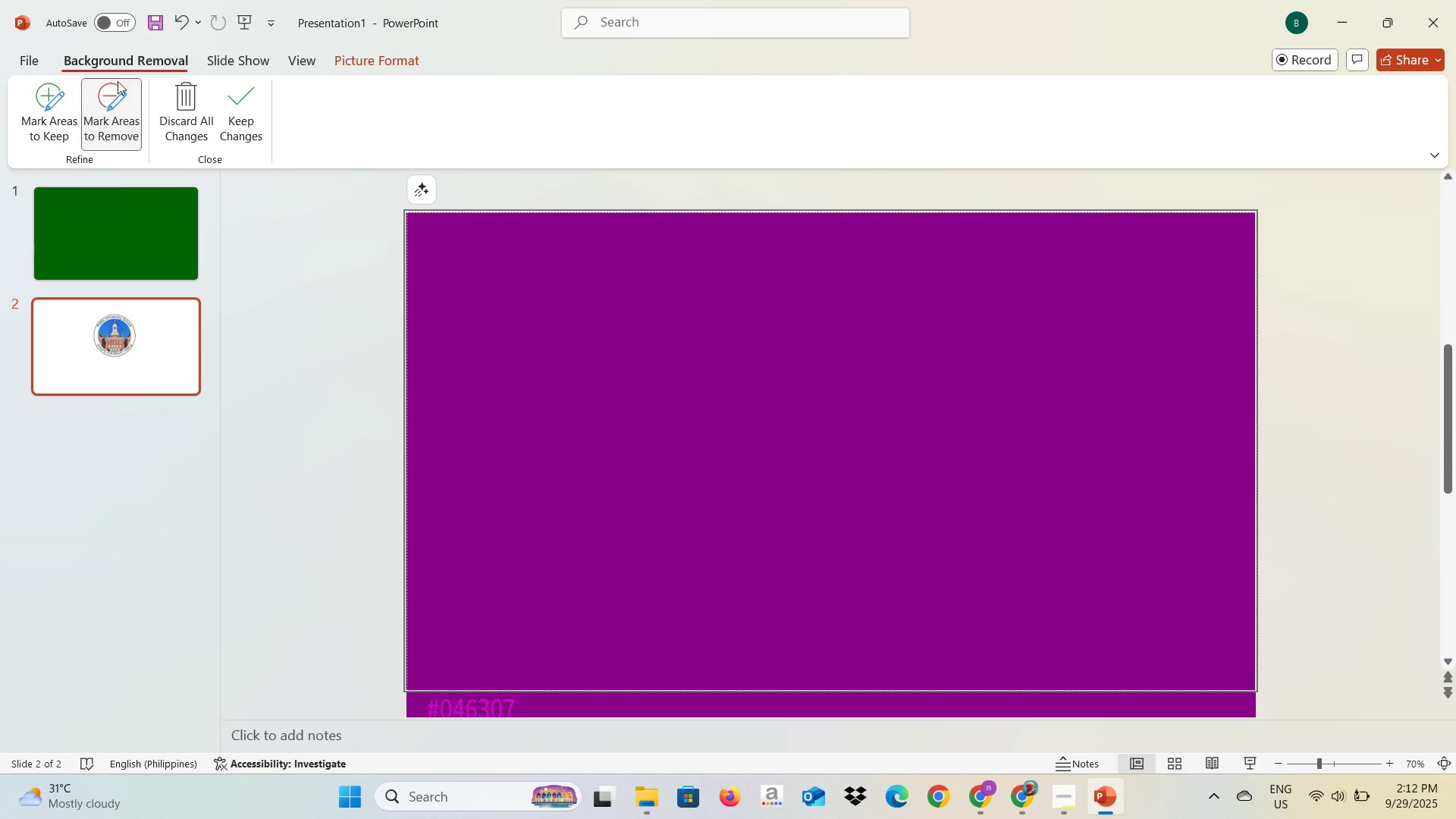 
left_click([166, 118])
 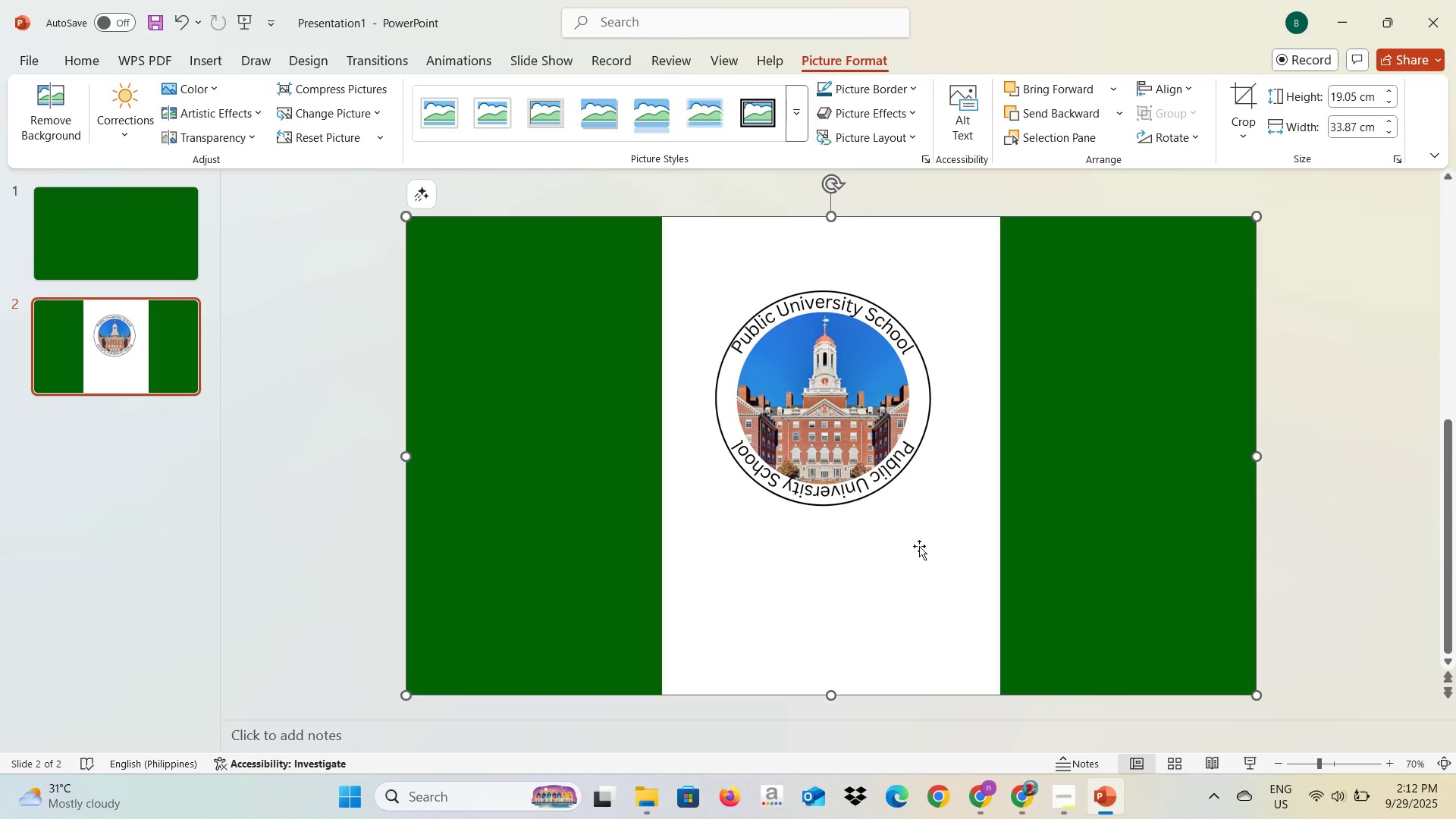 
left_click([905, 554])
 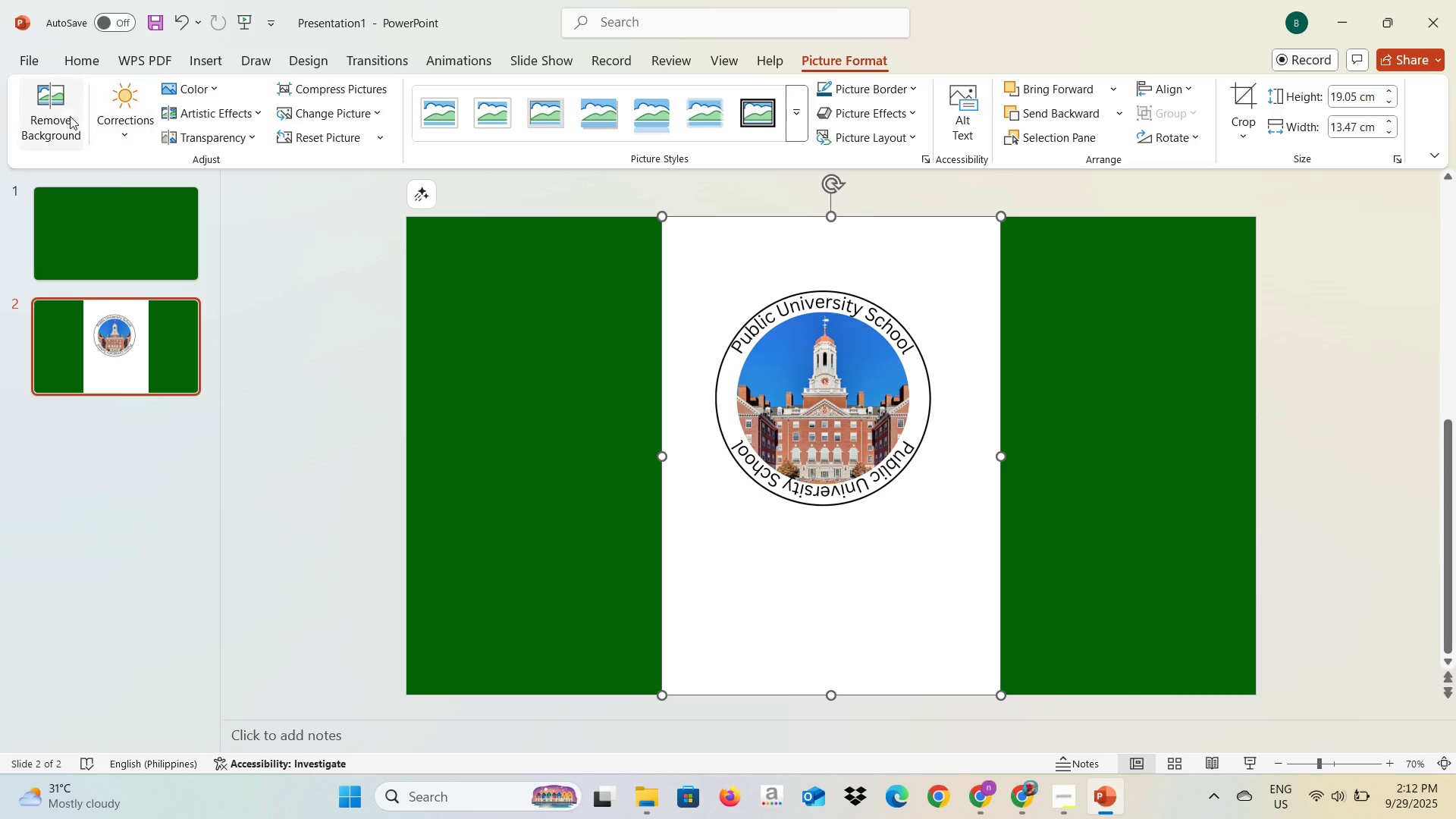 
left_click([65, 119])
 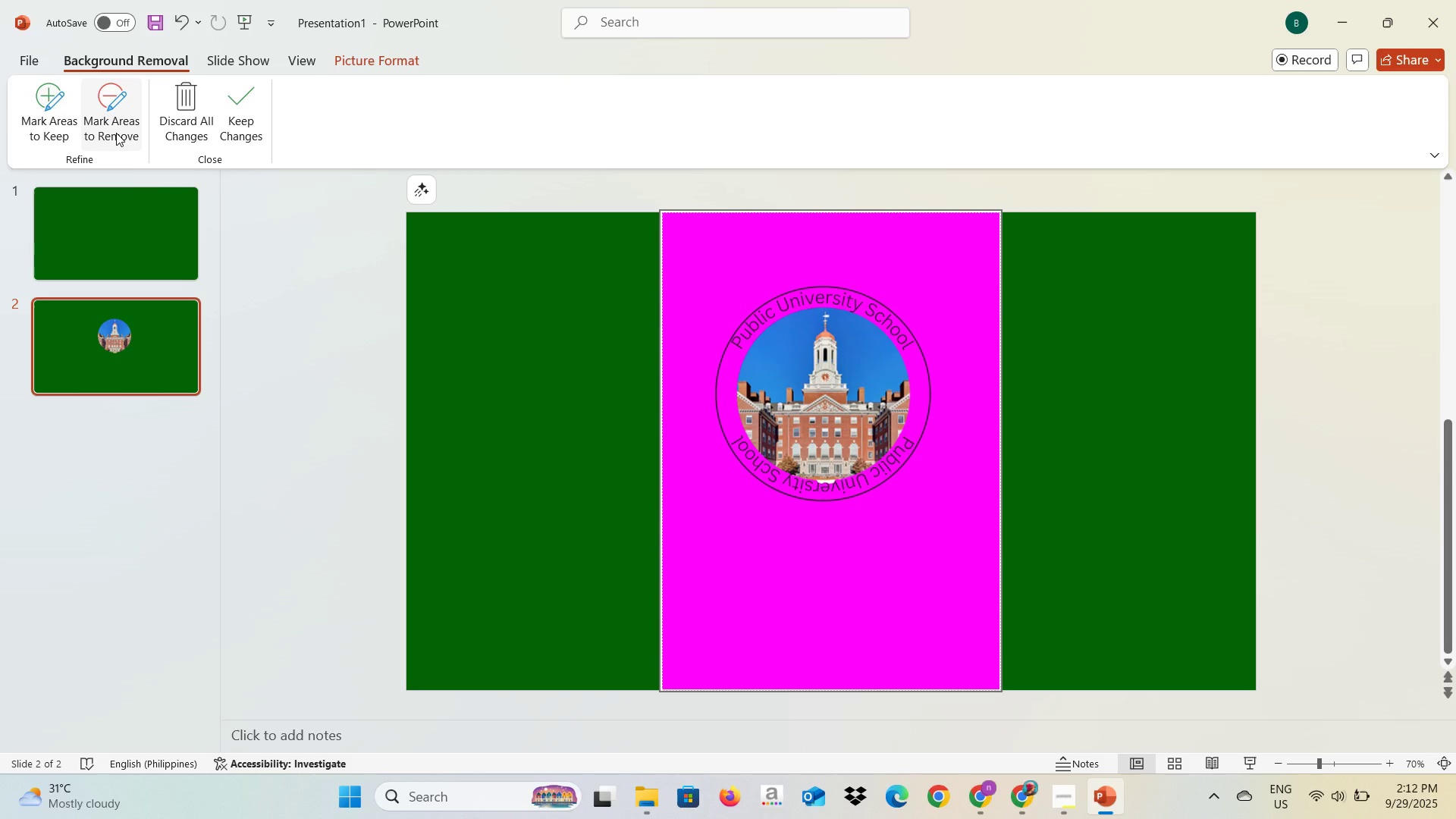 
left_click([114, 129])
 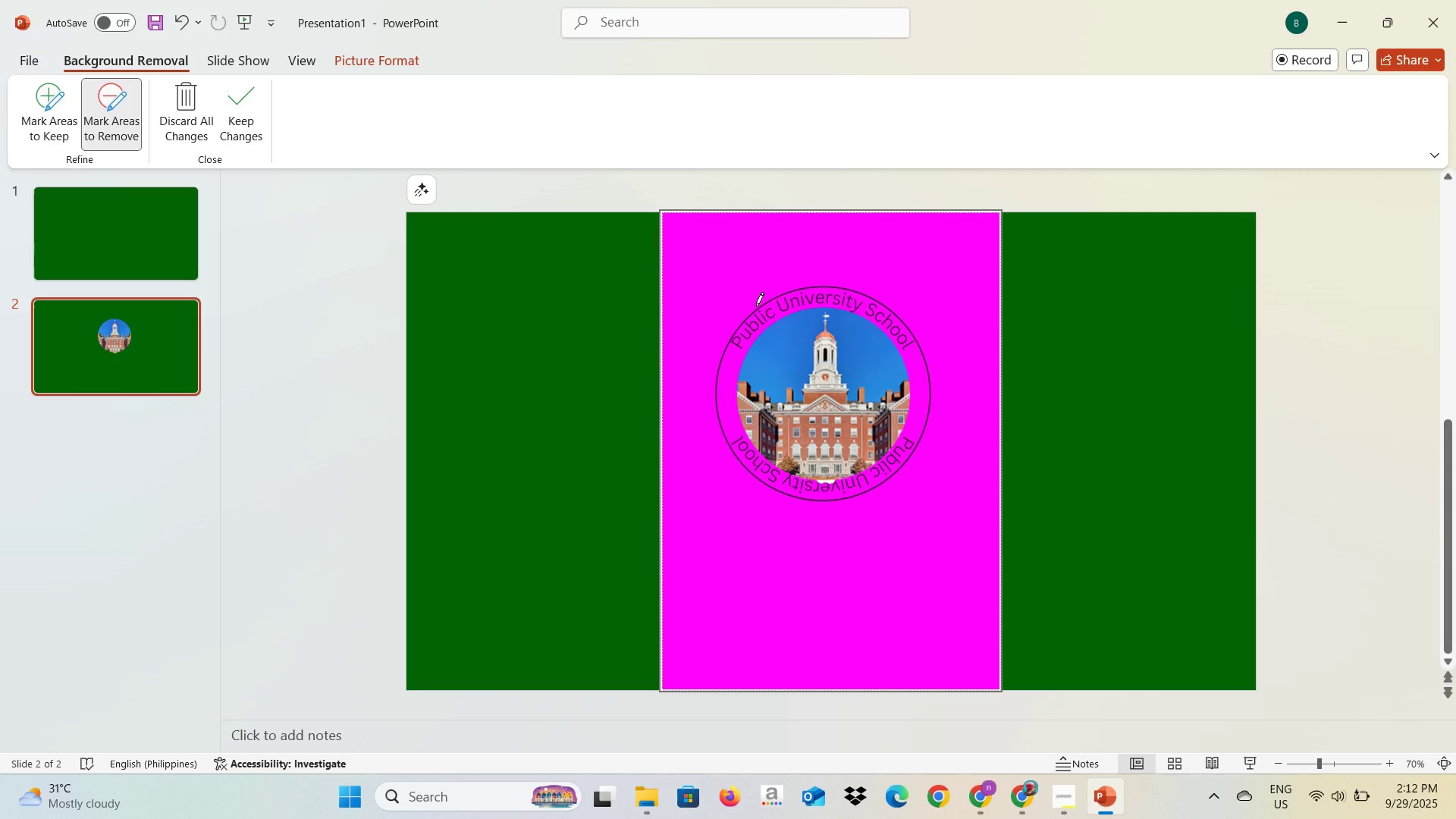 
left_click_drag(start_coordinate=[755, 310], to_coordinate=[715, 403])
 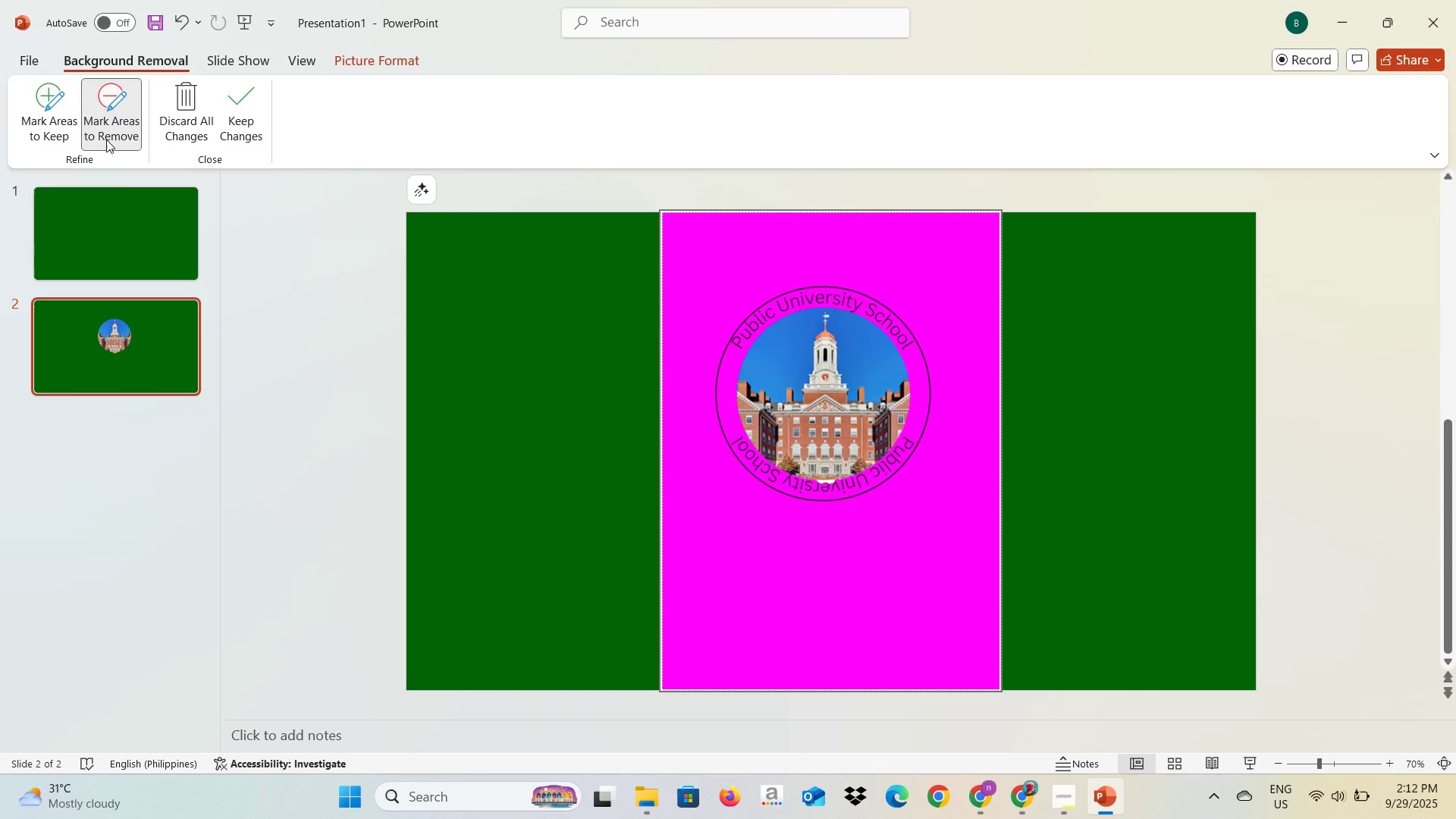 
mouse_move([72, 104])
 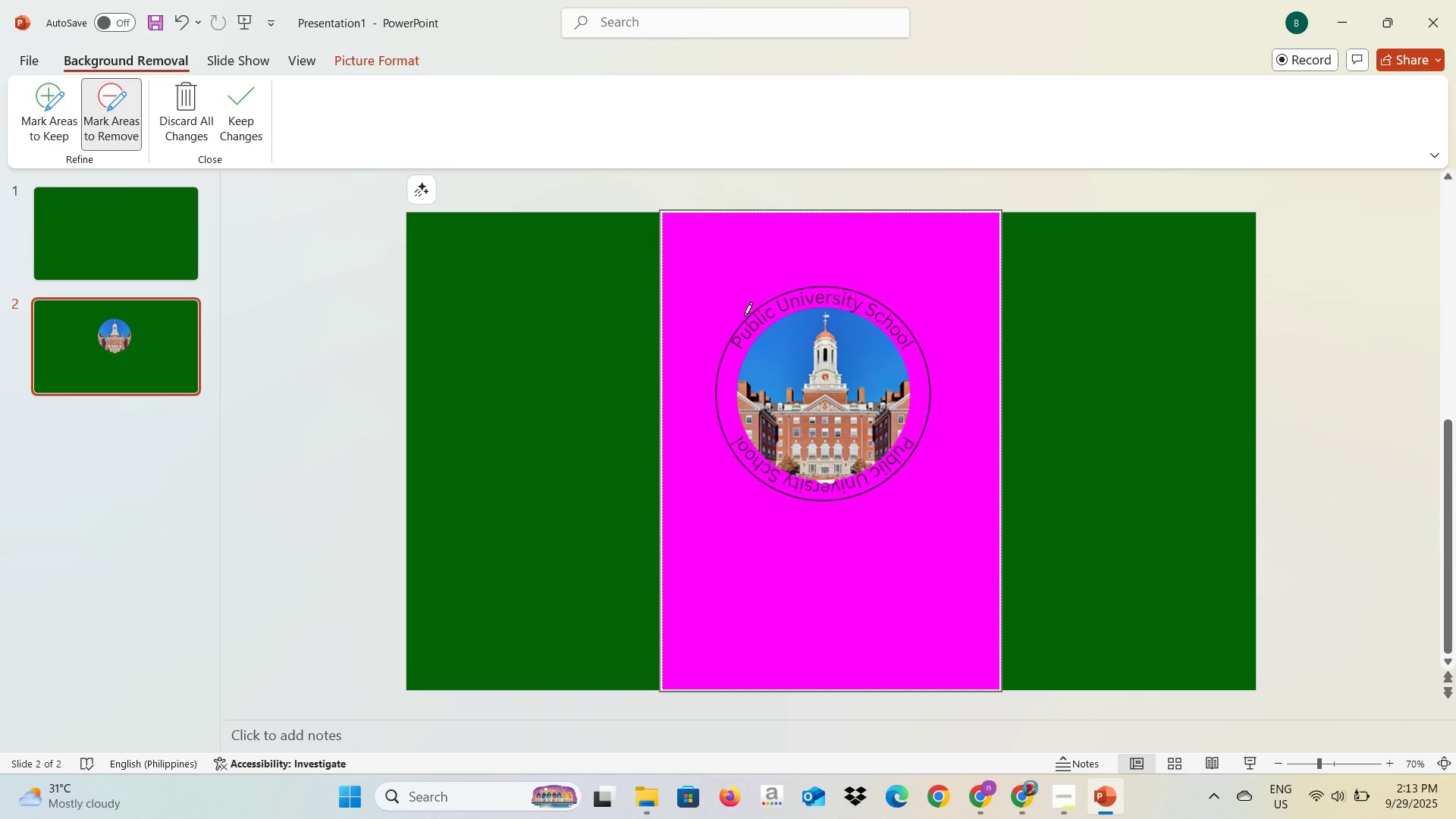 
left_click_drag(start_coordinate=[754, 303], to_coordinate=[888, 350])
 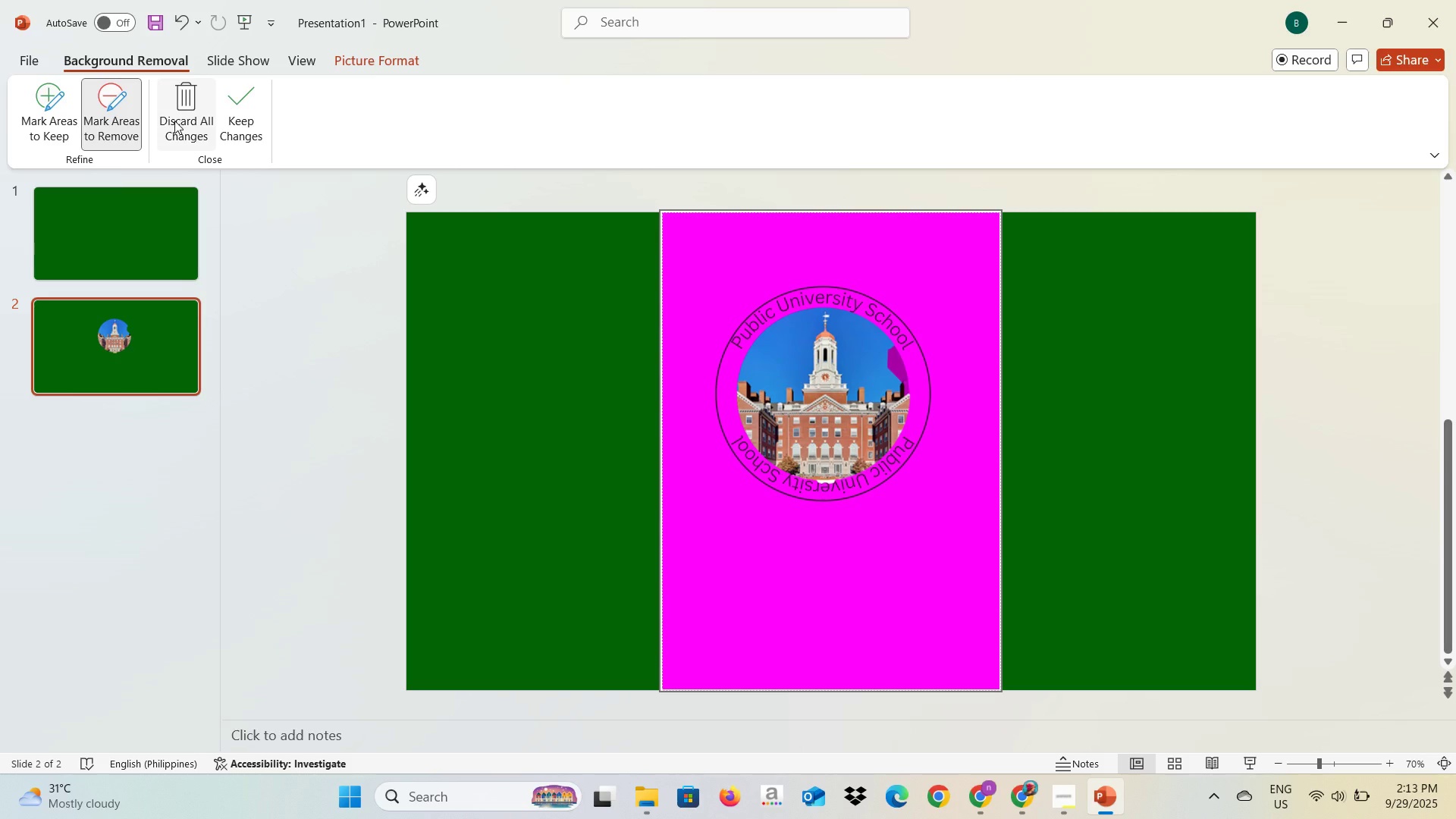 
left_click([174, 121])
 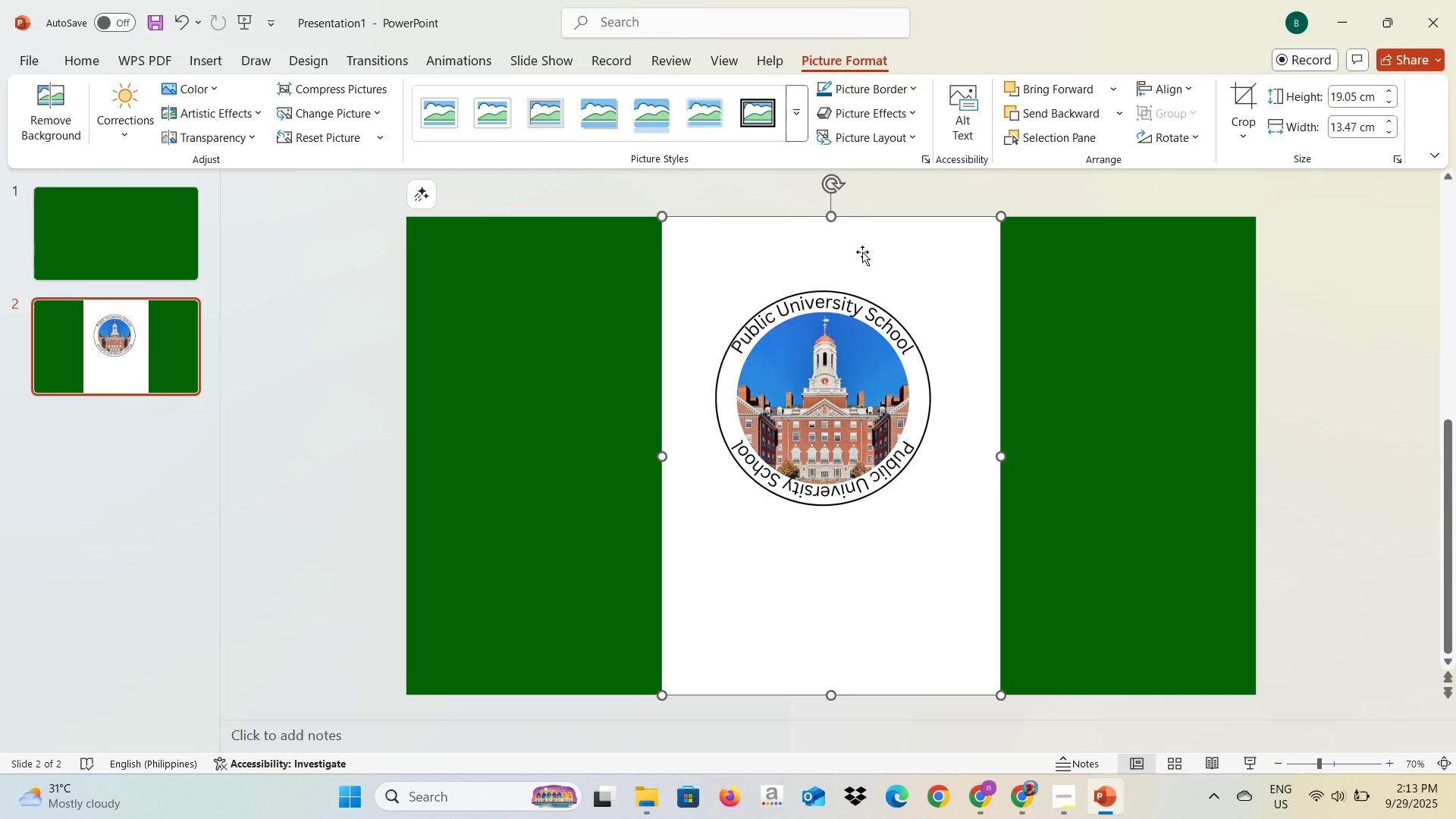 
left_click([901, 262])
 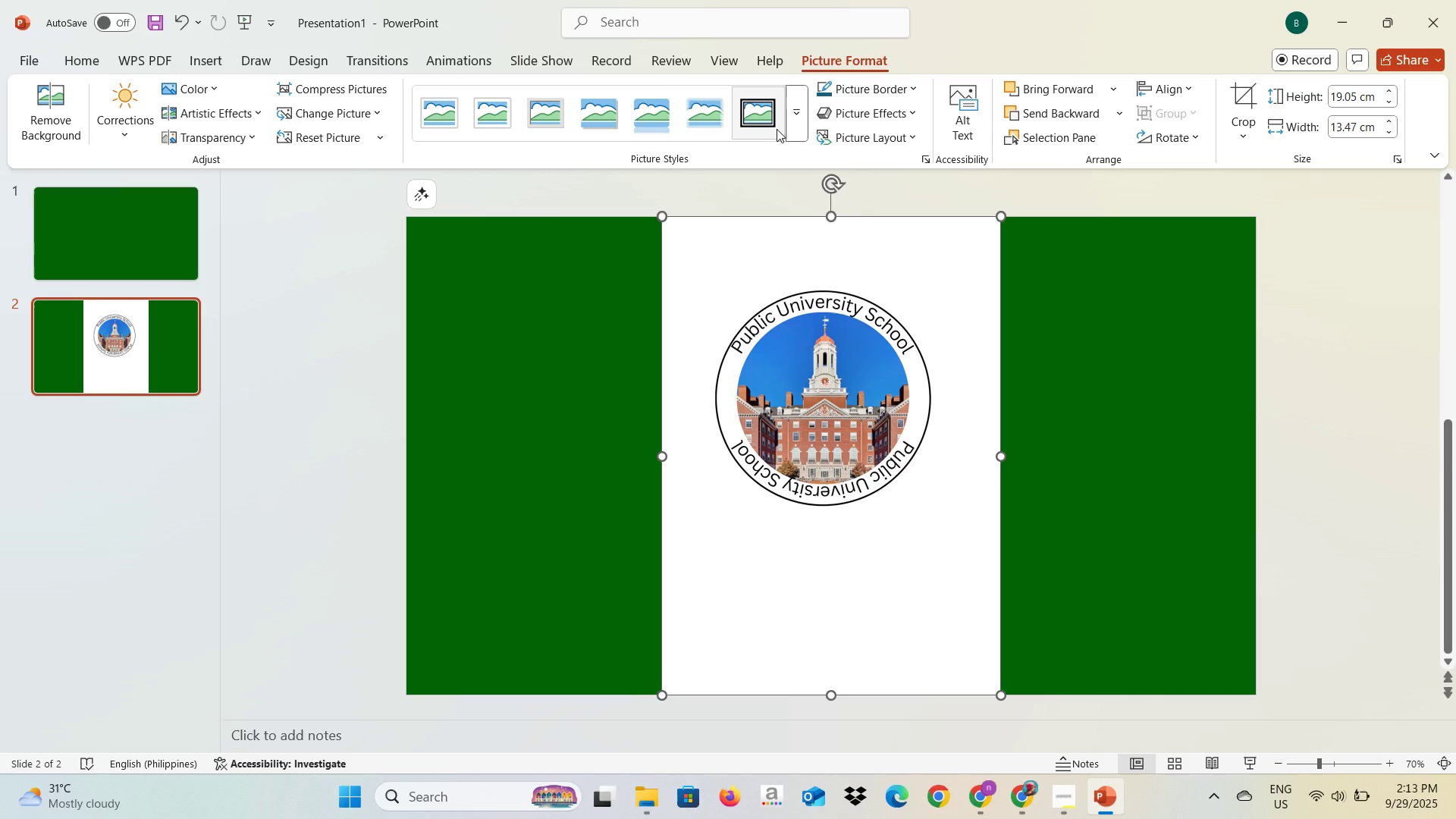 
left_click([799, 120])
 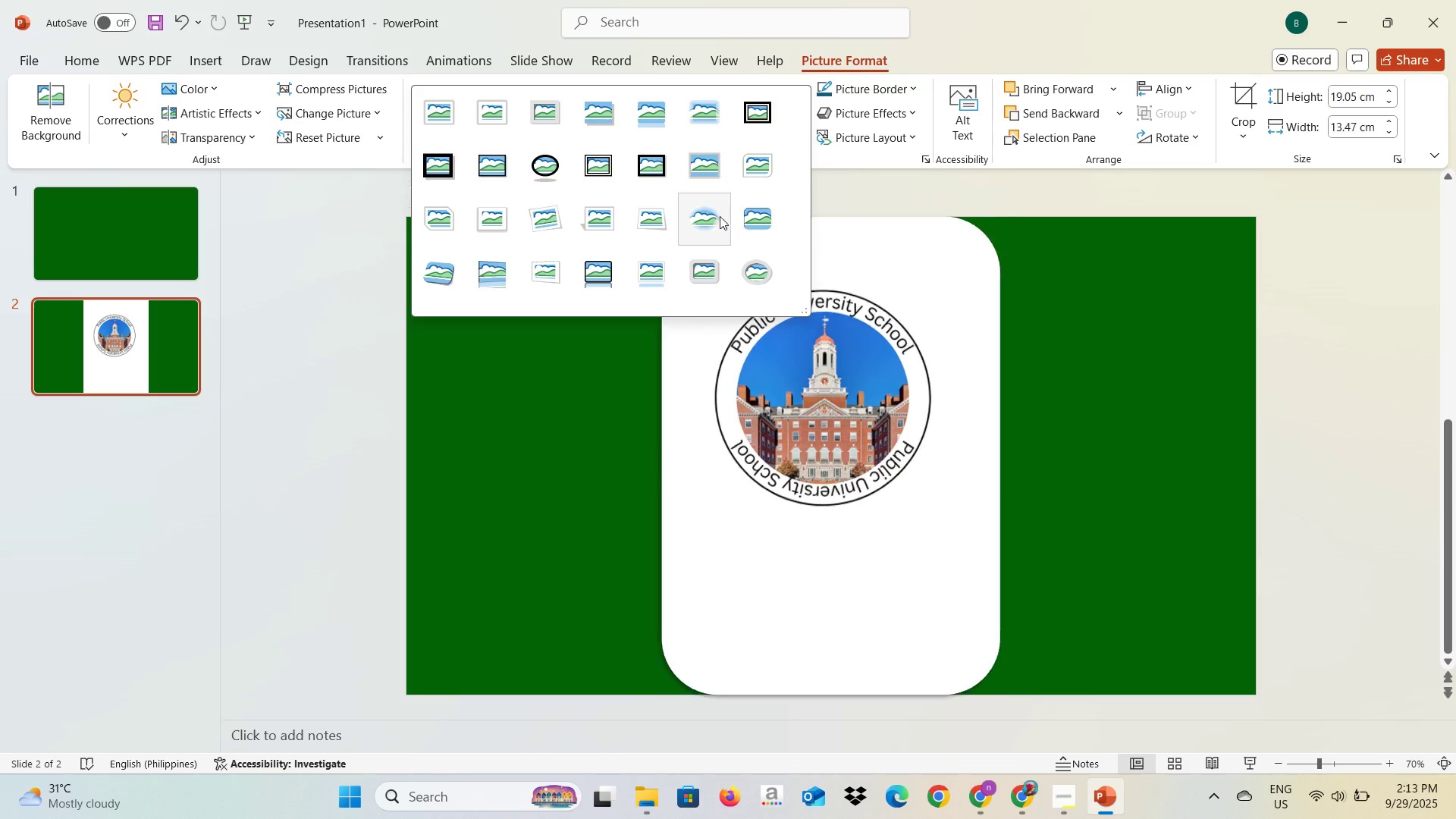 
left_click([713, 216])
 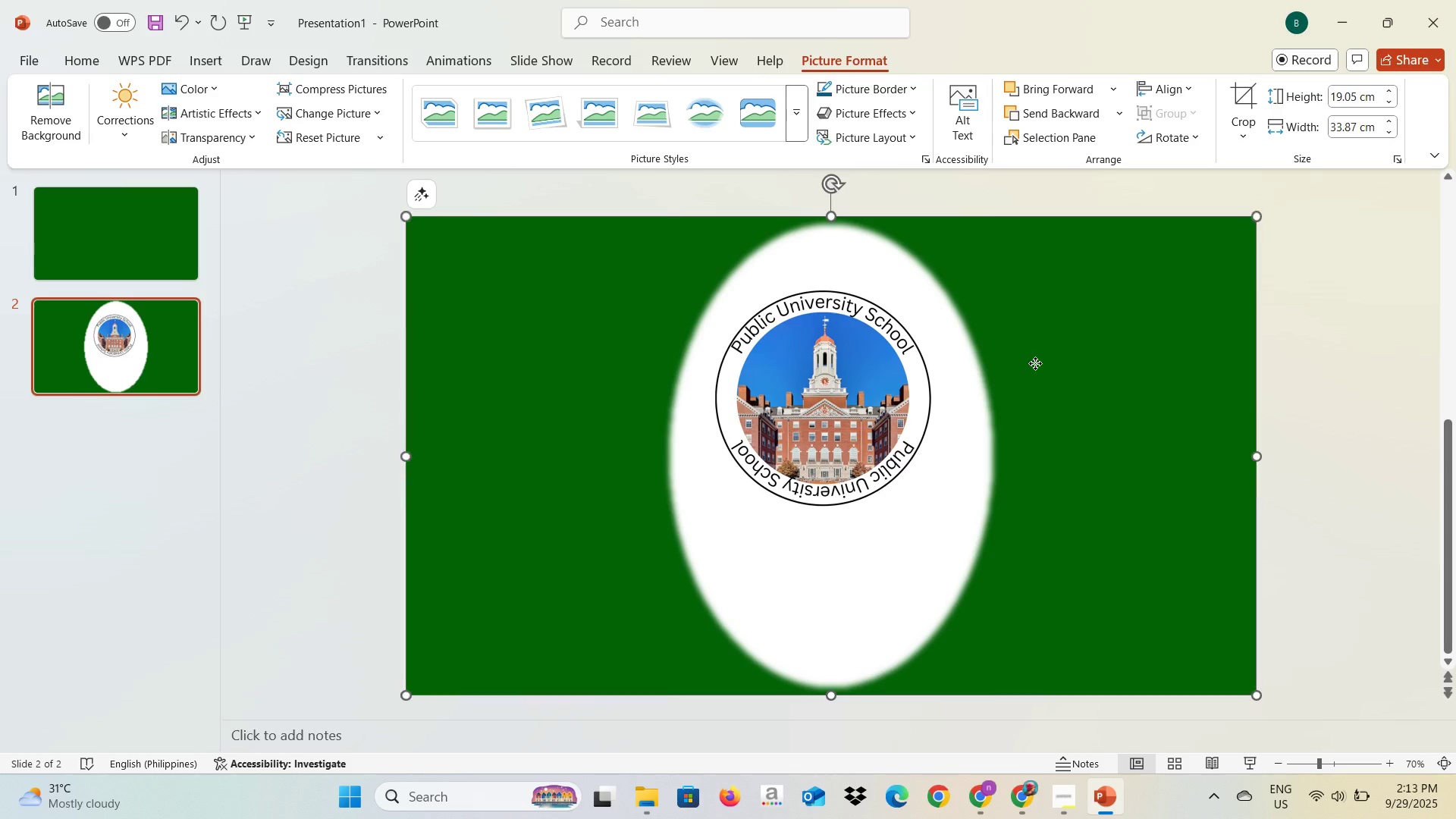 
double_click([893, 369])
 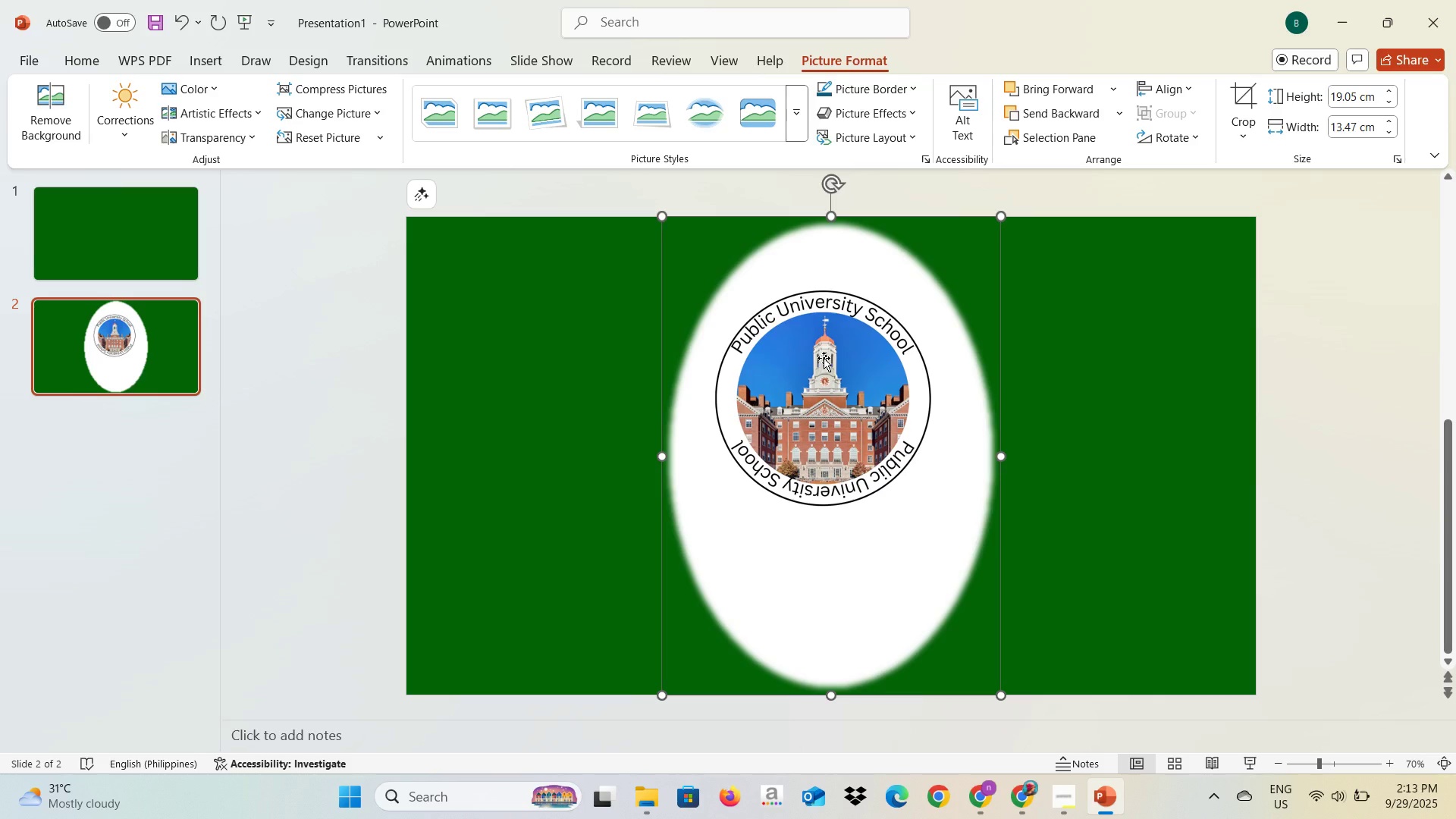 
key(Control+Z)
 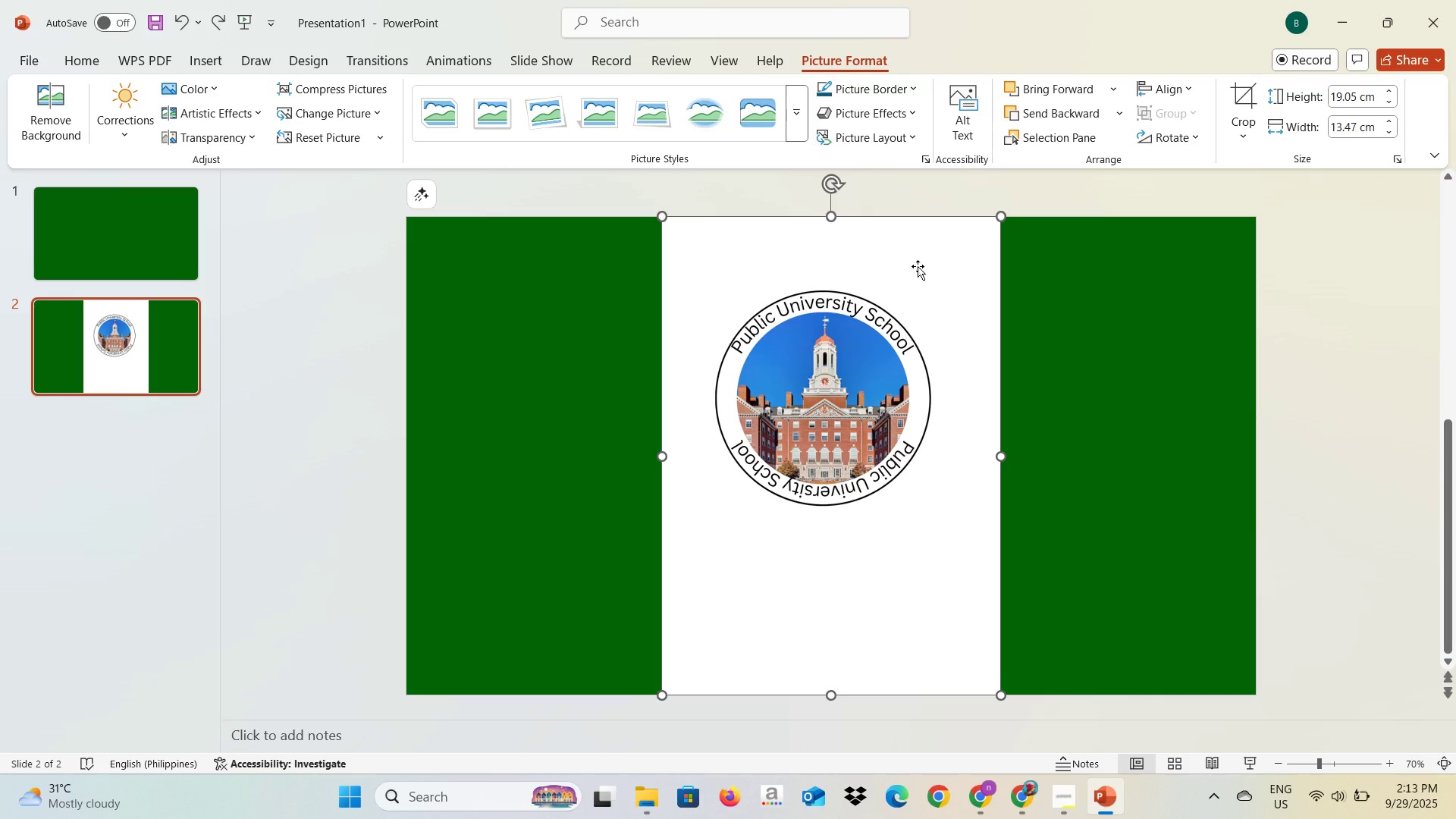 
right_click([909, 288])
 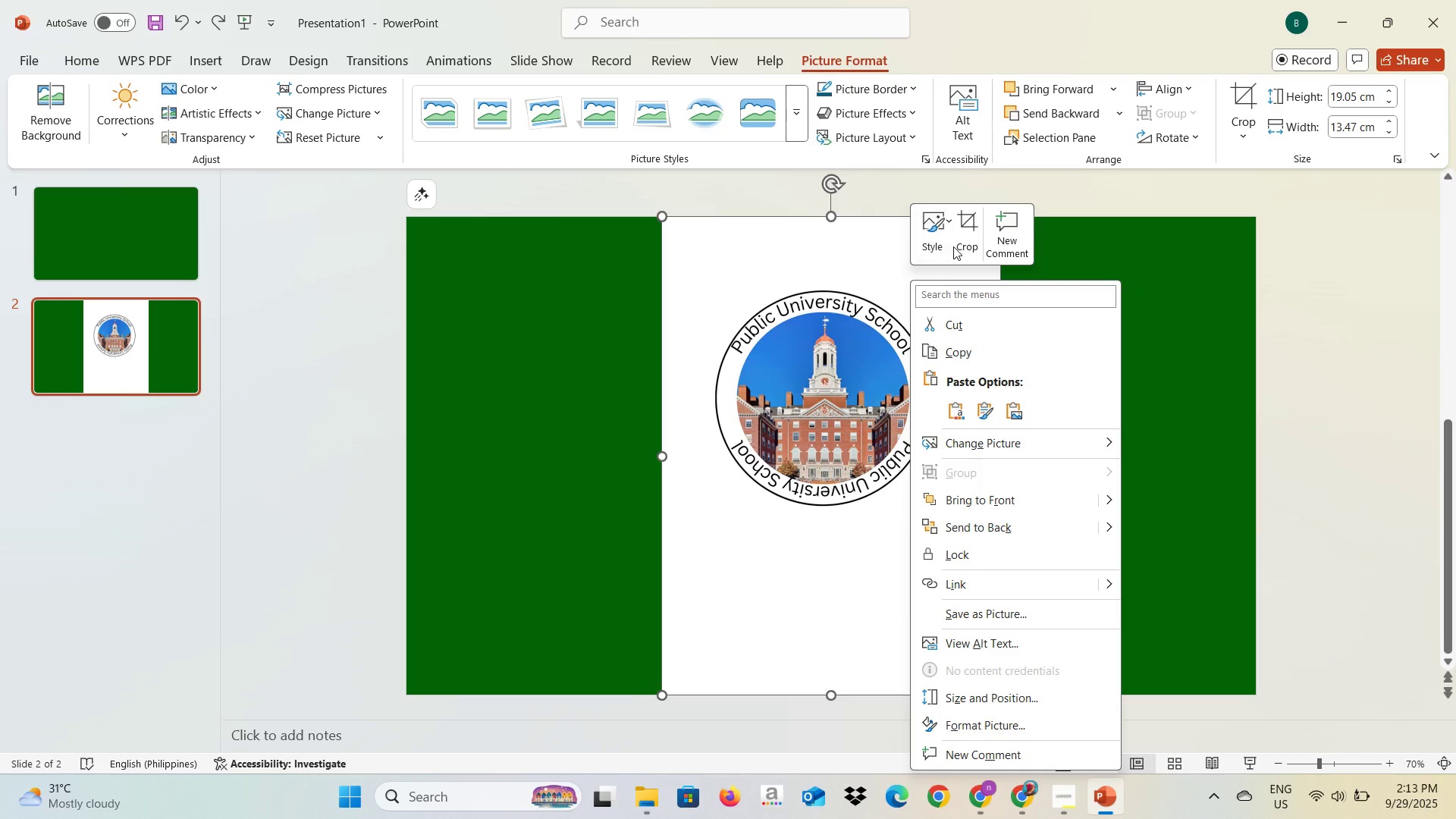 
left_click([956, 241])
 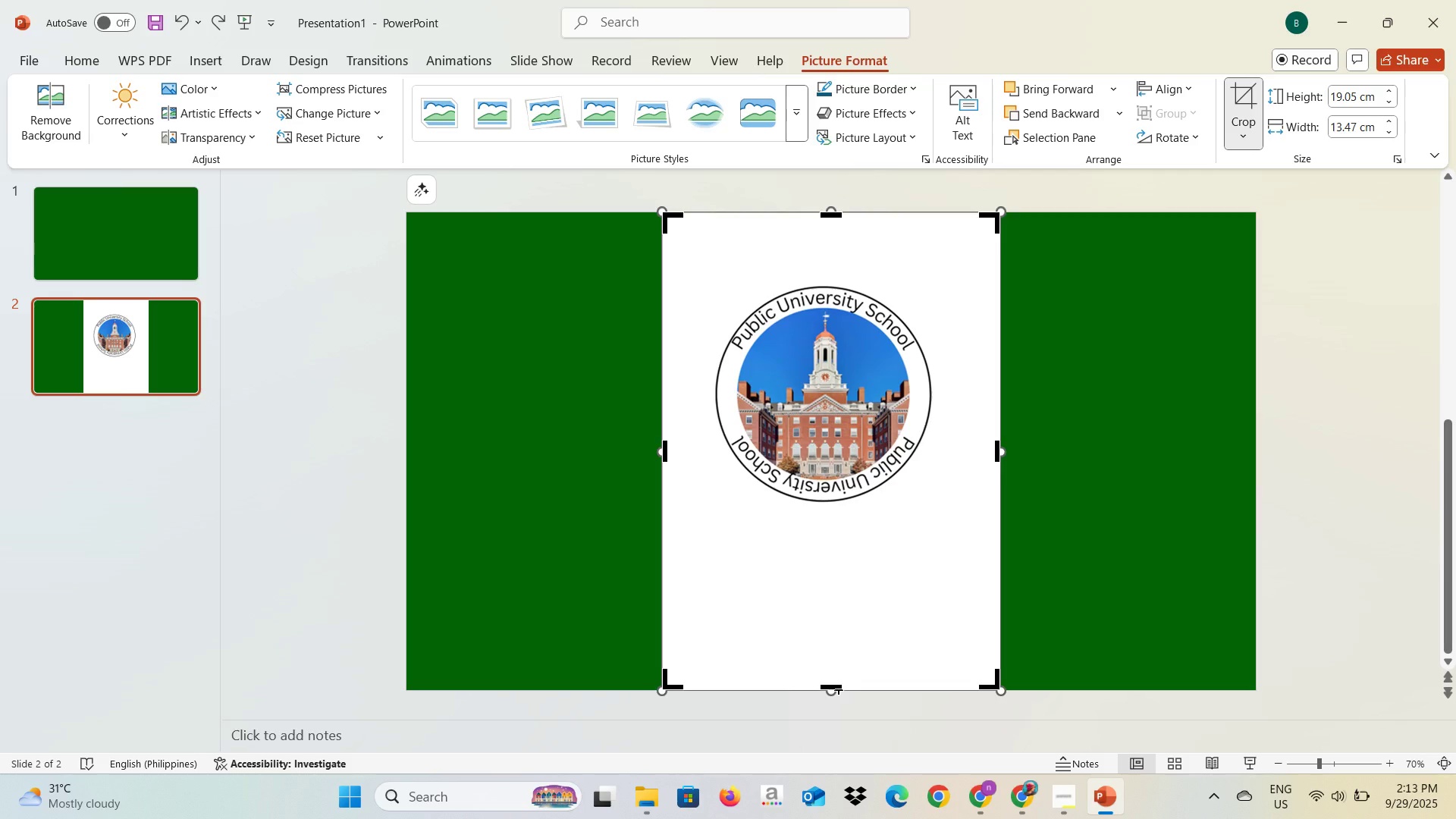 
left_click_drag(start_coordinate=[836, 688], to_coordinate=[836, 516])
 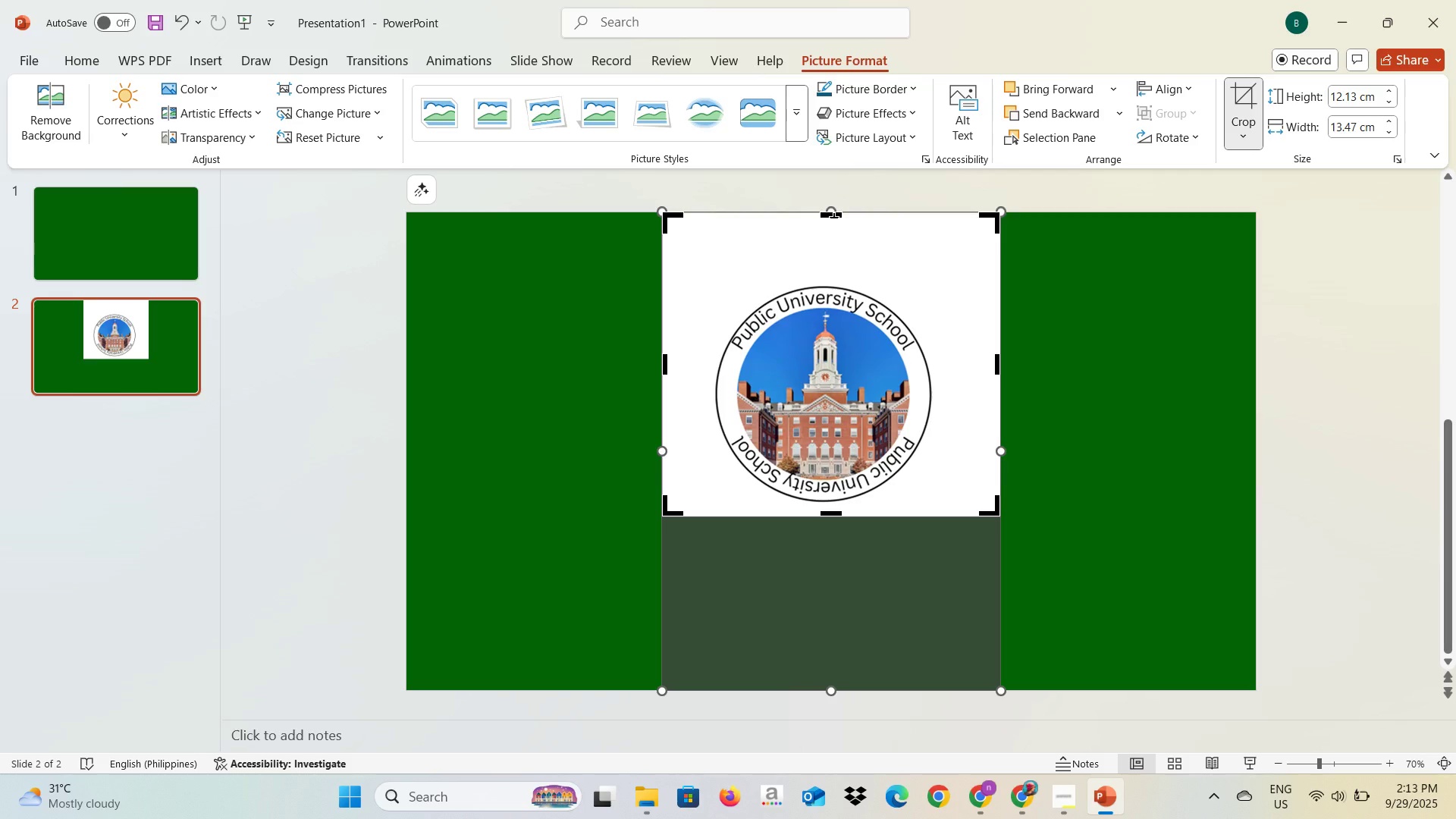 
left_click_drag(start_coordinate=[834, 218], to_coordinate=[824, 274])
 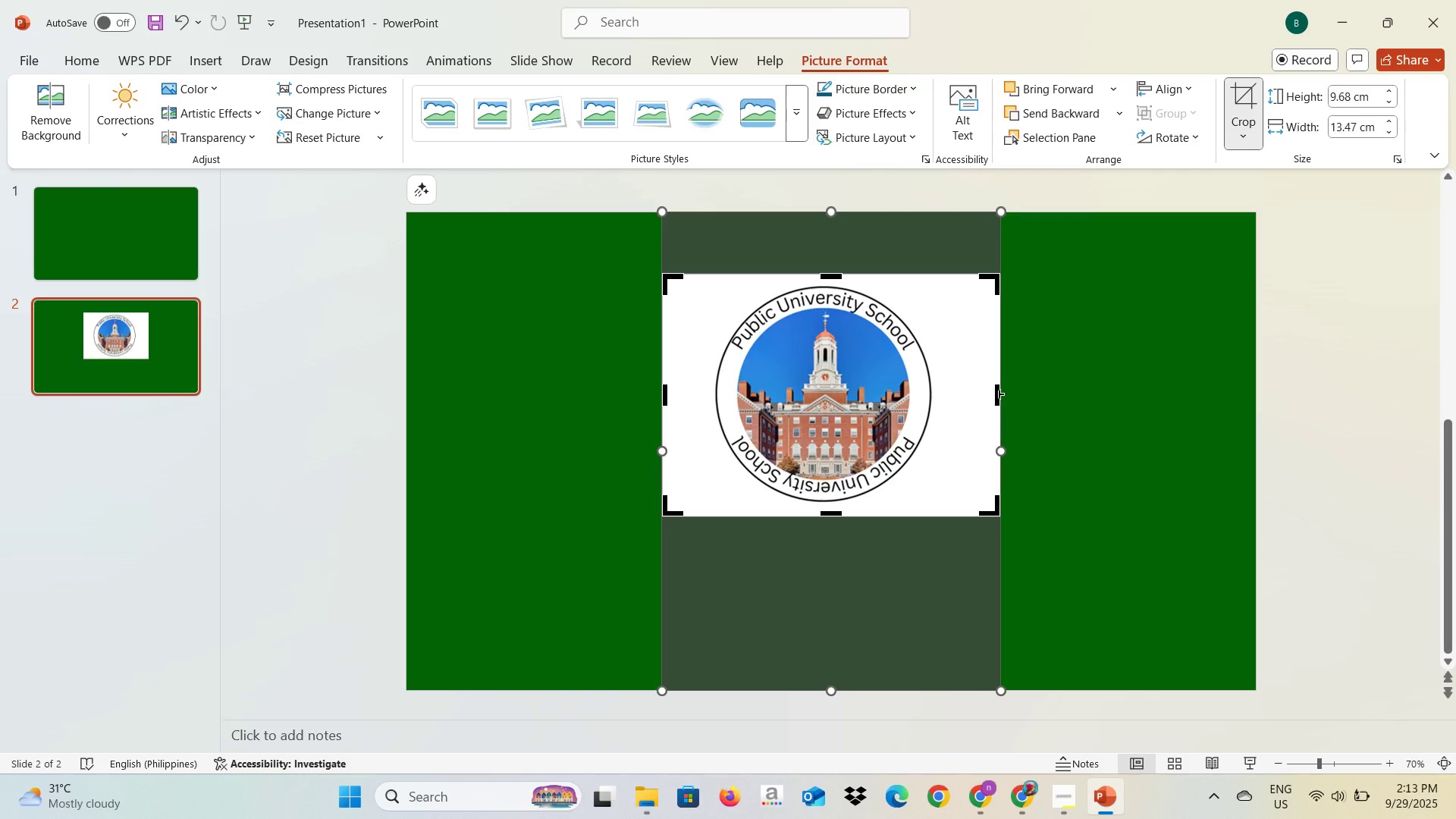 
left_click_drag(start_coordinate=[999, 394], to_coordinate=[952, 391])
 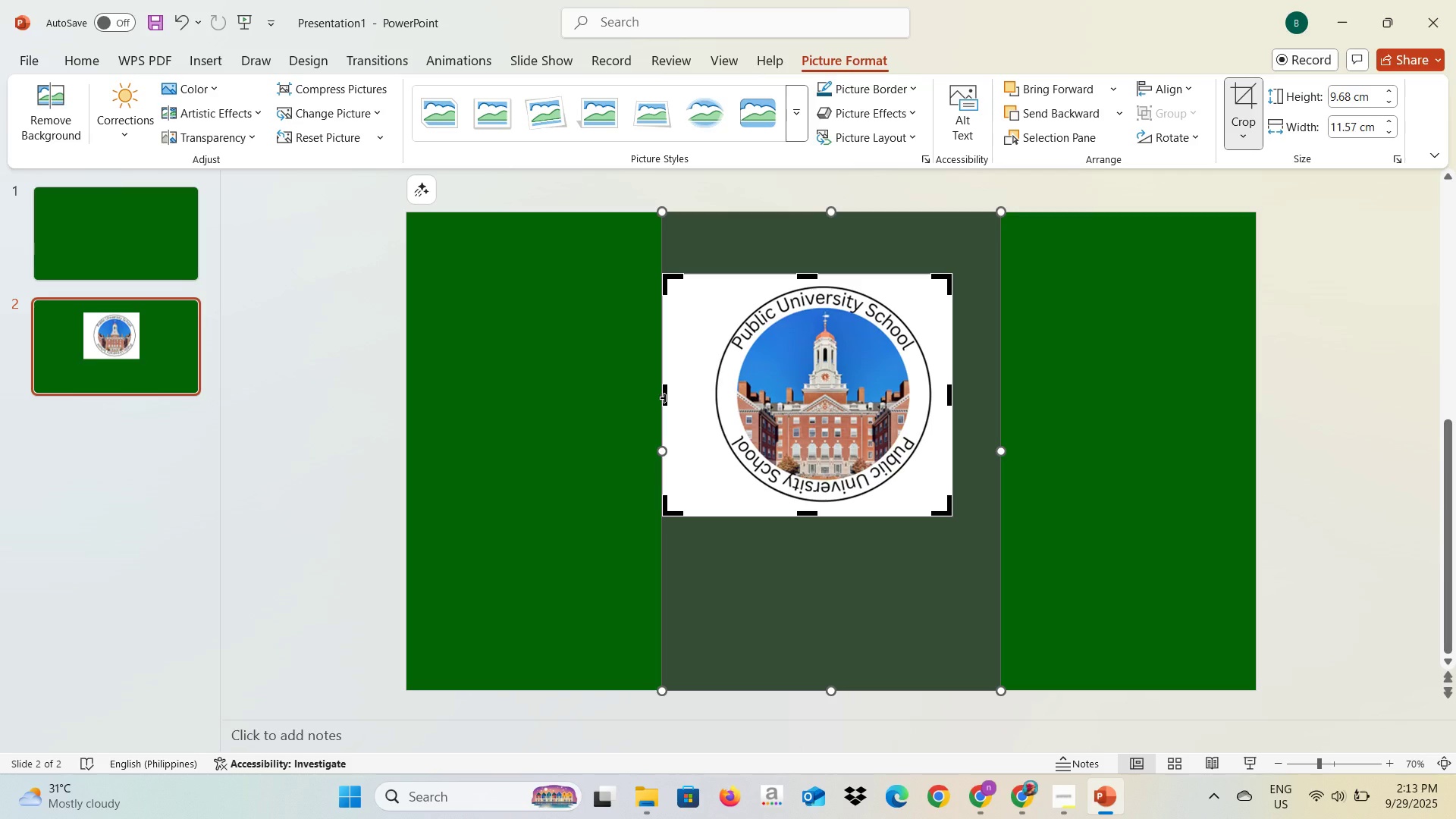 
left_click_drag(start_coordinate=[664, 397], to_coordinate=[693, 400])
 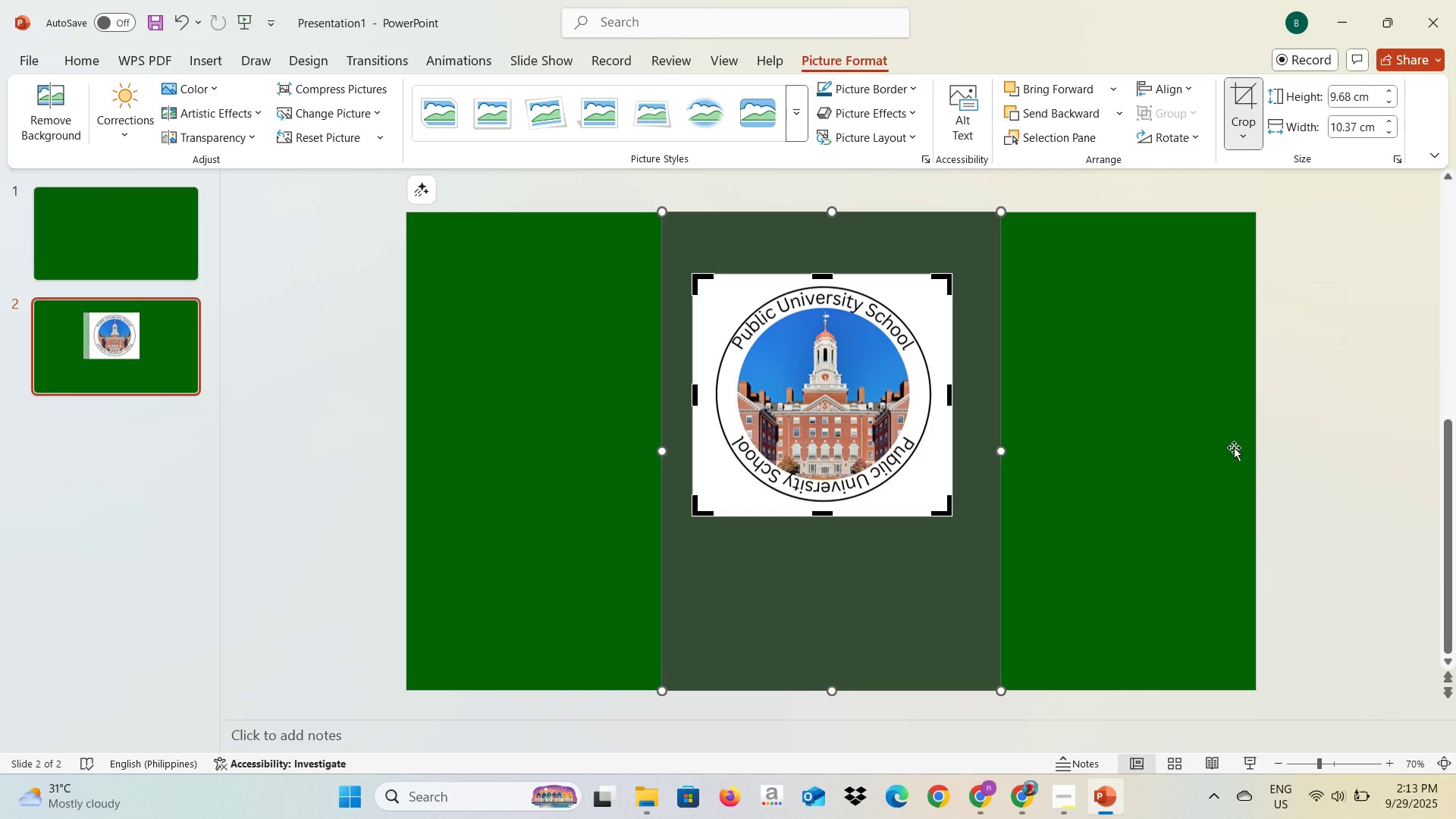 
left_click([1234, 447])
 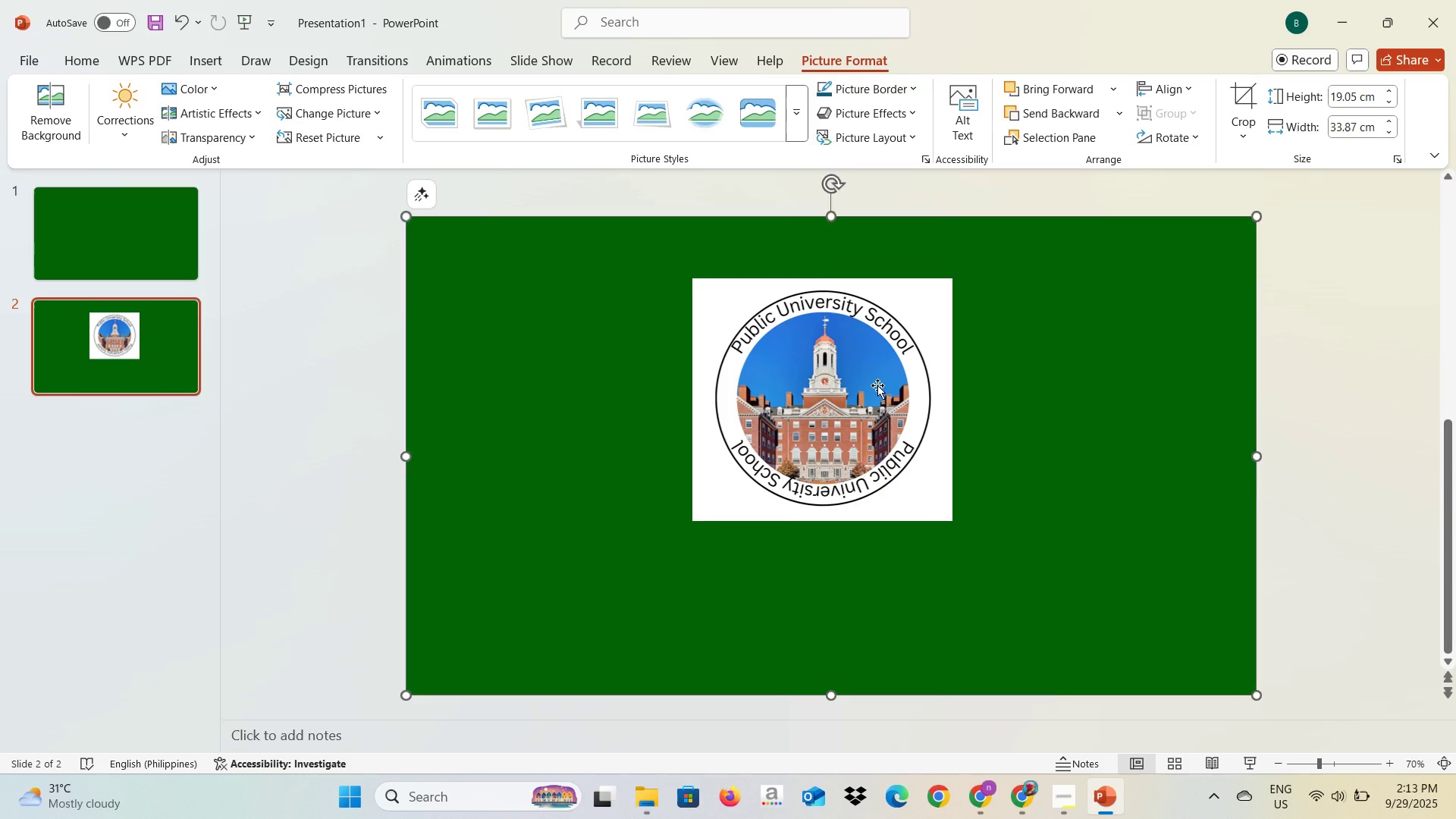 
left_click([877, 385])
 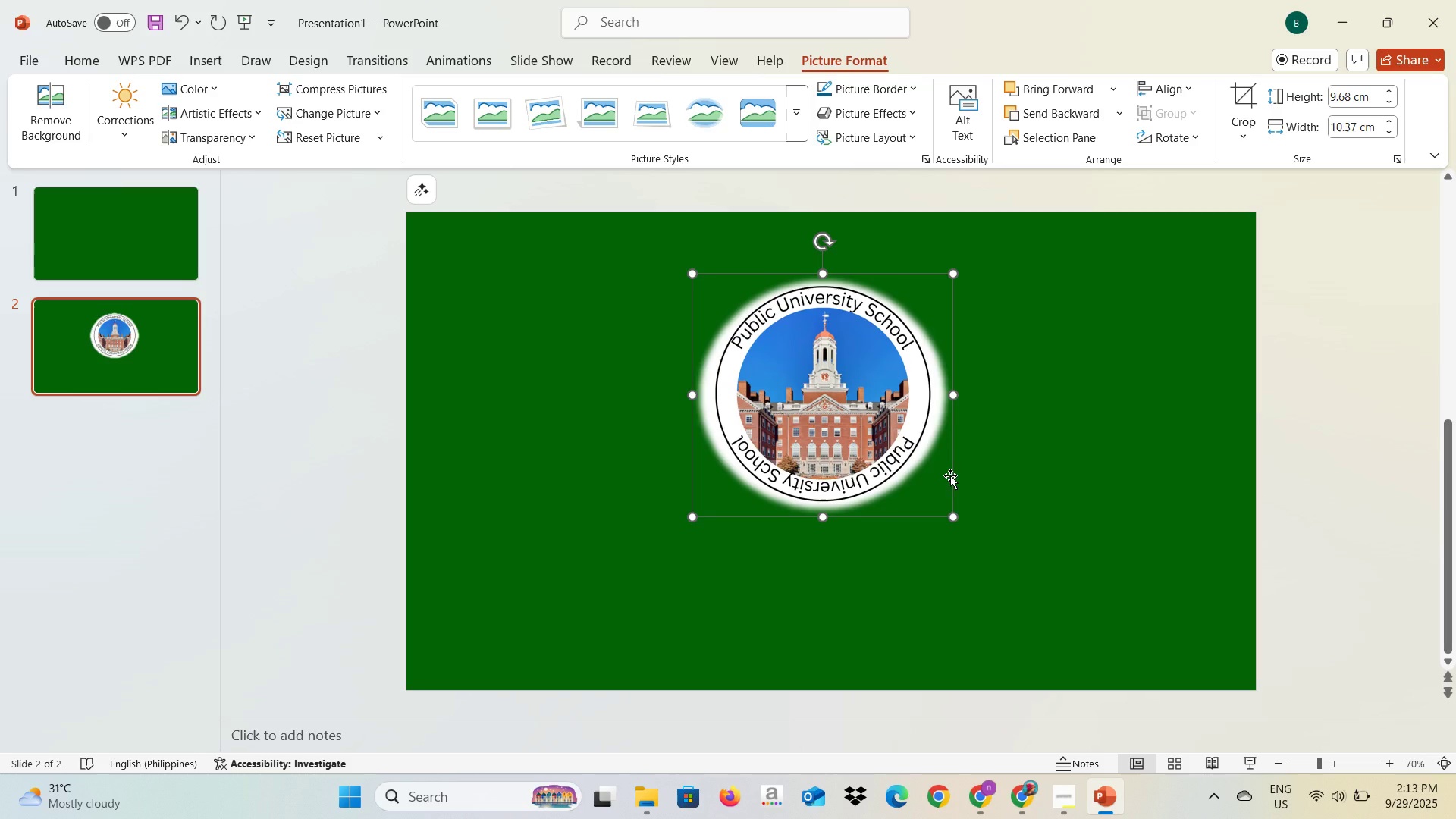 
left_click_drag(start_coordinate=[954, 519], to_coordinate=[946, 515])
 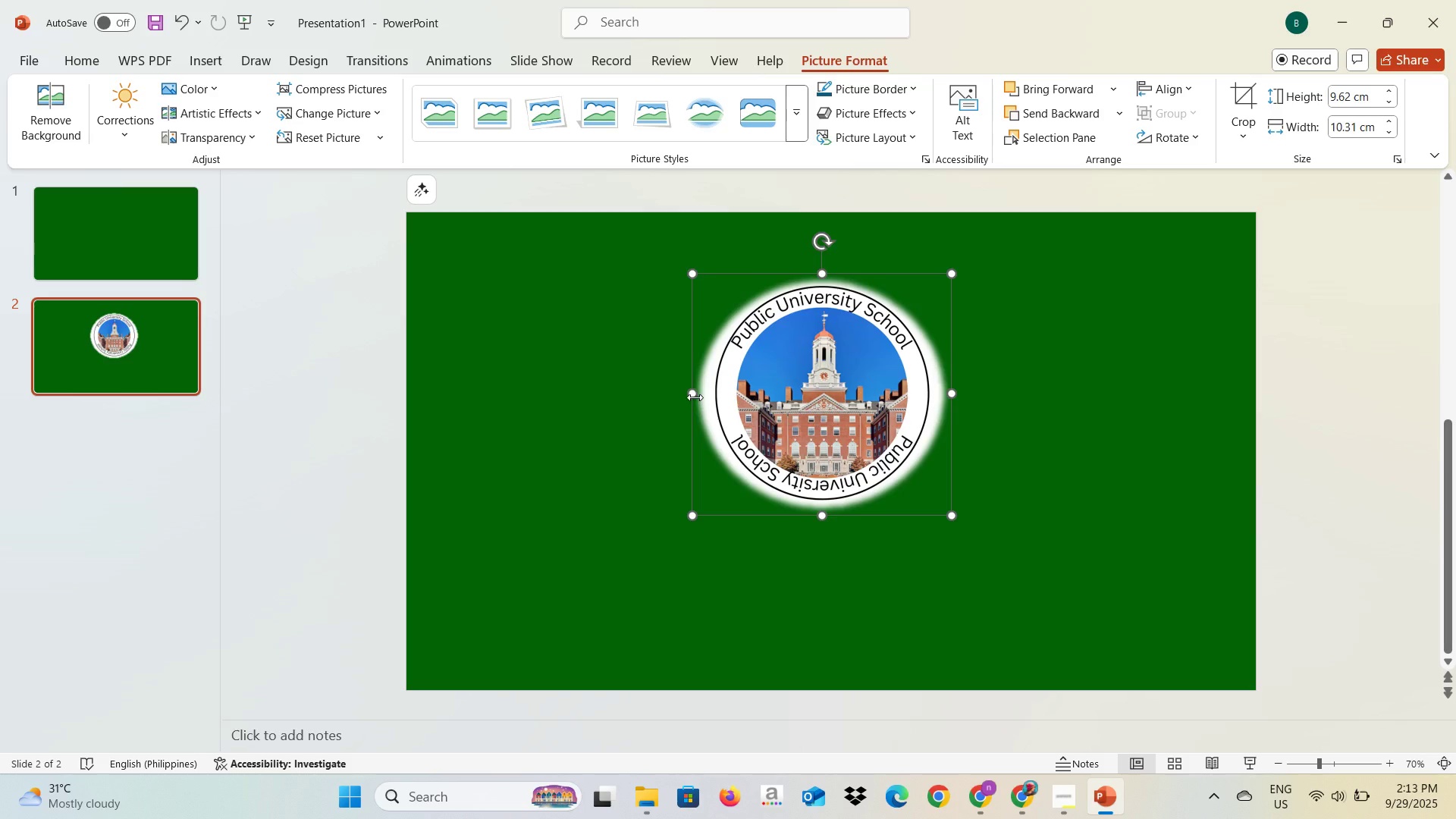 
left_click_drag(start_coordinate=[693, 395], to_coordinate=[695, 405])
 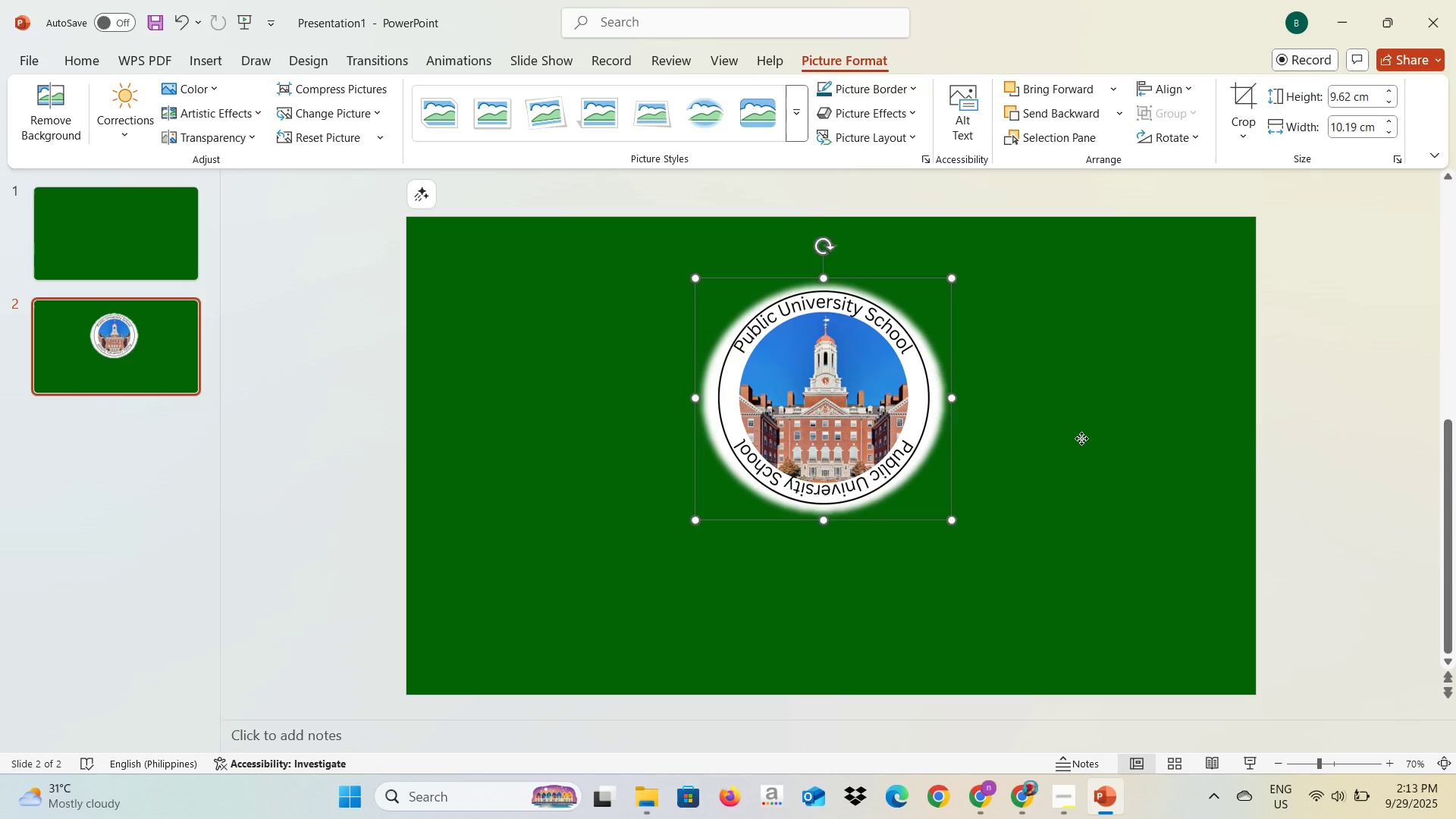 
left_click([1081, 438])
 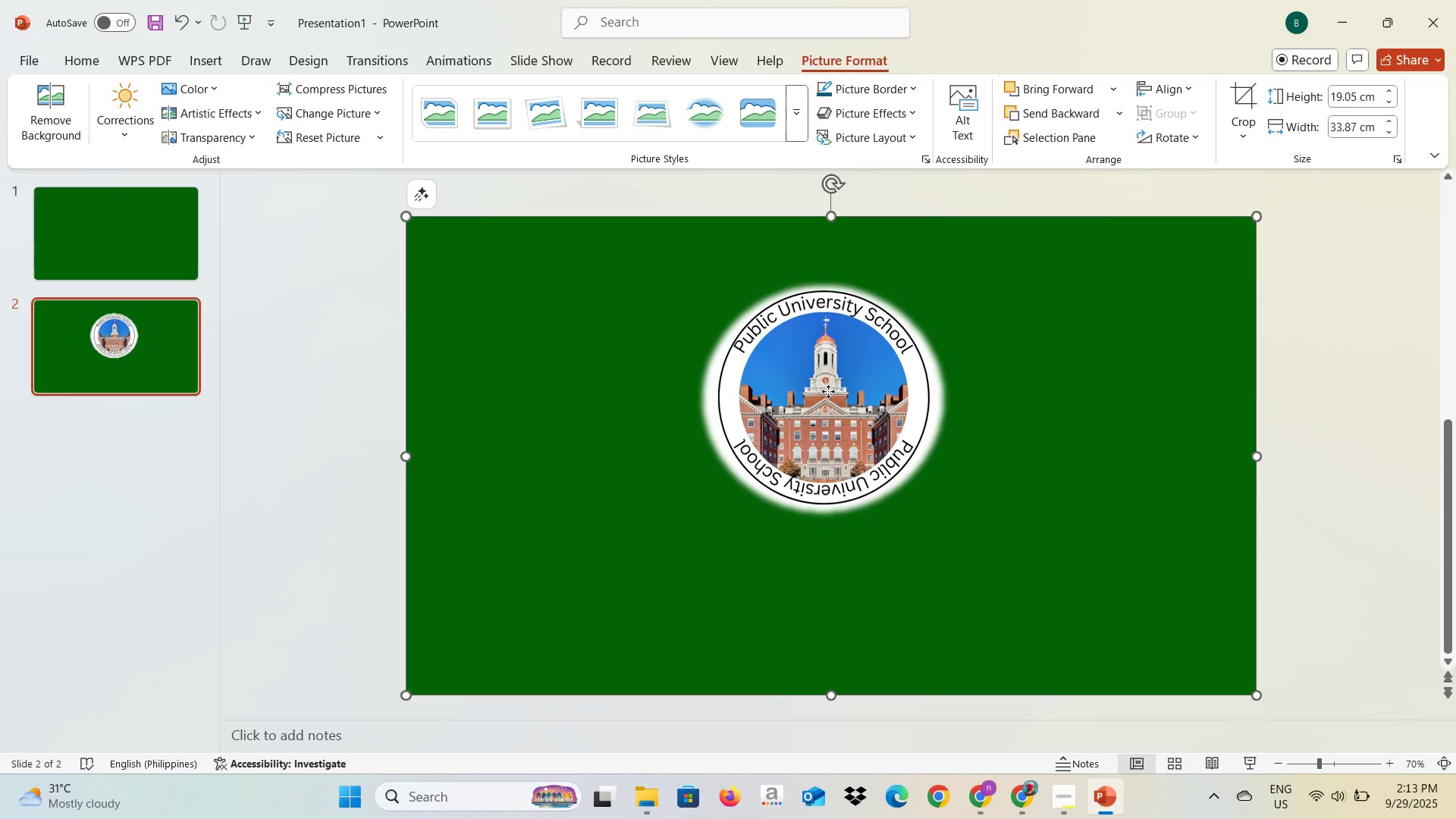 
left_click_drag(start_coordinate=[827, 390], to_coordinate=[833, 416])
 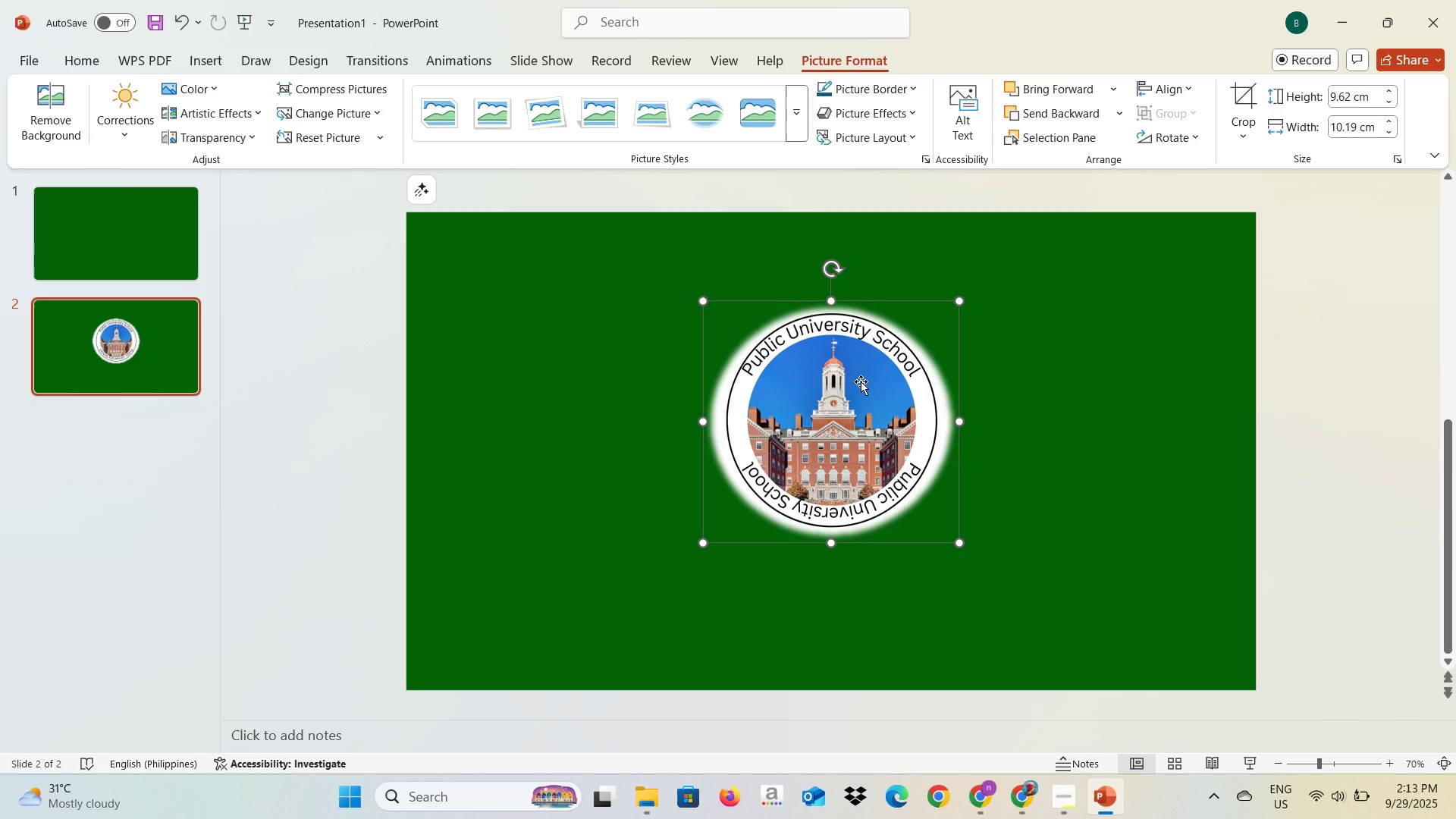 
wait(6.28)
 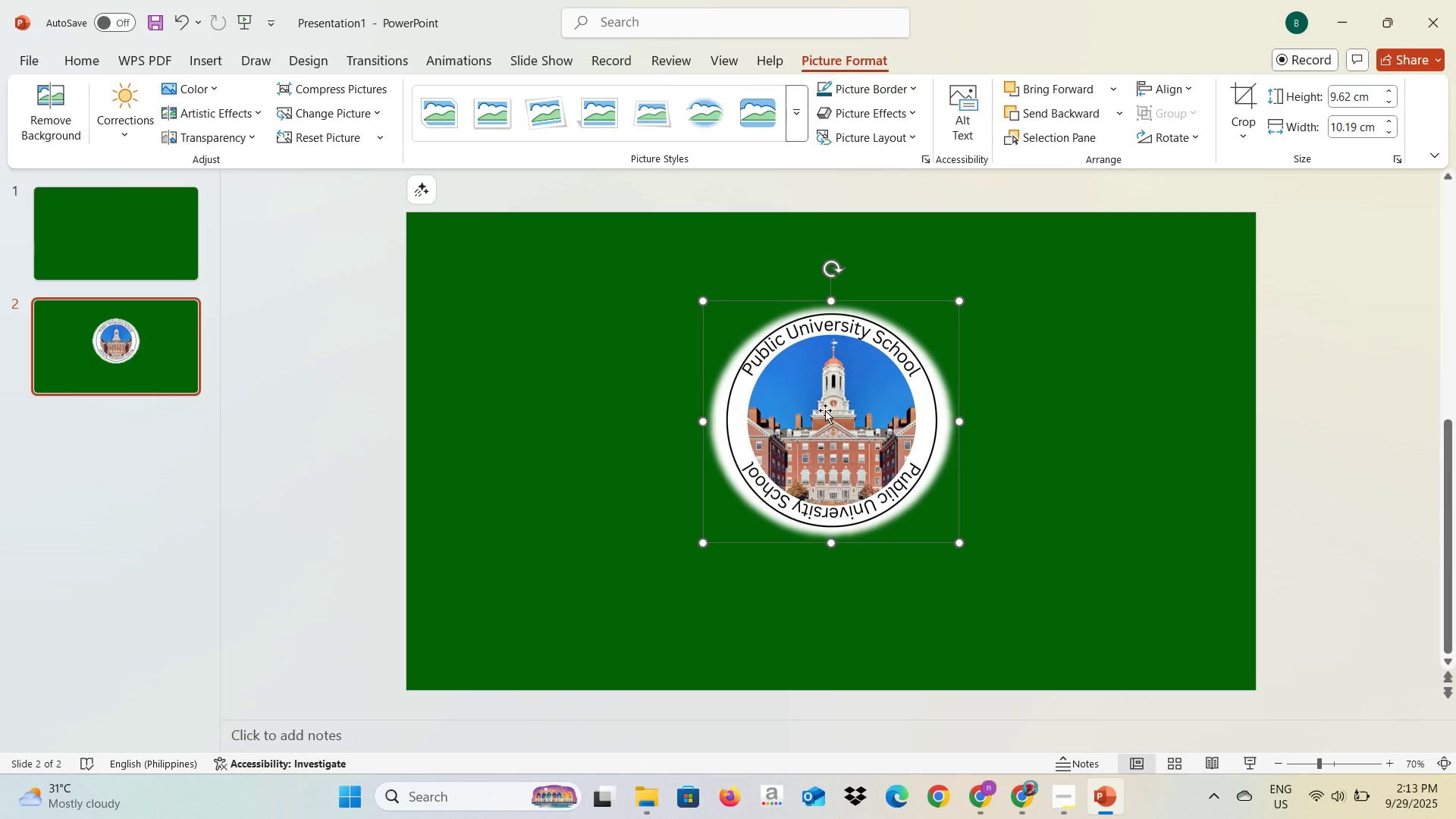 
left_click_drag(start_coordinate=[861, 408], to_coordinate=[814, 404])
 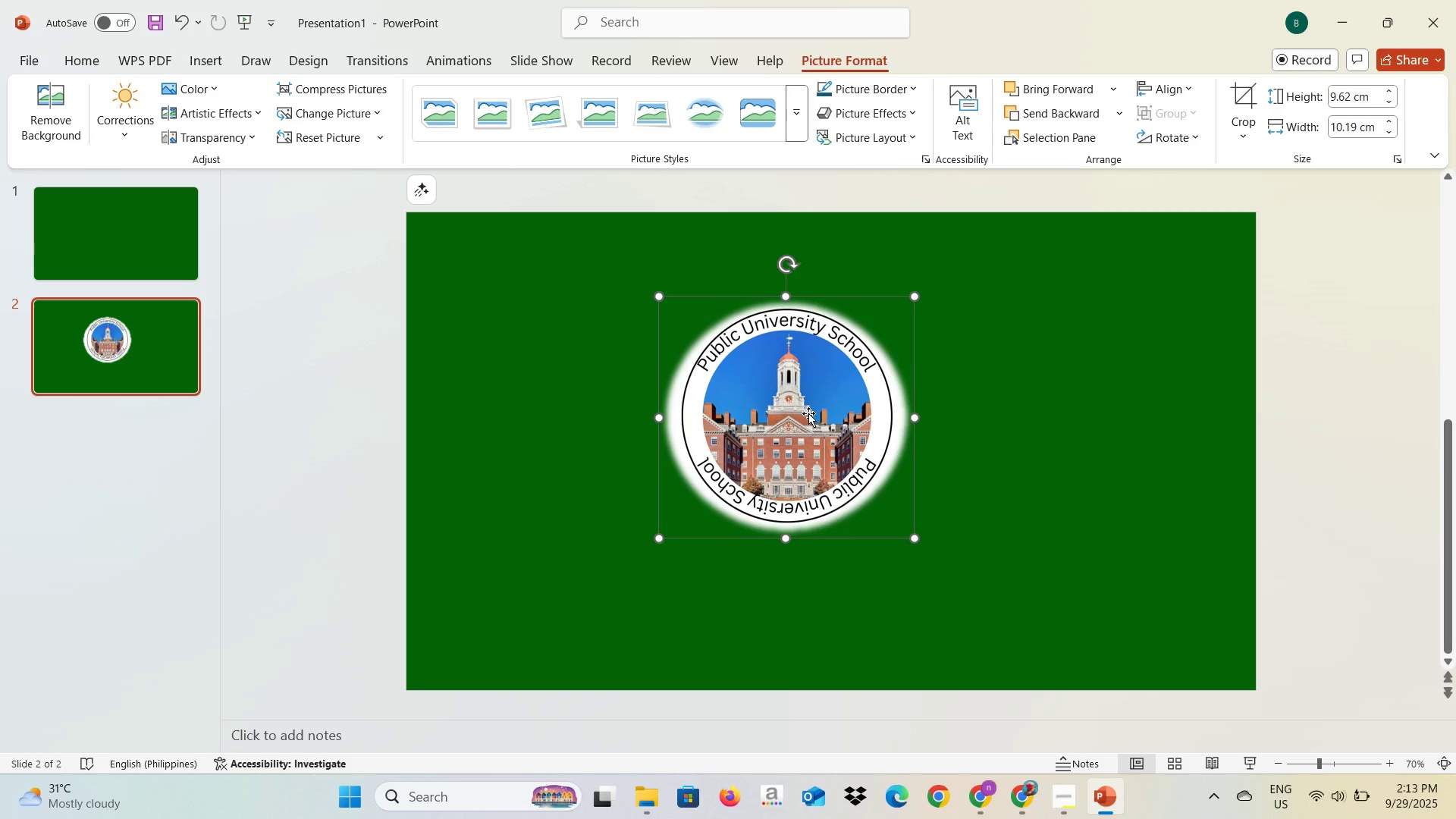 
key(Control+C)
 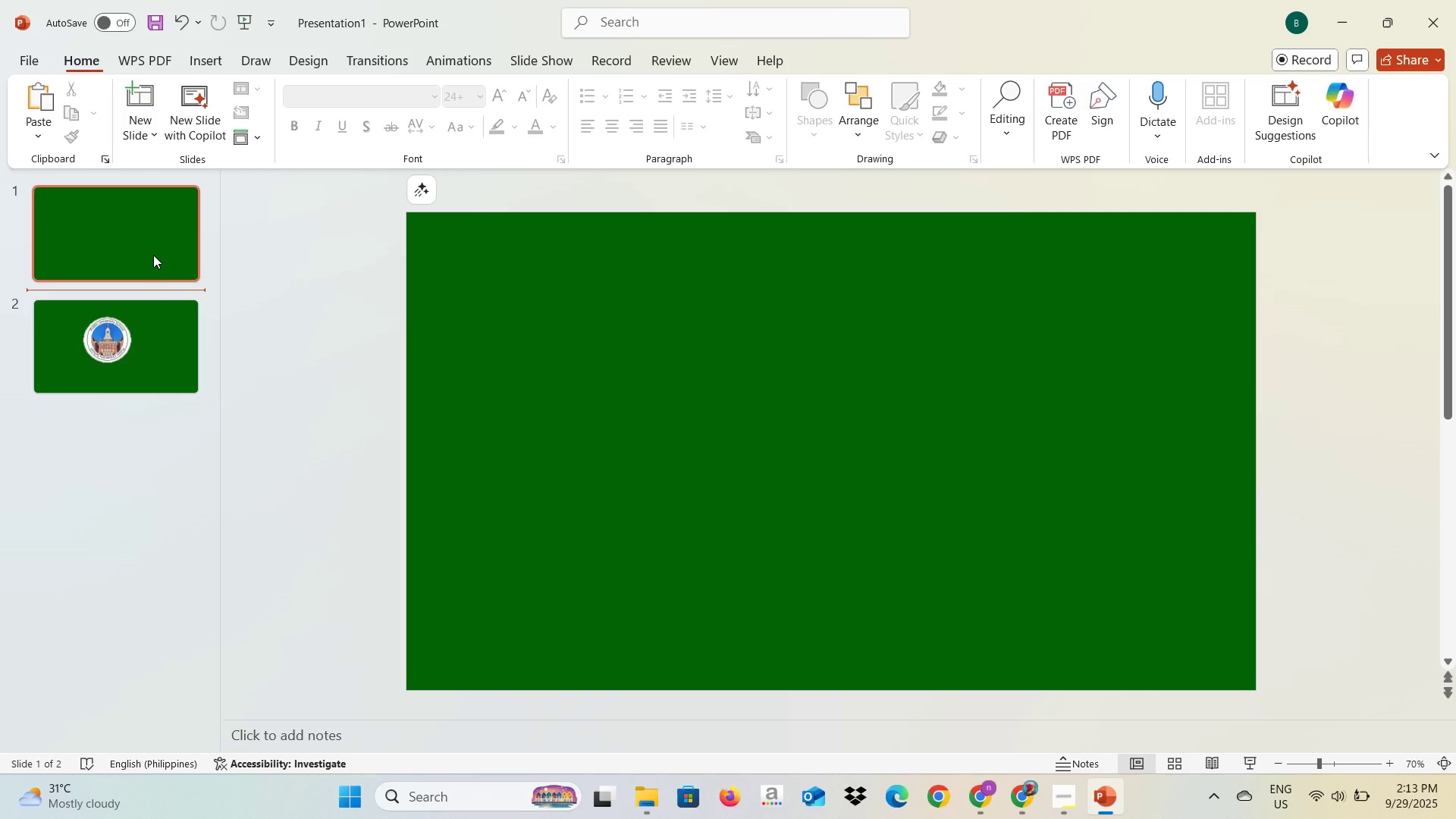 
key(Control+V)
 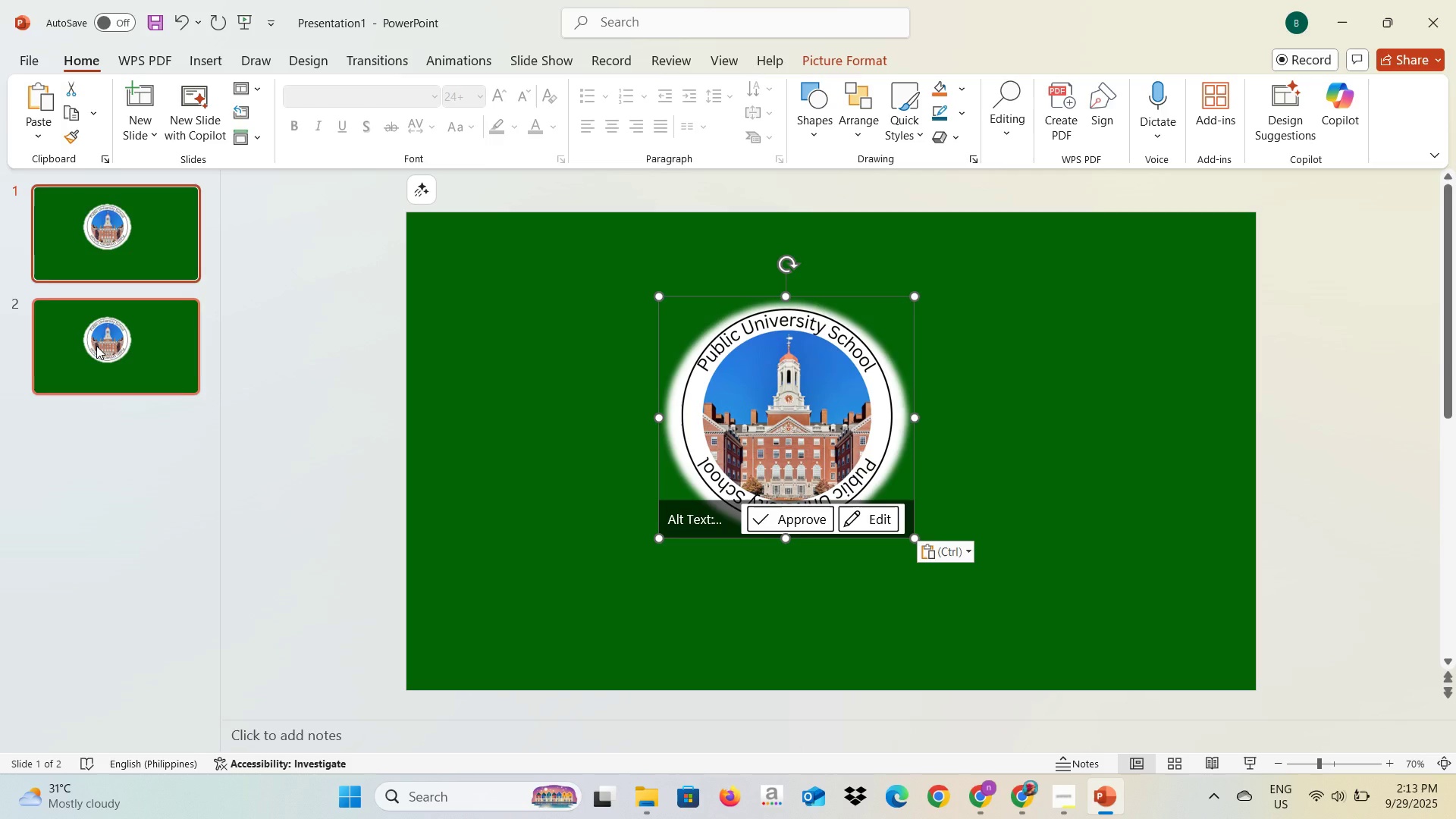 
left_click([96, 346])
 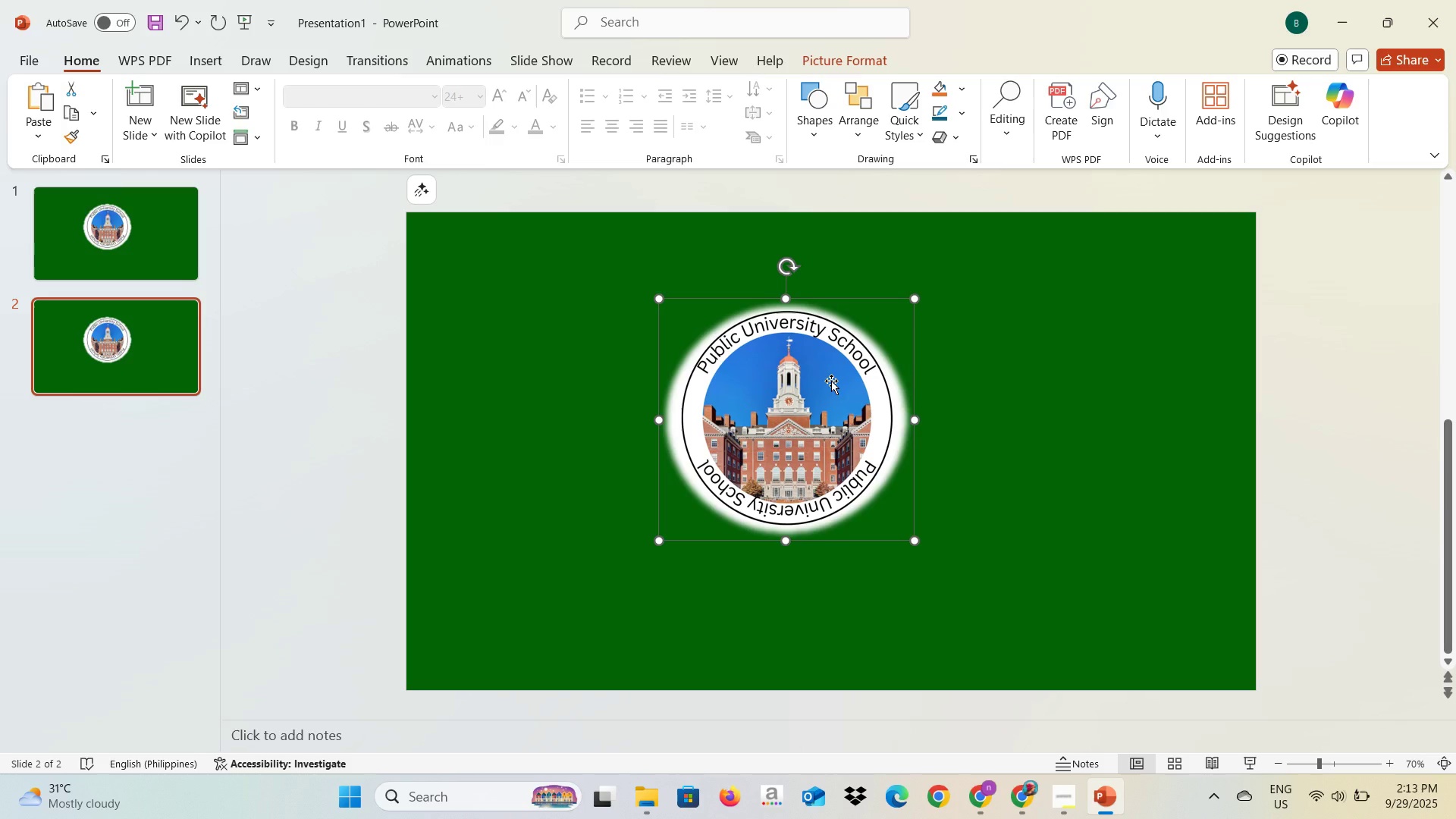 
key(Backspace)
 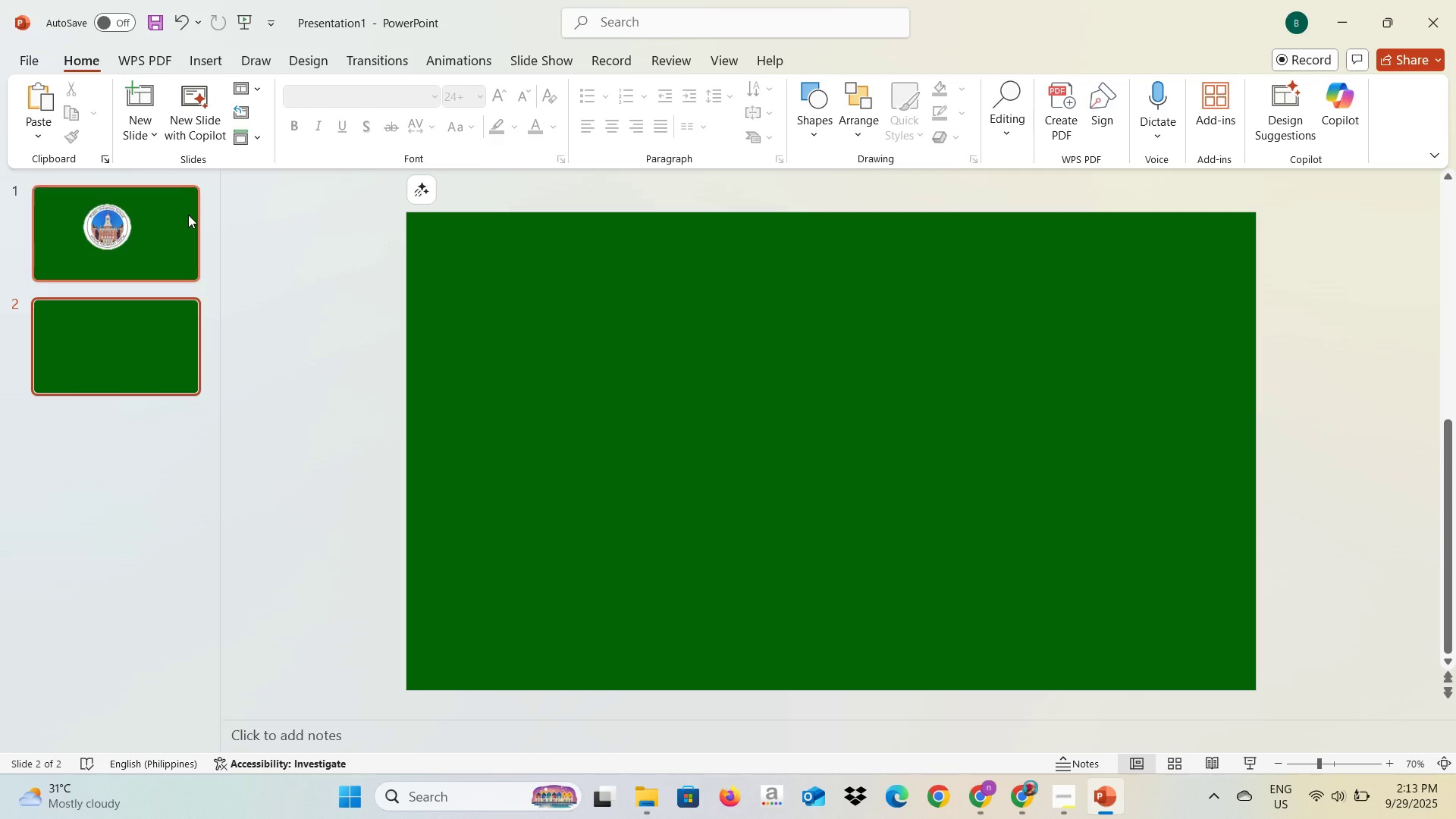 
left_click([188, 215])
 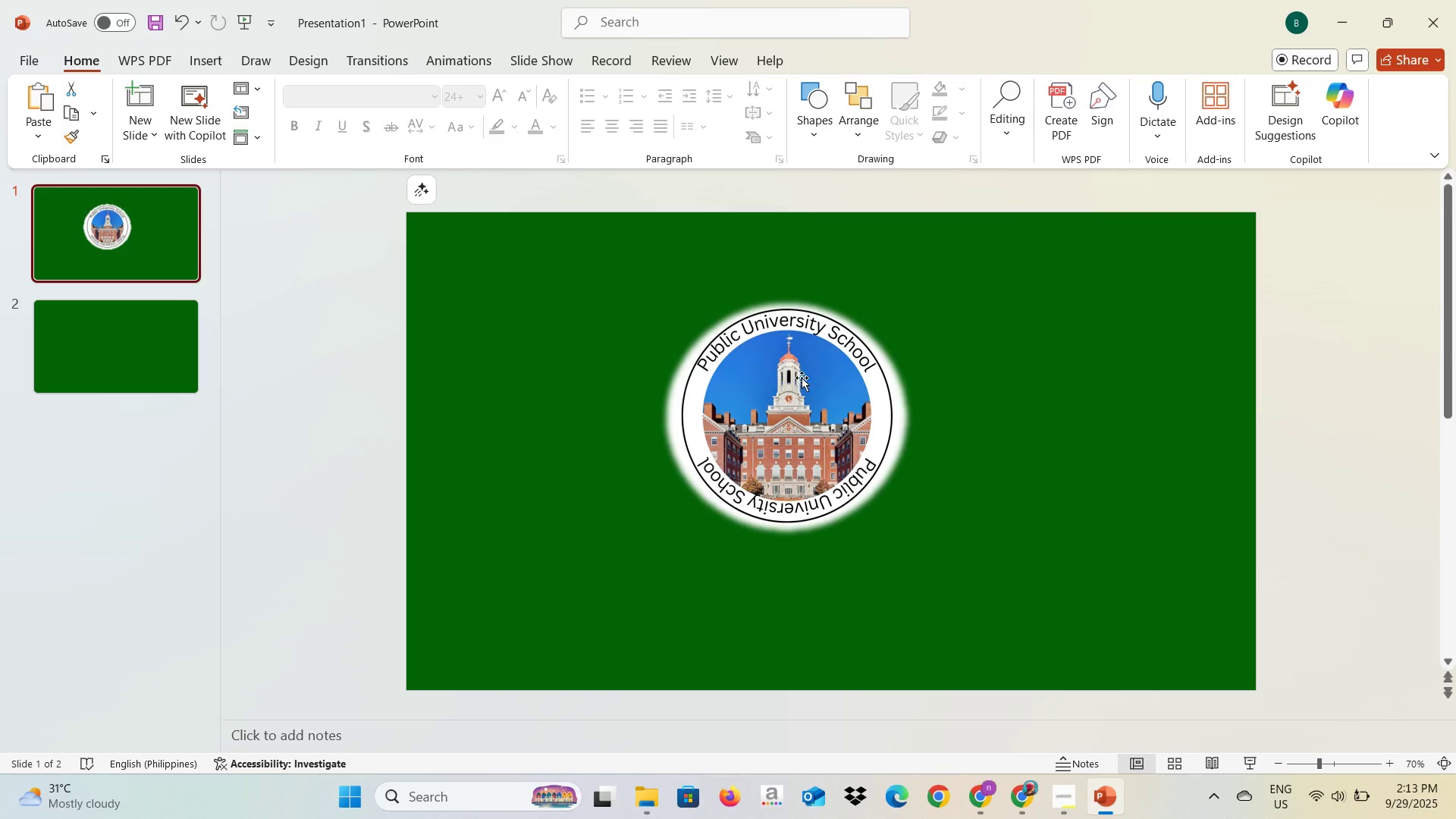 
left_click([807, 380])
 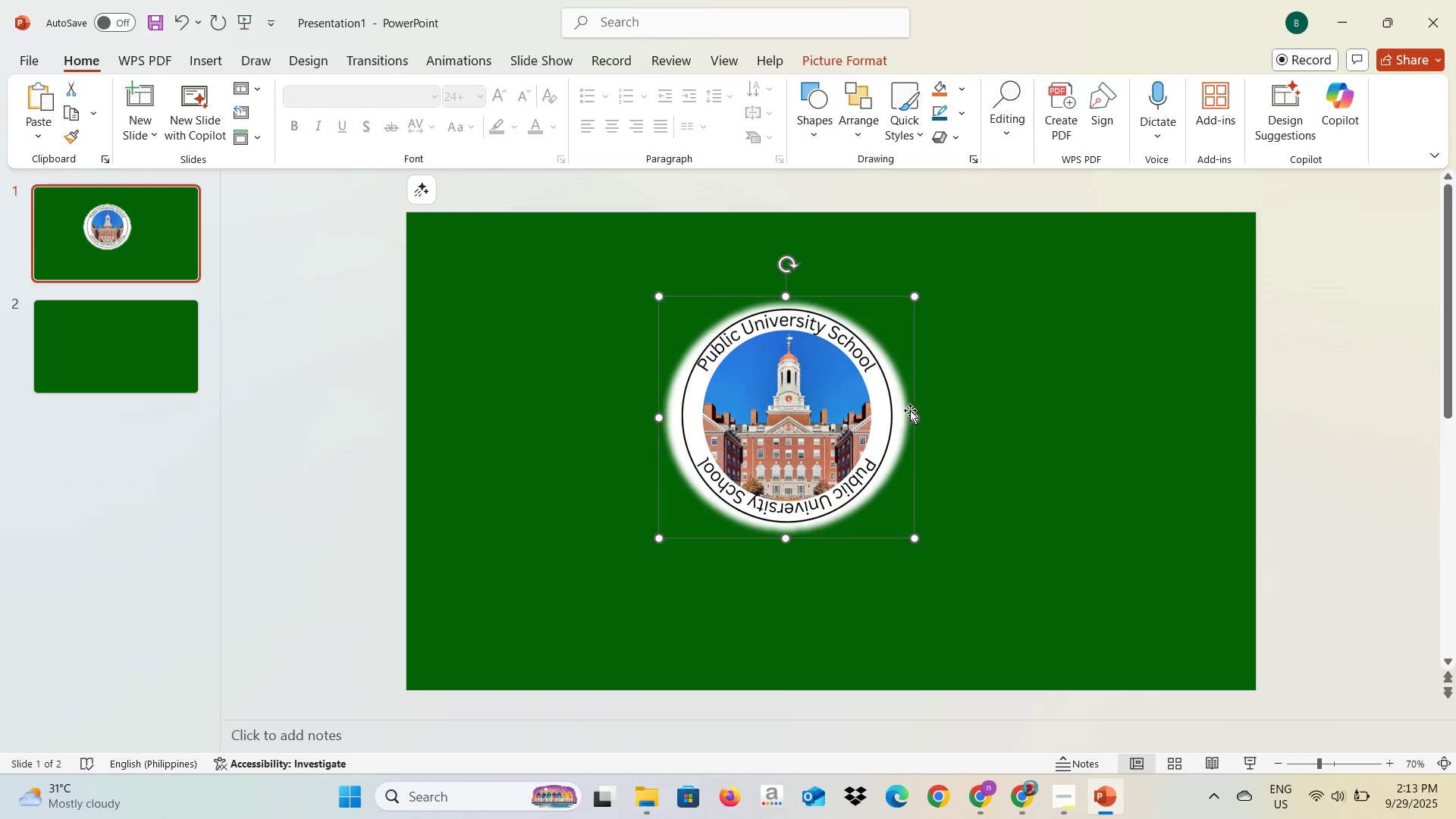 
mouse_move([882, 408])
 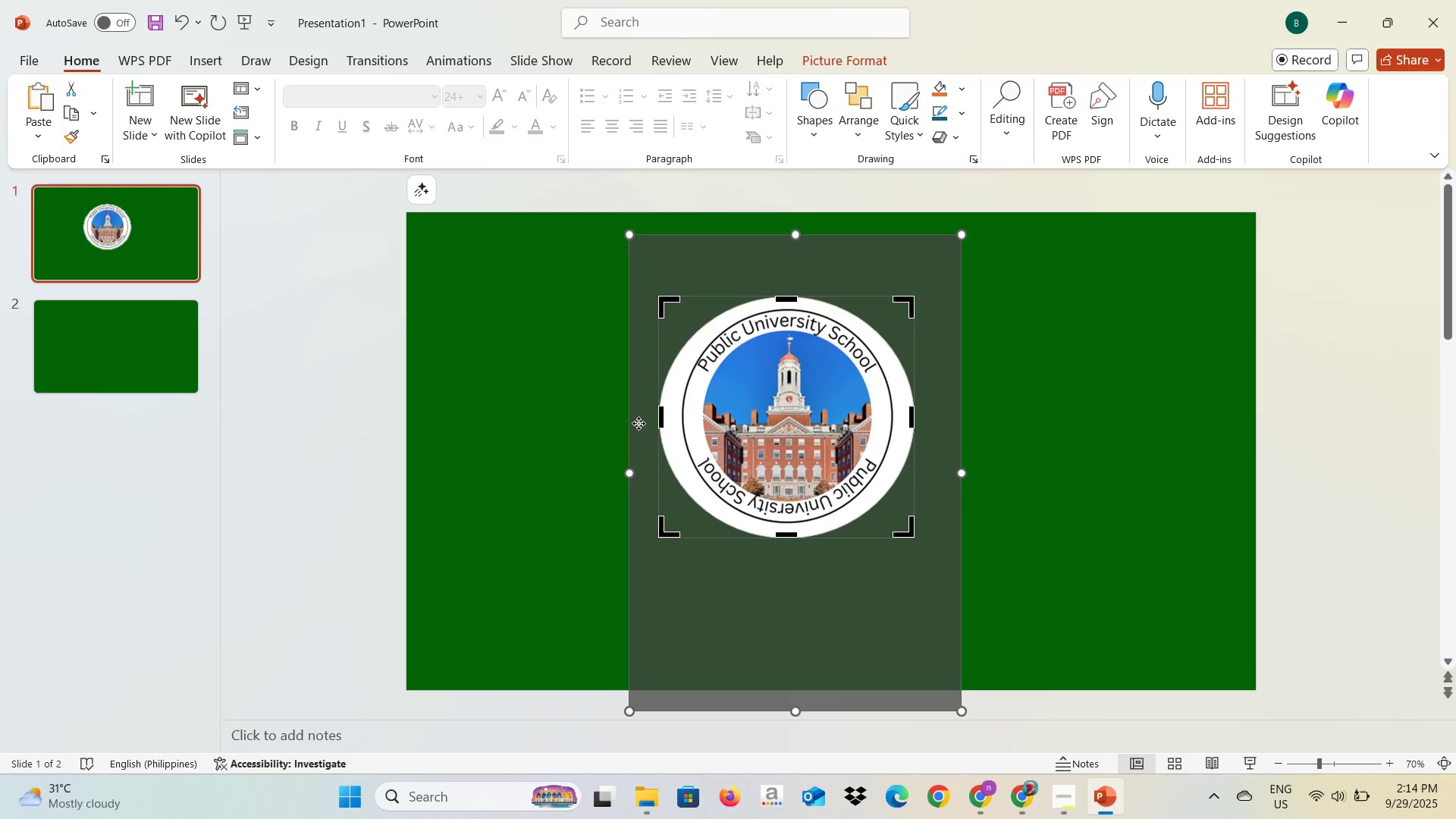 
left_click_drag(start_coordinate=[662, 416], to_coordinate=[679, 419])
 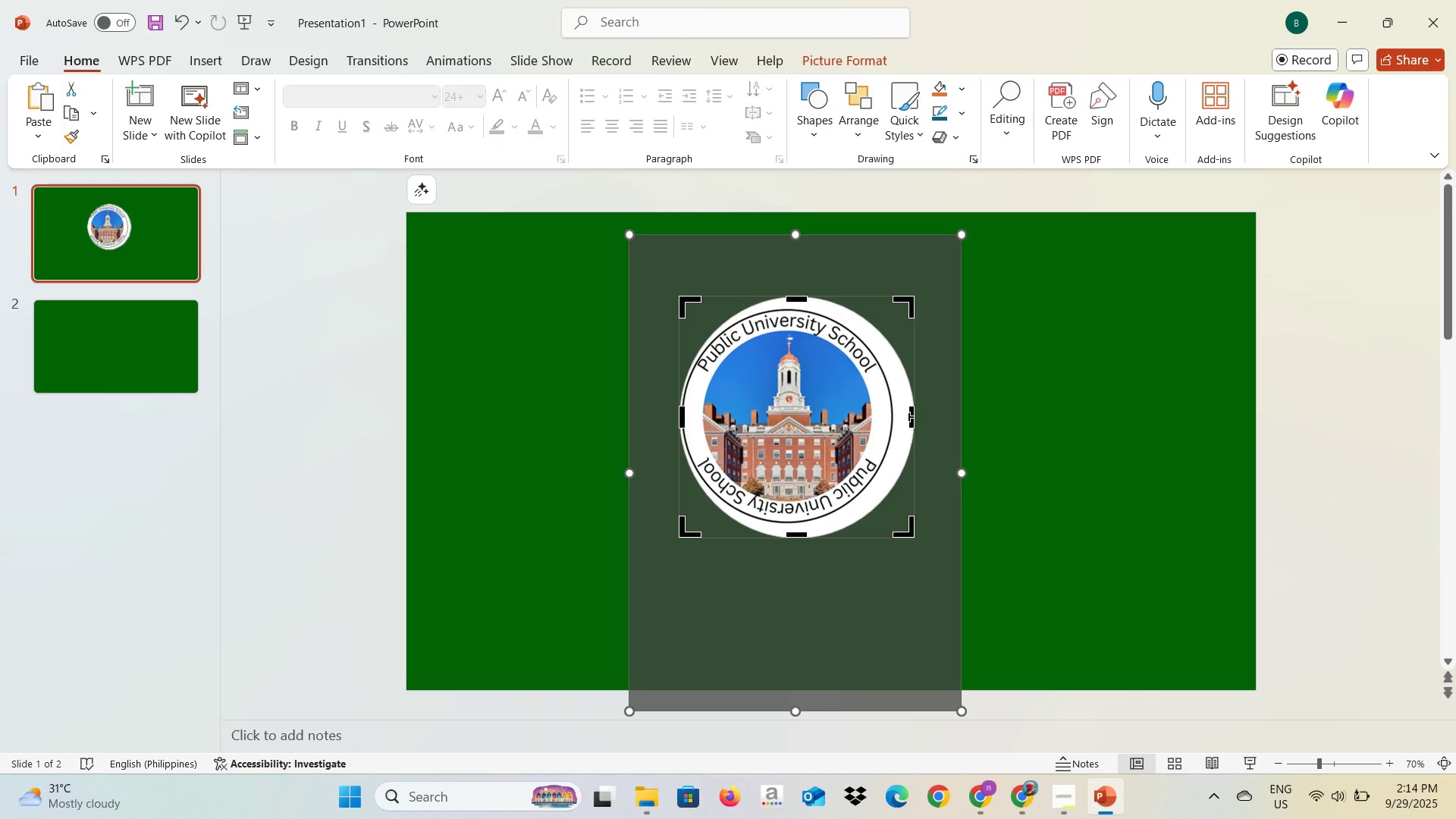 
left_click_drag(start_coordinate=[909, 416], to_coordinate=[895, 416])
 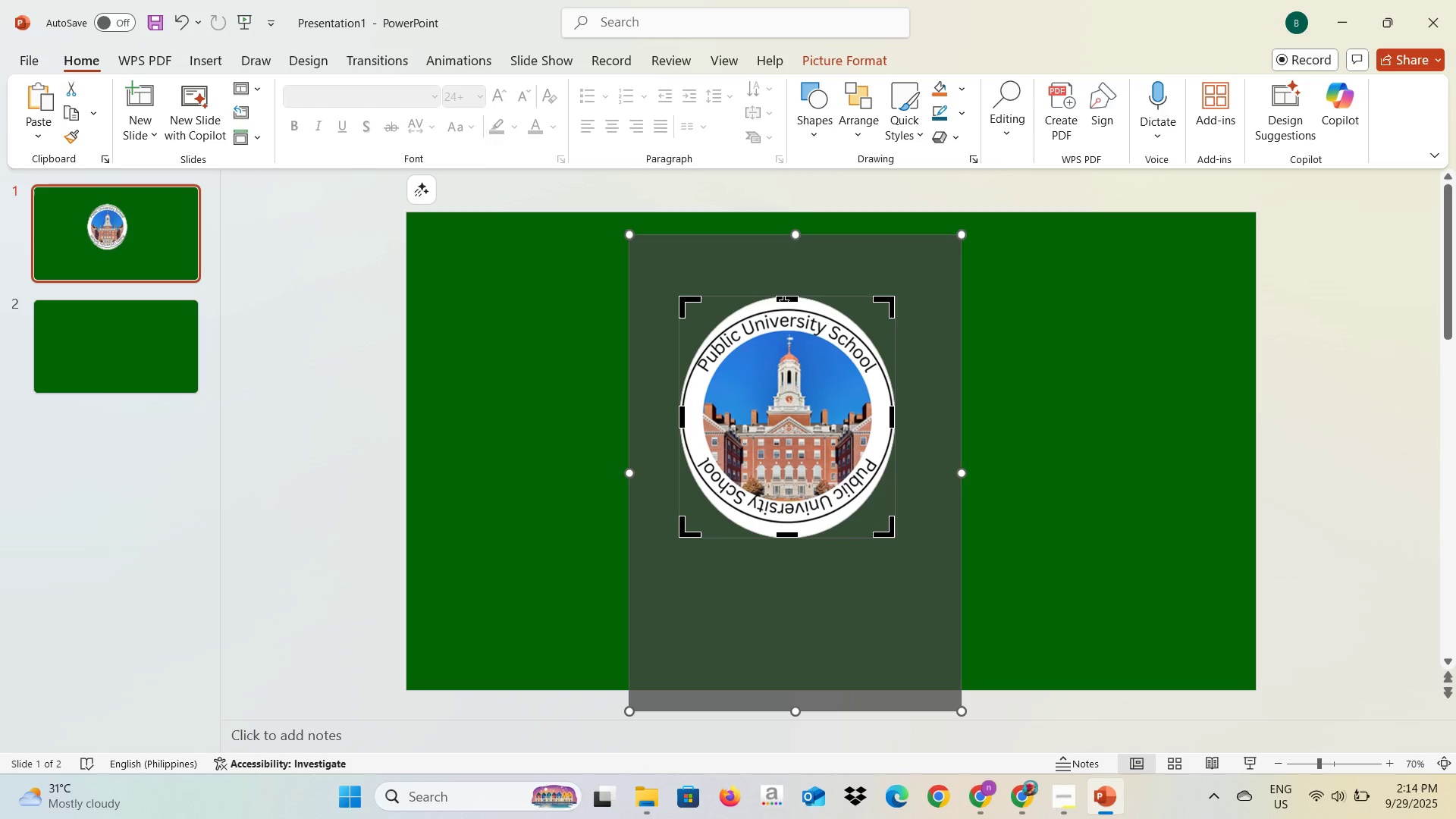 
left_click_drag(start_coordinate=[784, 301], to_coordinate=[785, 308])
 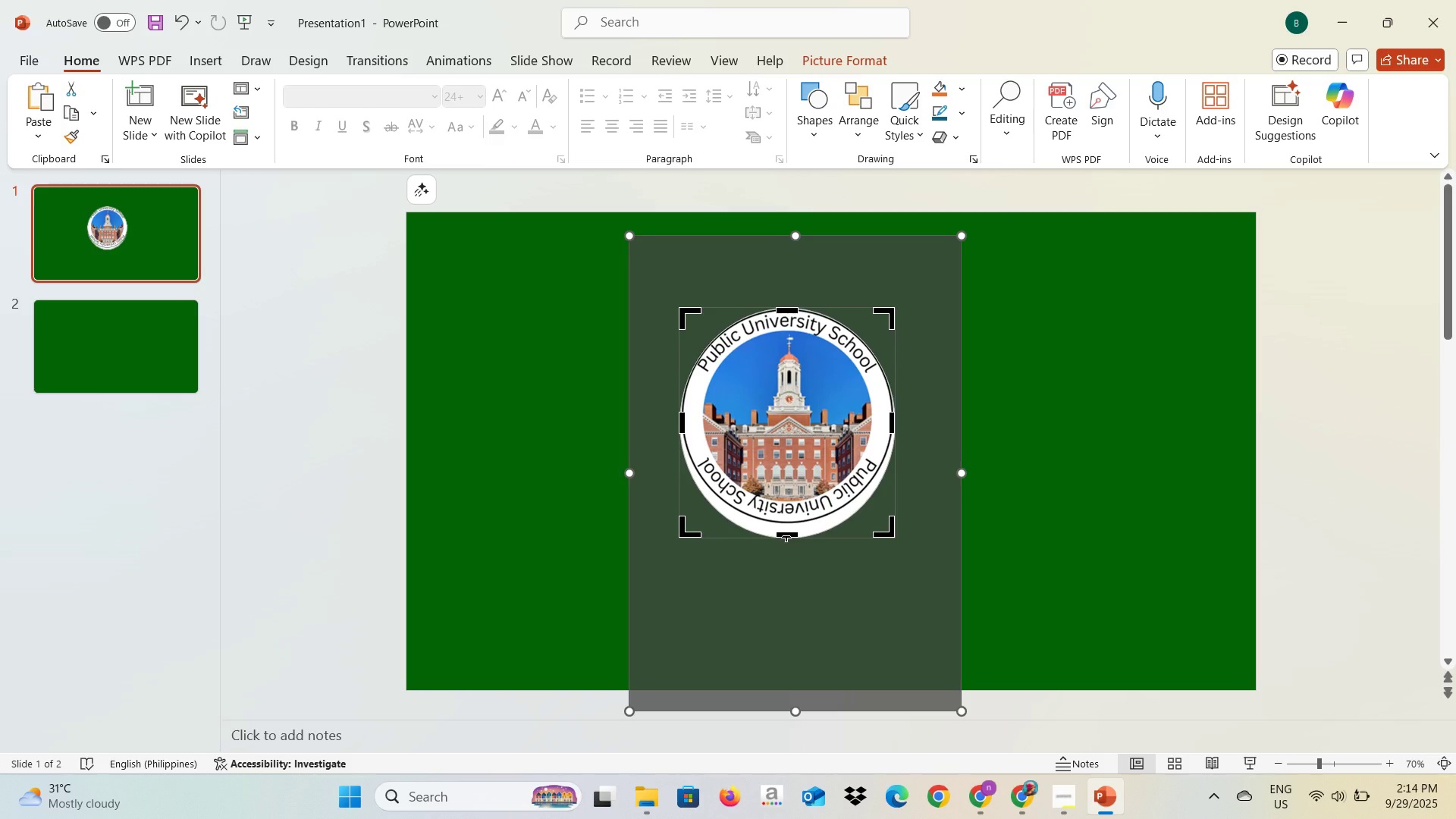 
left_click_drag(start_coordinate=[786, 531], to_coordinate=[783, 531])
 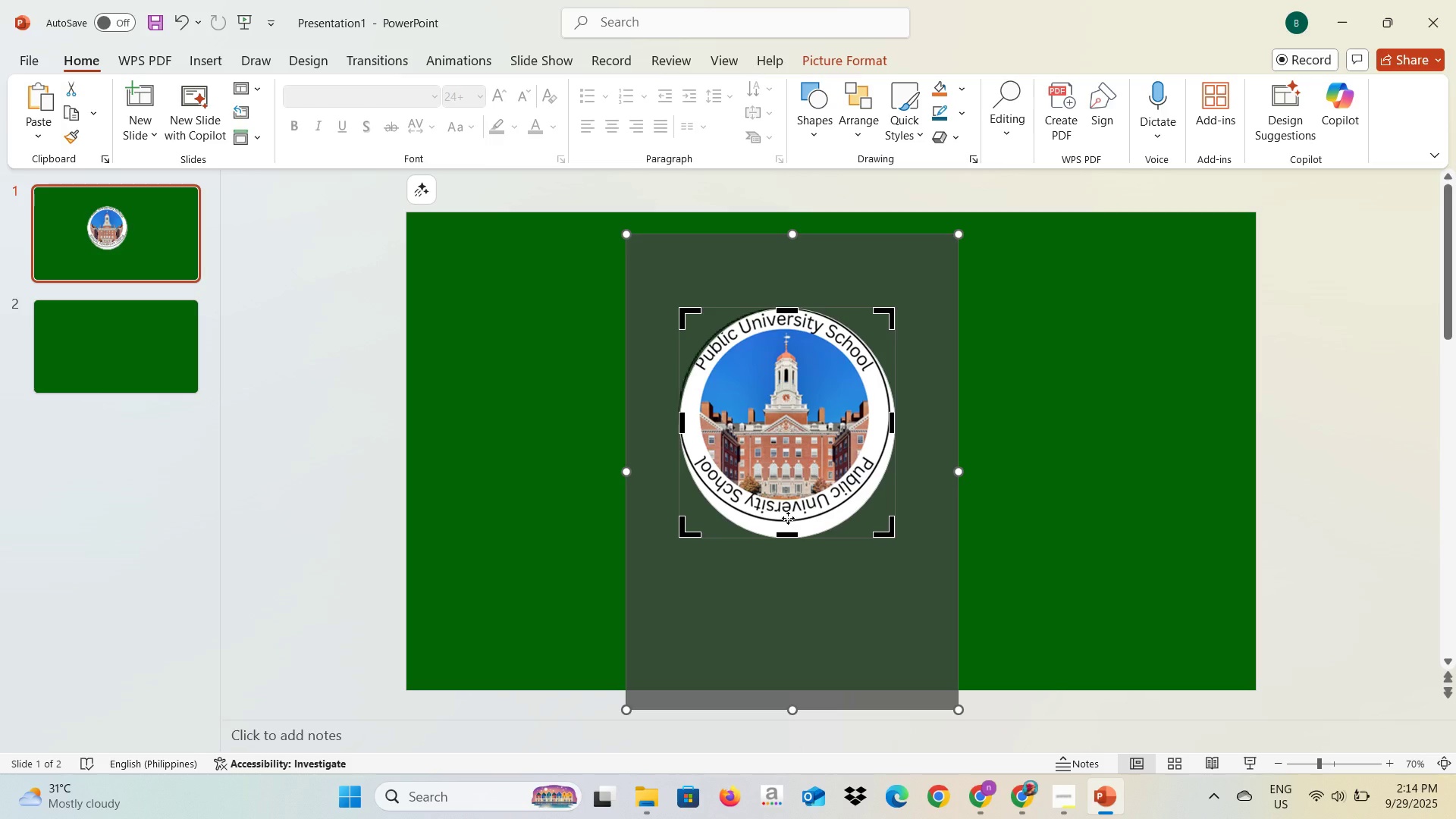 
key(Control+Z)
 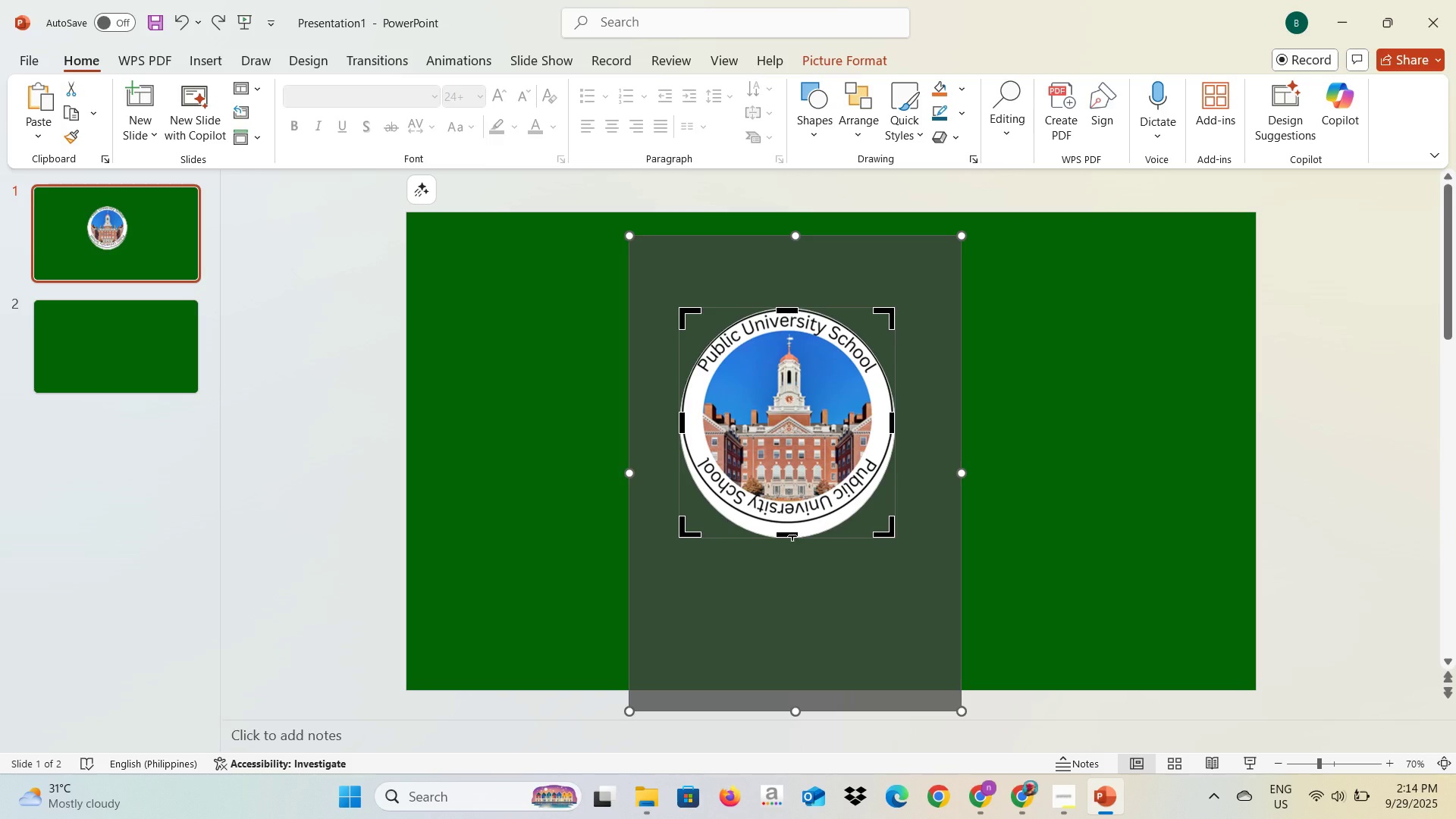 
left_click_drag(start_coordinate=[791, 535], to_coordinate=[795, 523])
 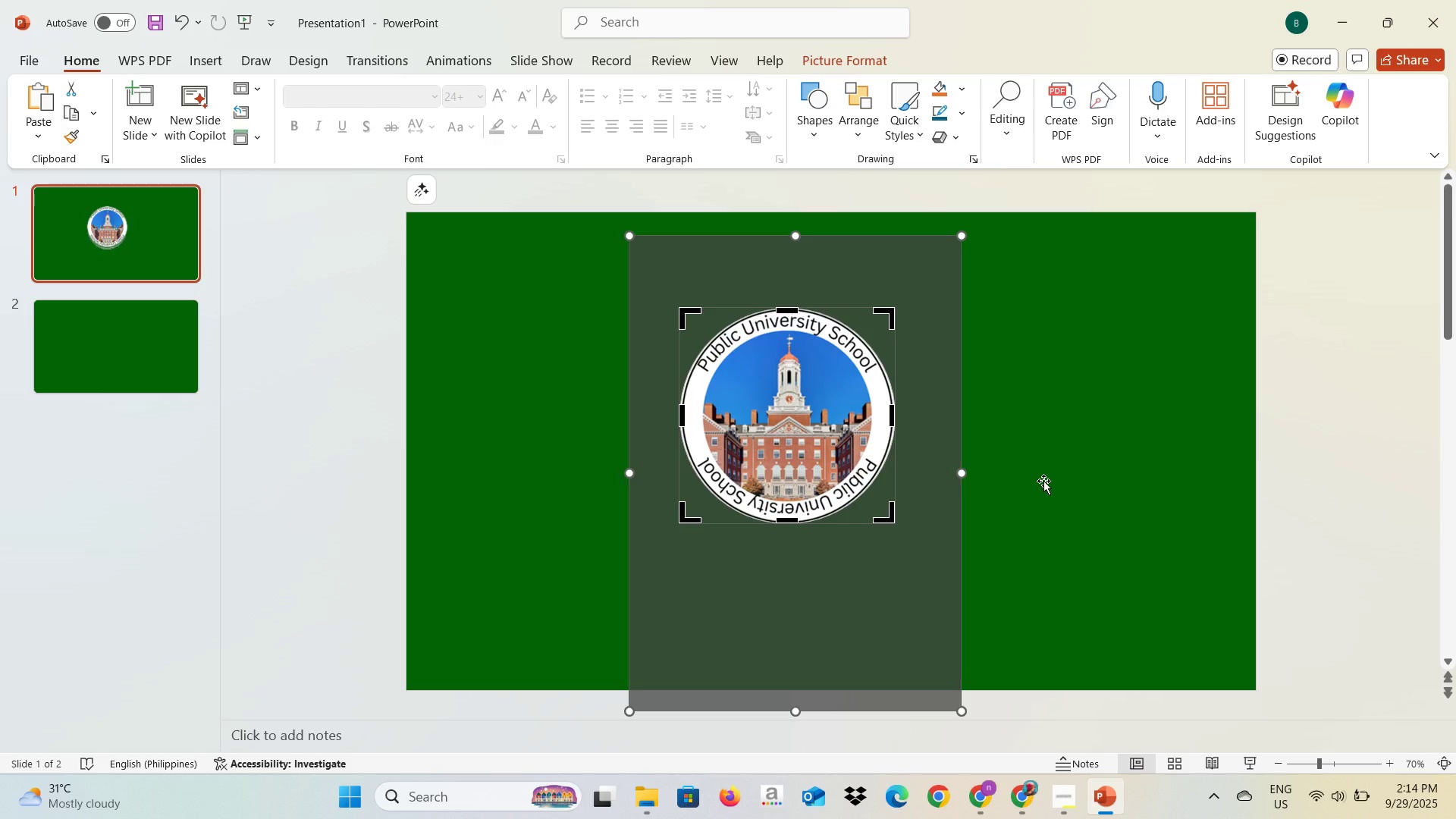 
left_click([1044, 481])
 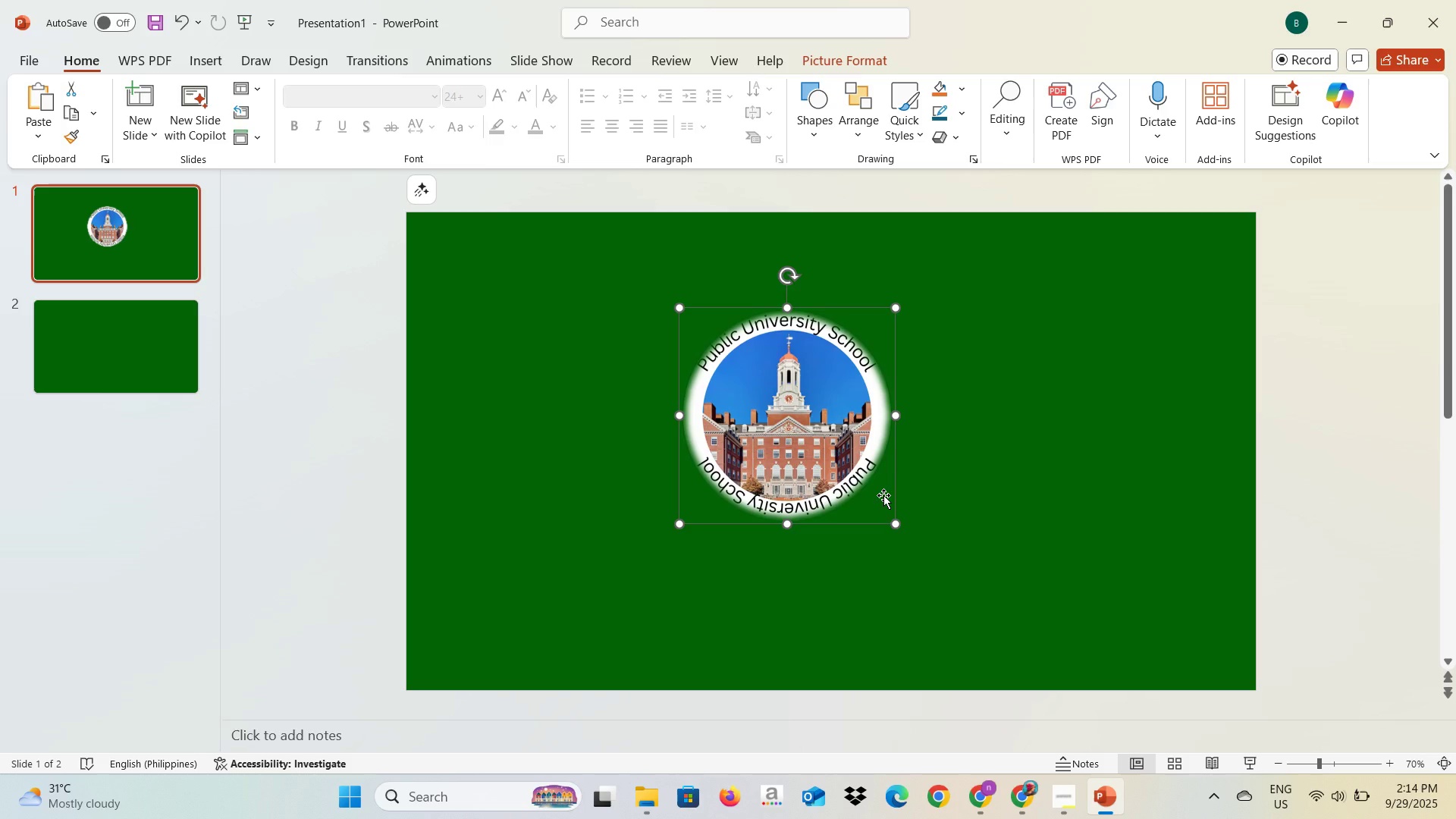 
left_click_drag(start_coordinate=[898, 524], to_coordinate=[907, 541])
 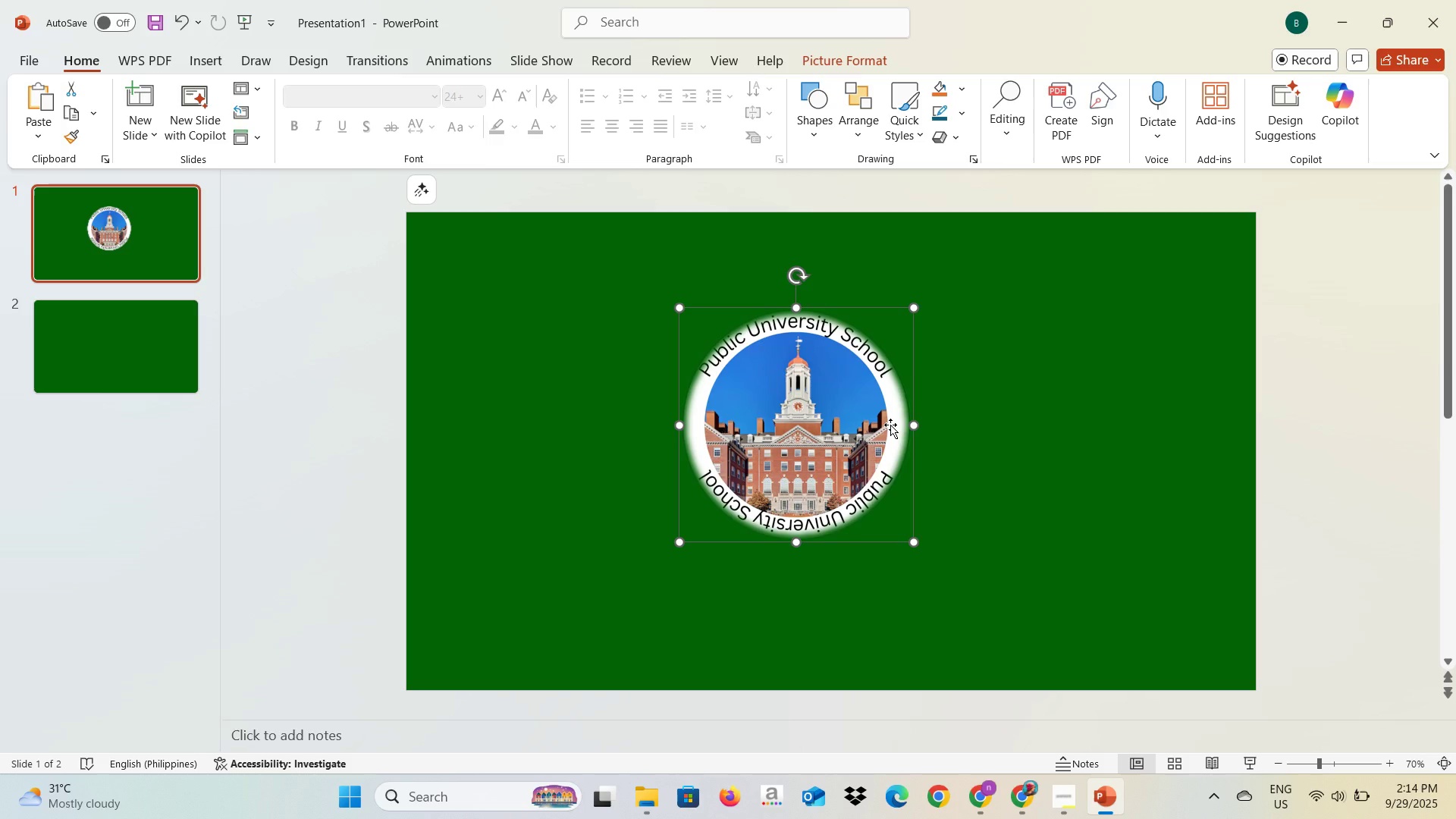 
key(Control+Z)
 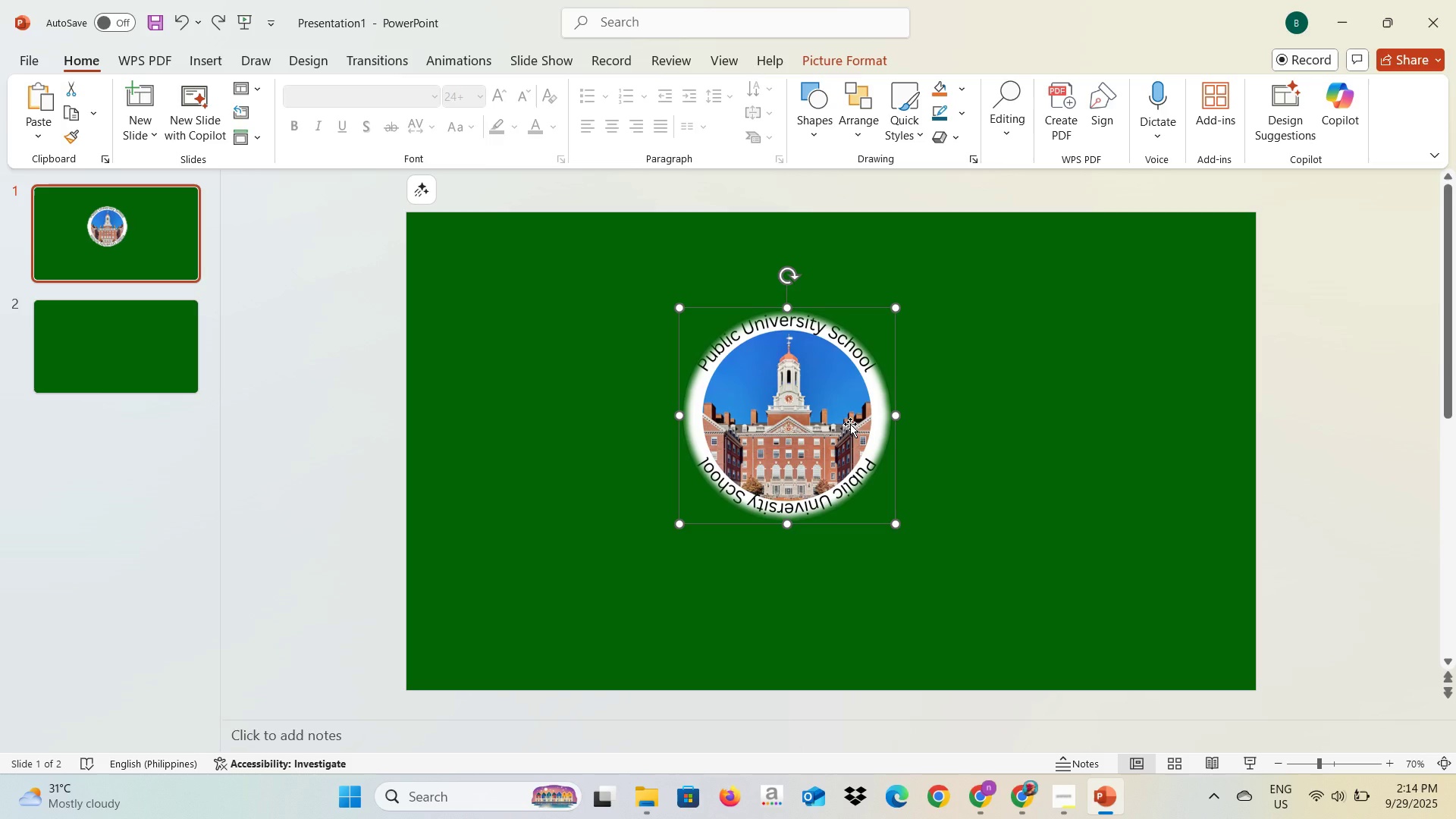 
key(Control+Z)
 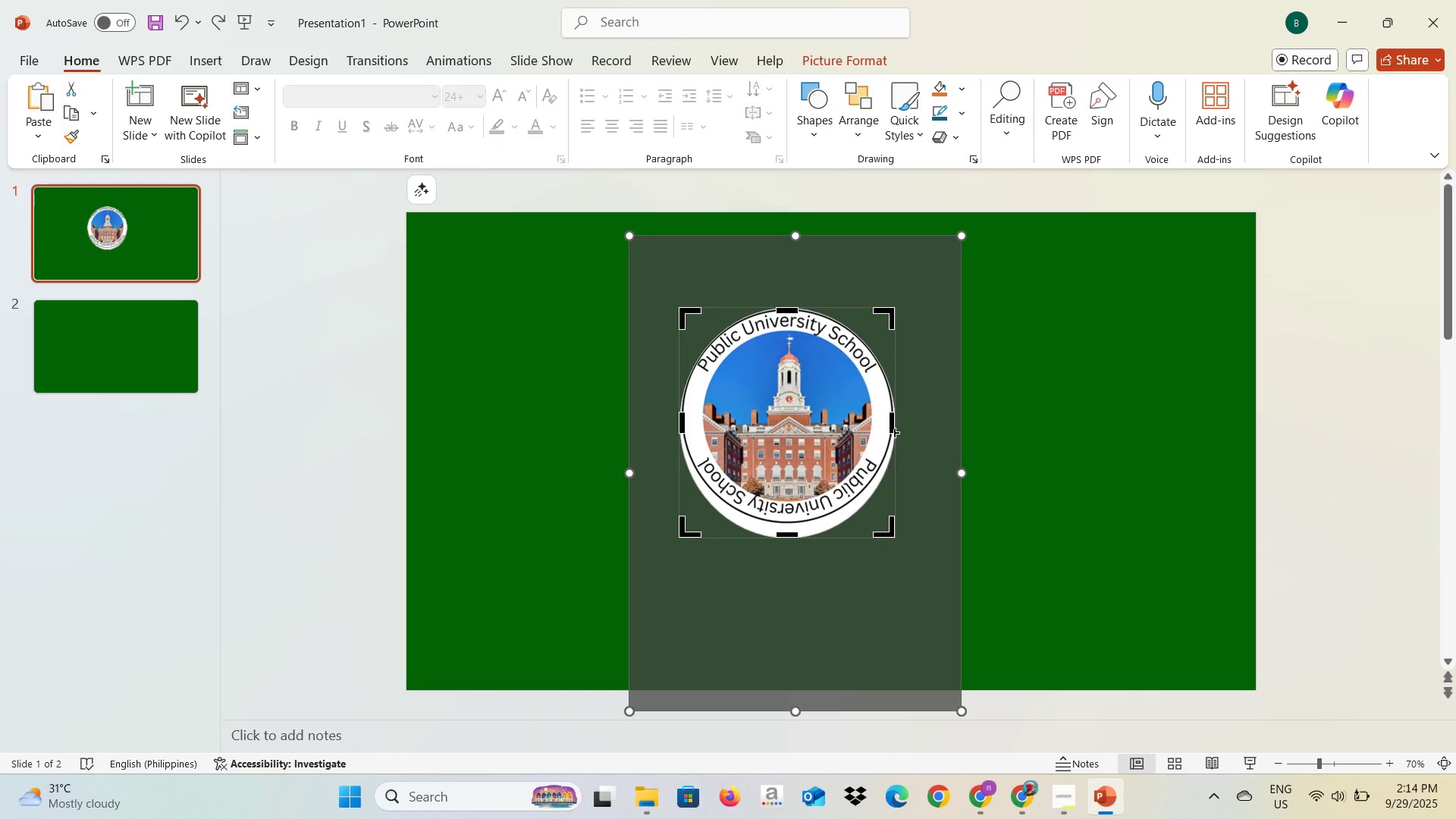 
left_click_drag(start_coordinate=[892, 426], to_coordinate=[898, 428])
 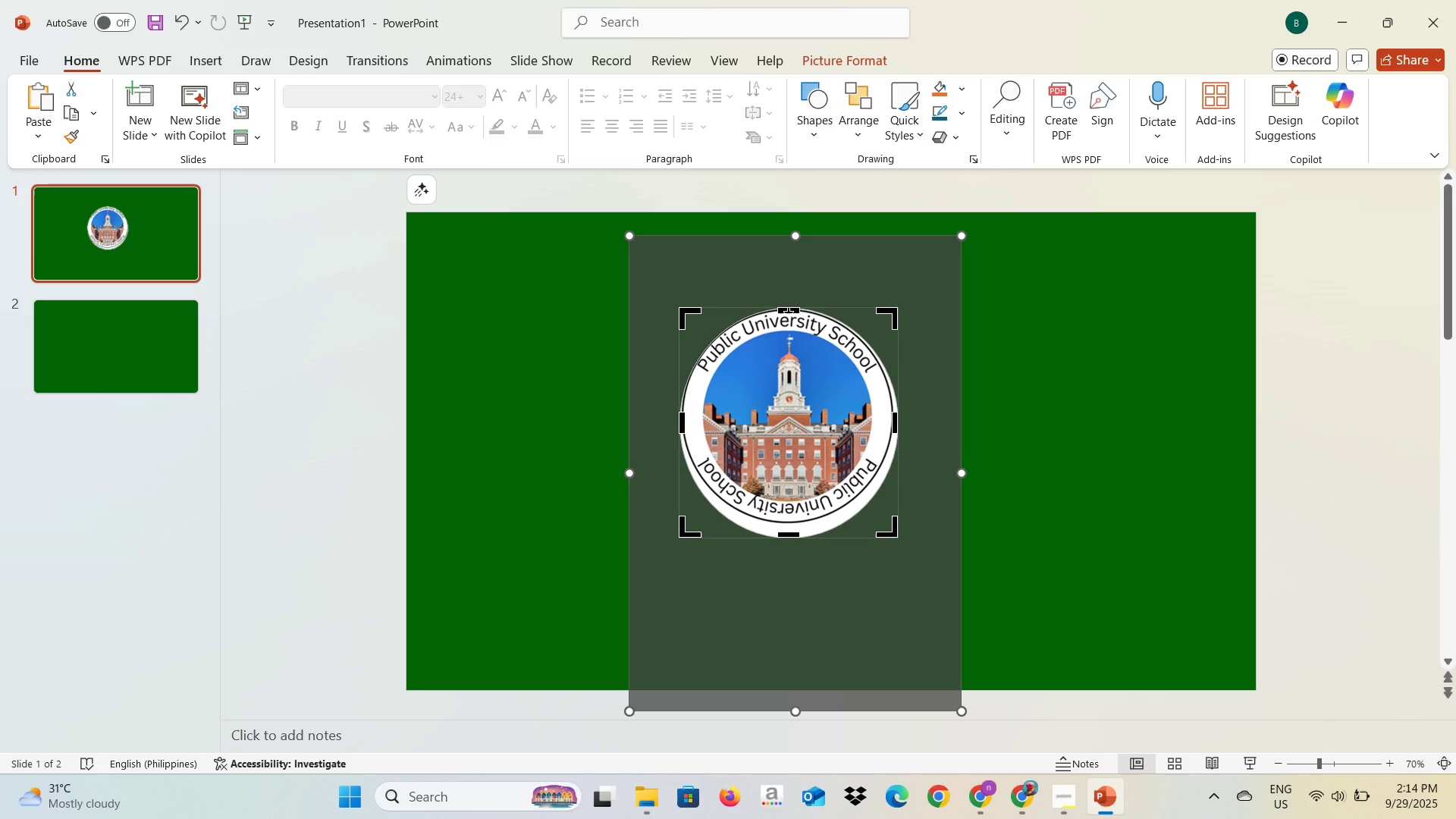 
left_click_drag(start_coordinate=[789, 311], to_coordinate=[789, 303])
 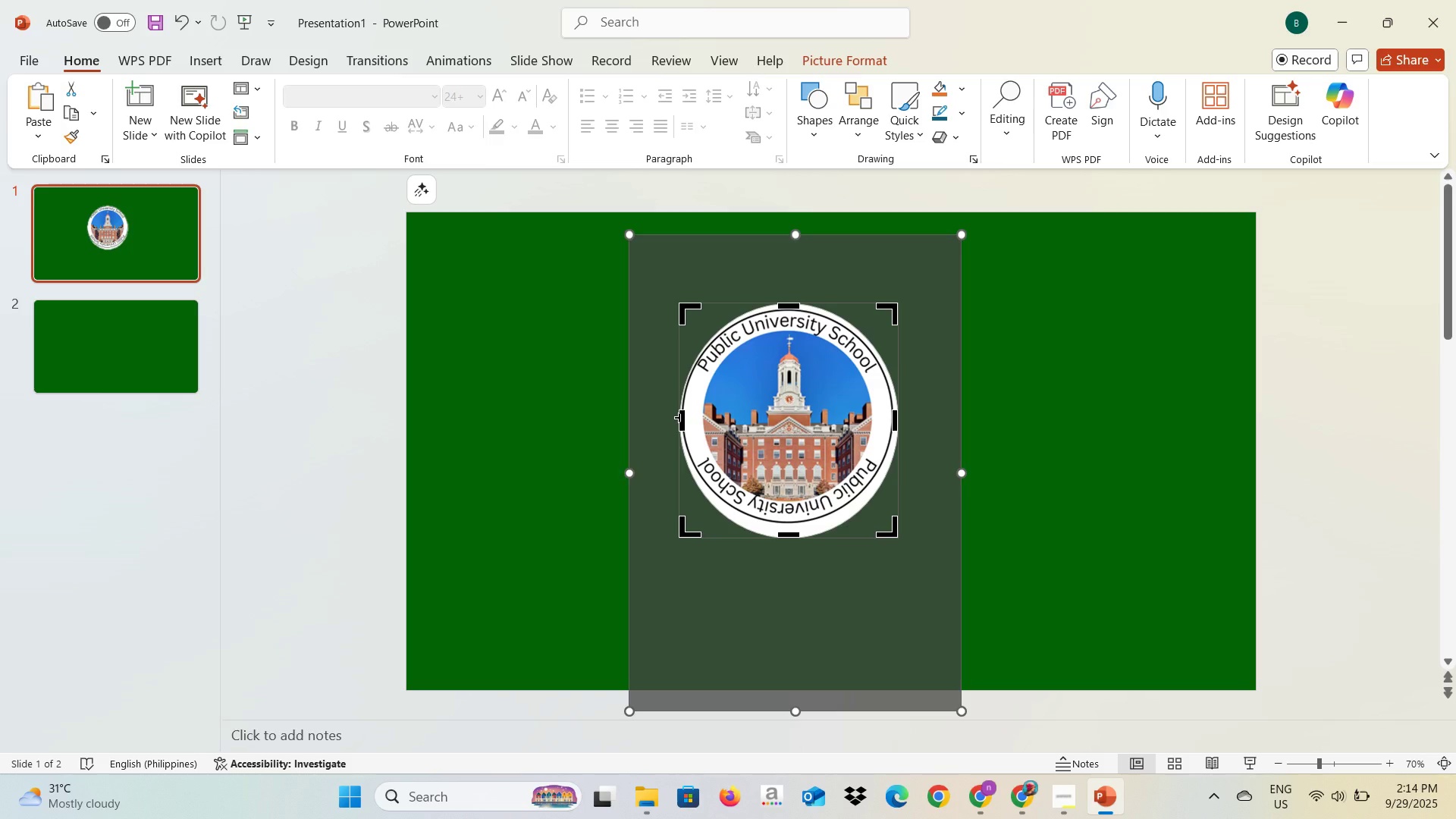 
left_click_drag(start_coordinate=[679, 417], to_coordinate=[675, 413])
 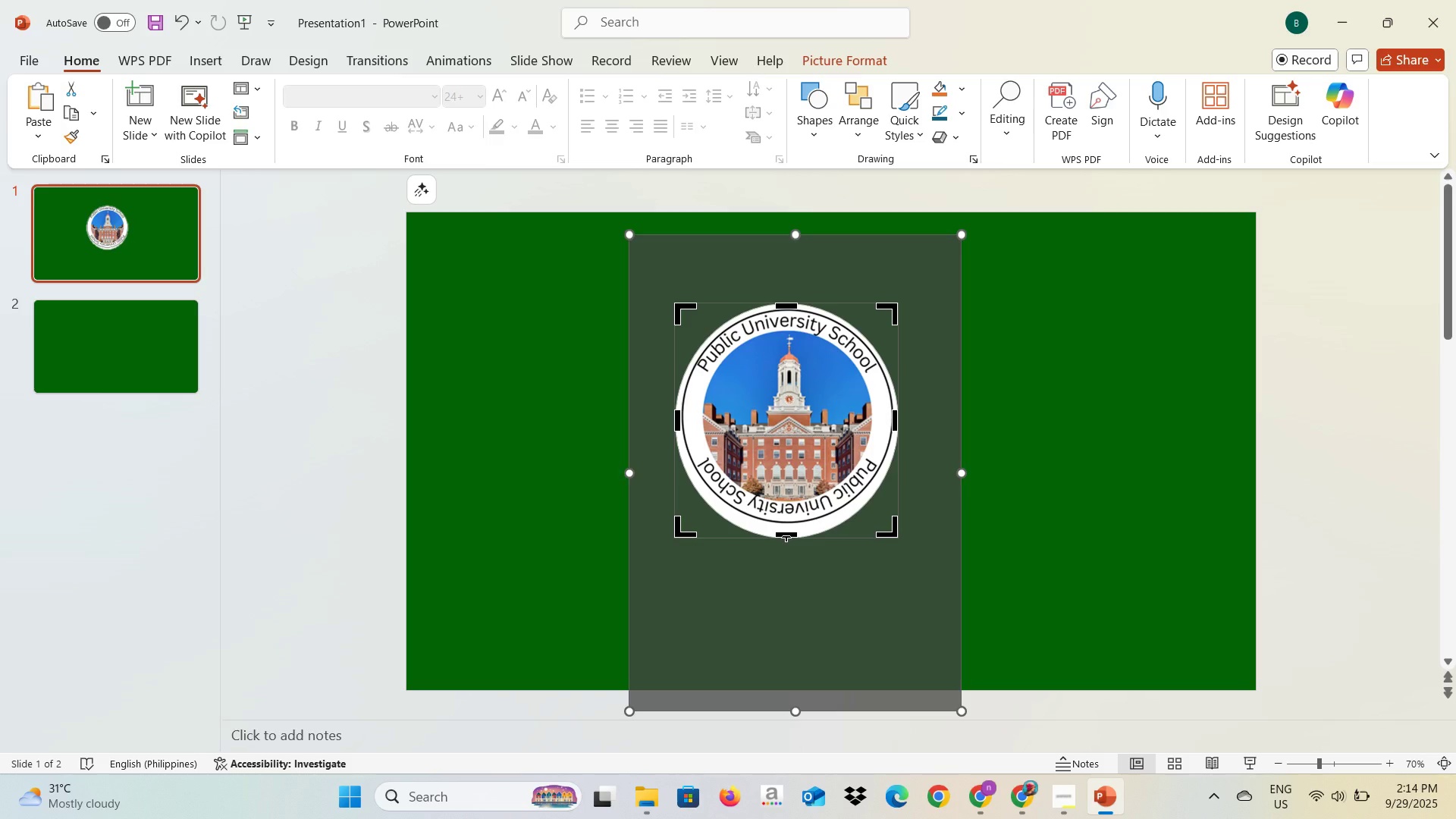 
left_click_drag(start_coordinate=[786, 534], to_coordinate=[786, 529])
 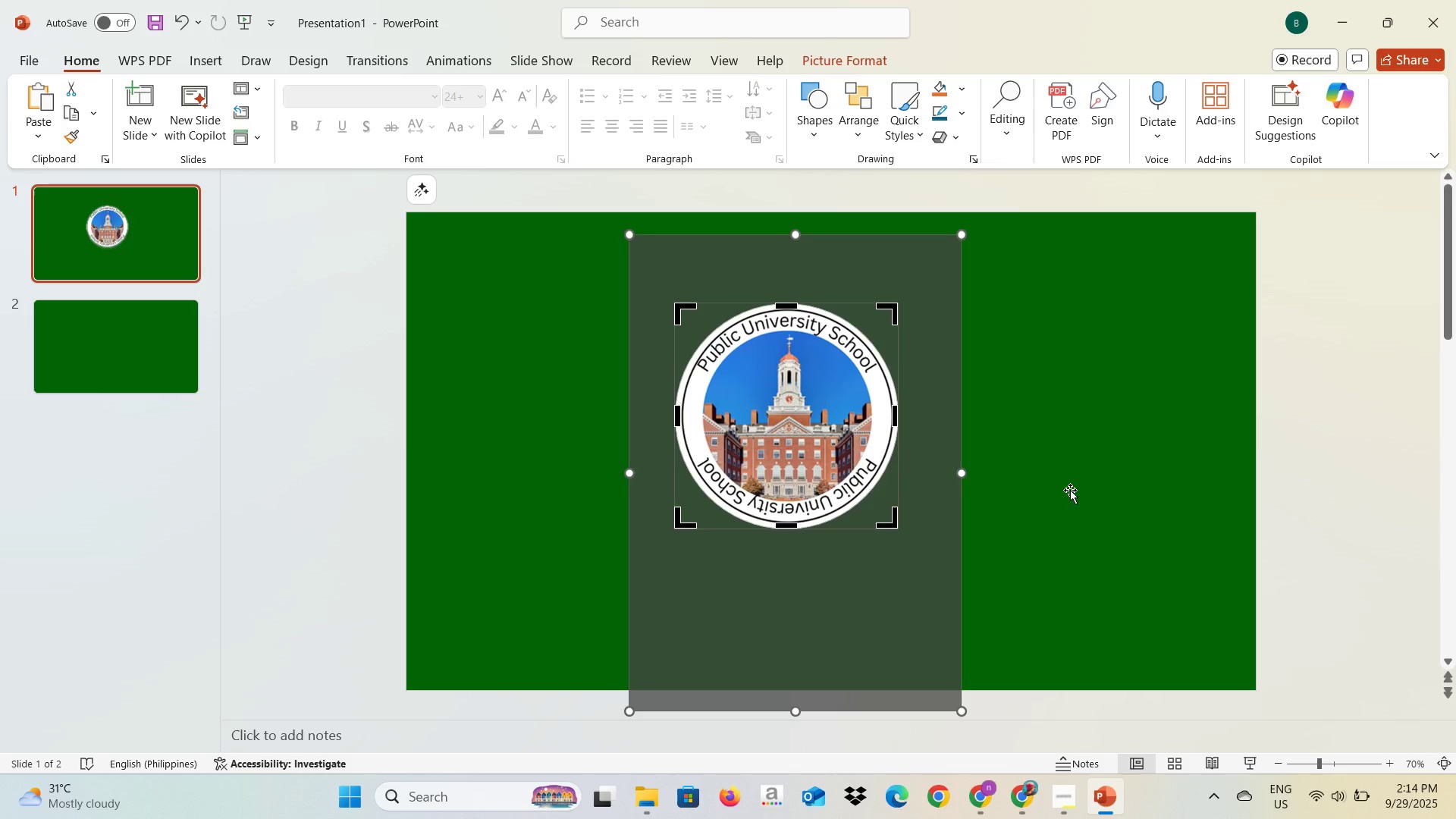 
left_click([1070, 490])
 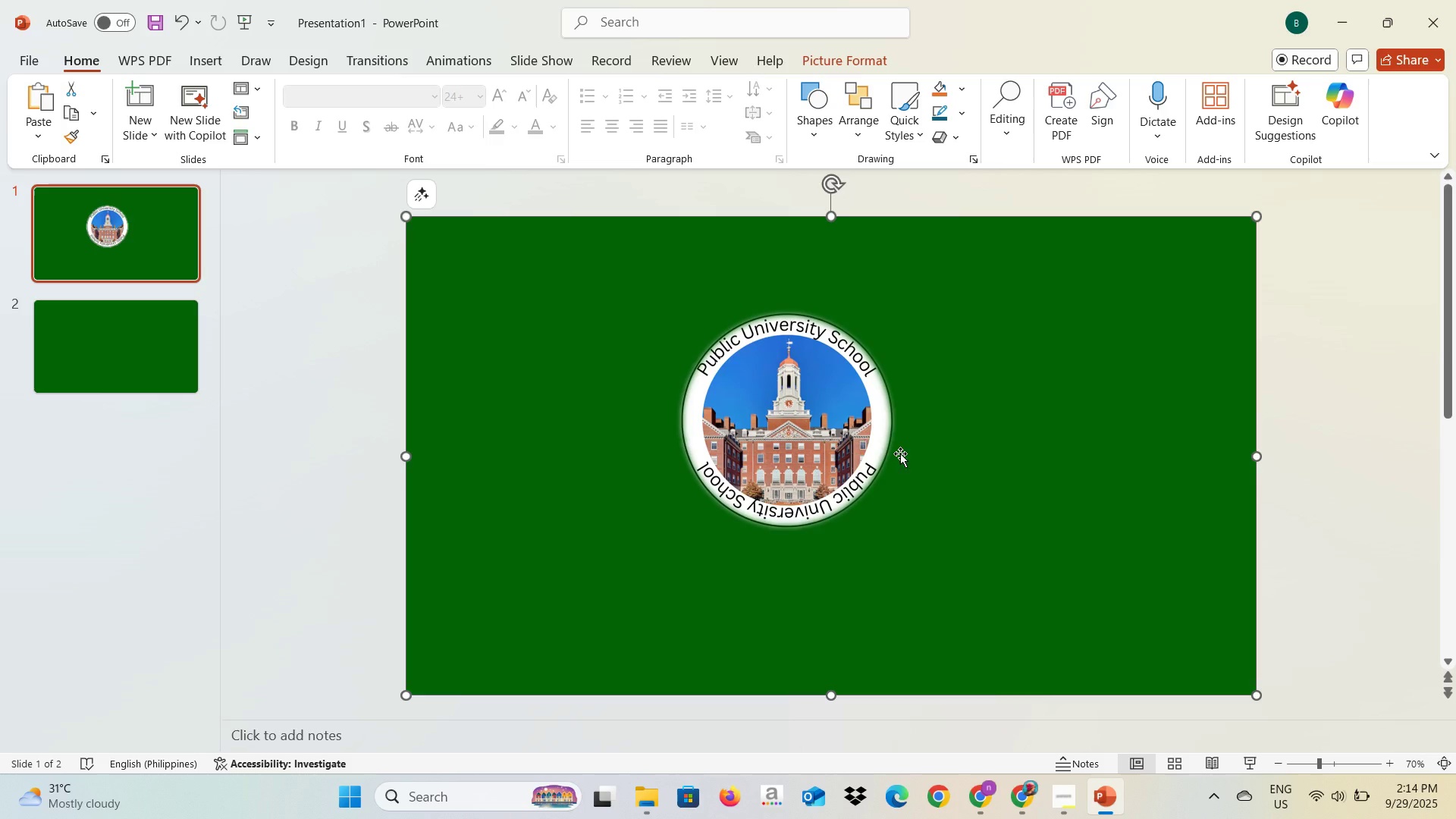 
left_click_drag(start_coordinate=[808, 430], to_coordinate=[832, 453])
 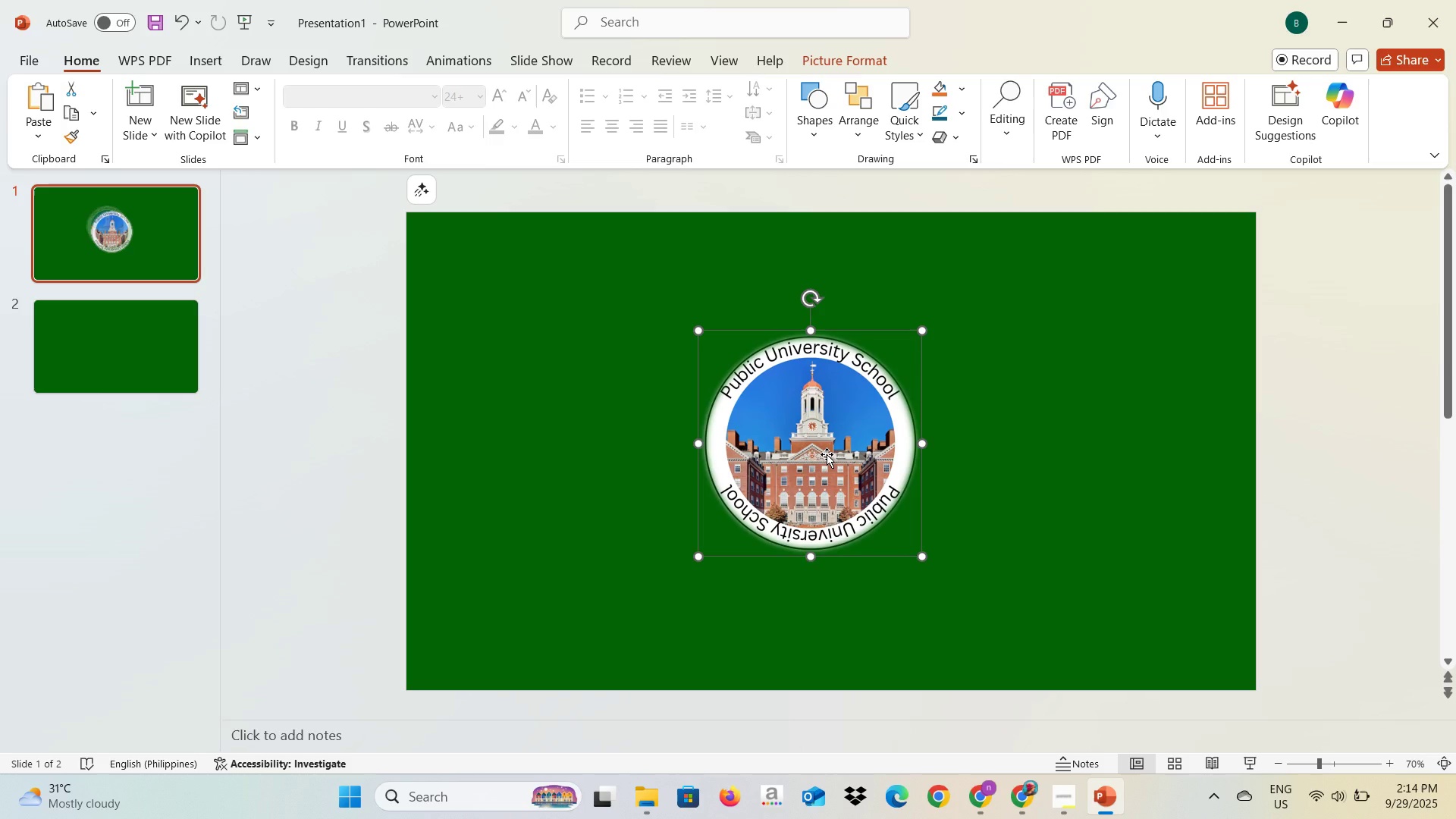 
left_click_drag(start_coordinate=[826, 454], to_coordinate=[847, 435])
 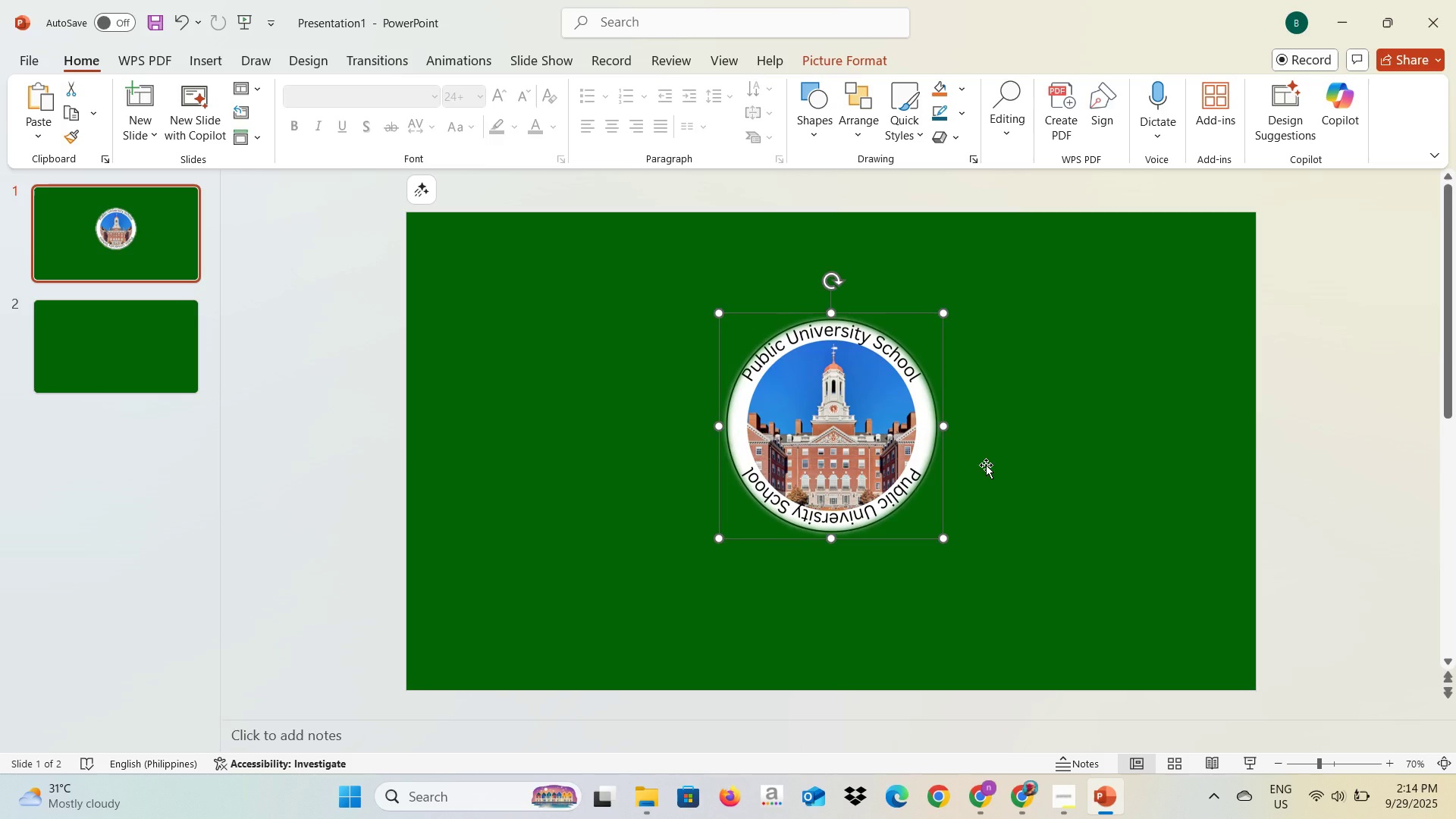 
left_click([992, 469])
 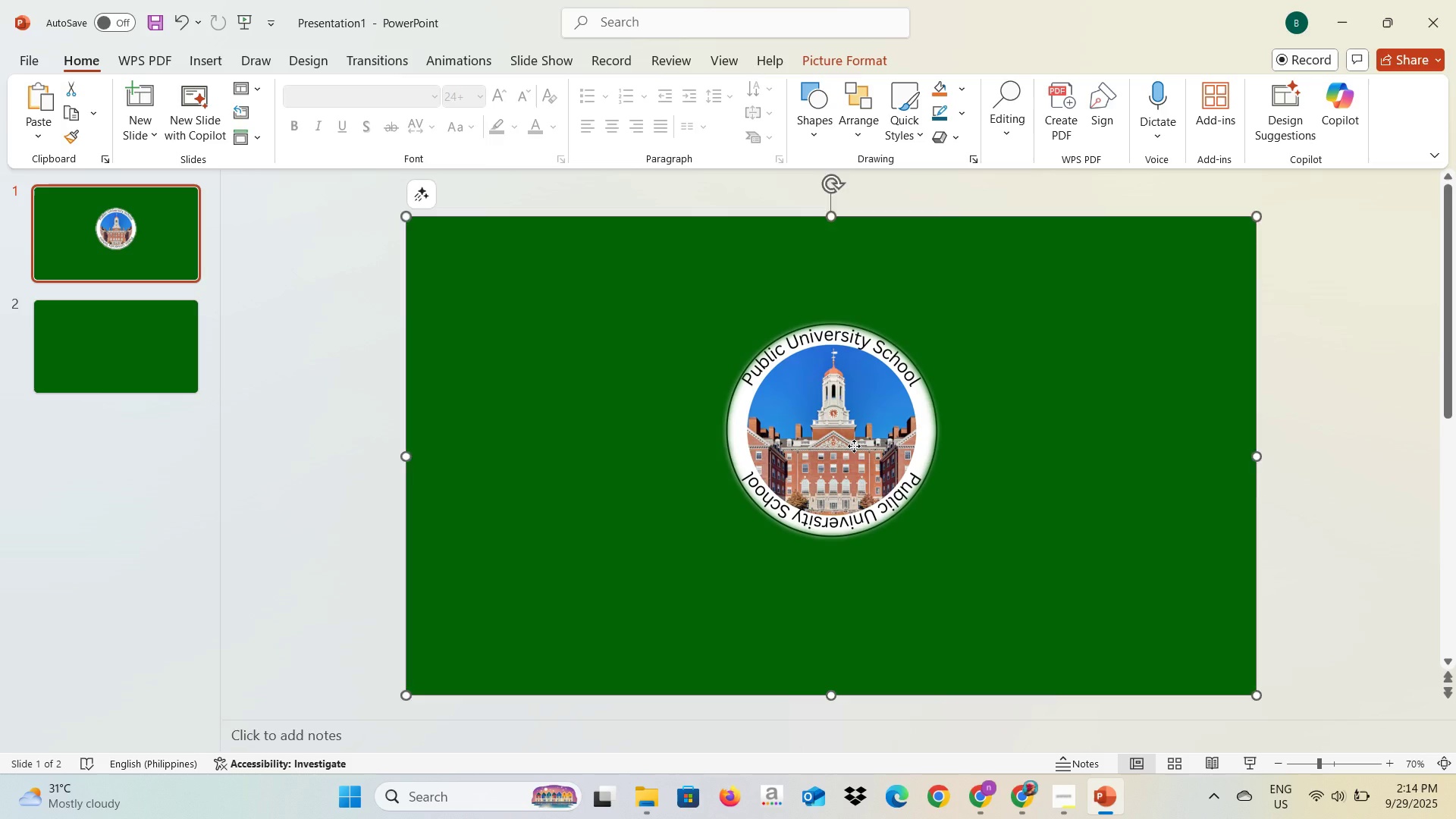 
left_click_drag(start_coordinate=[854, 446], to_coordinate=[858, 400])
 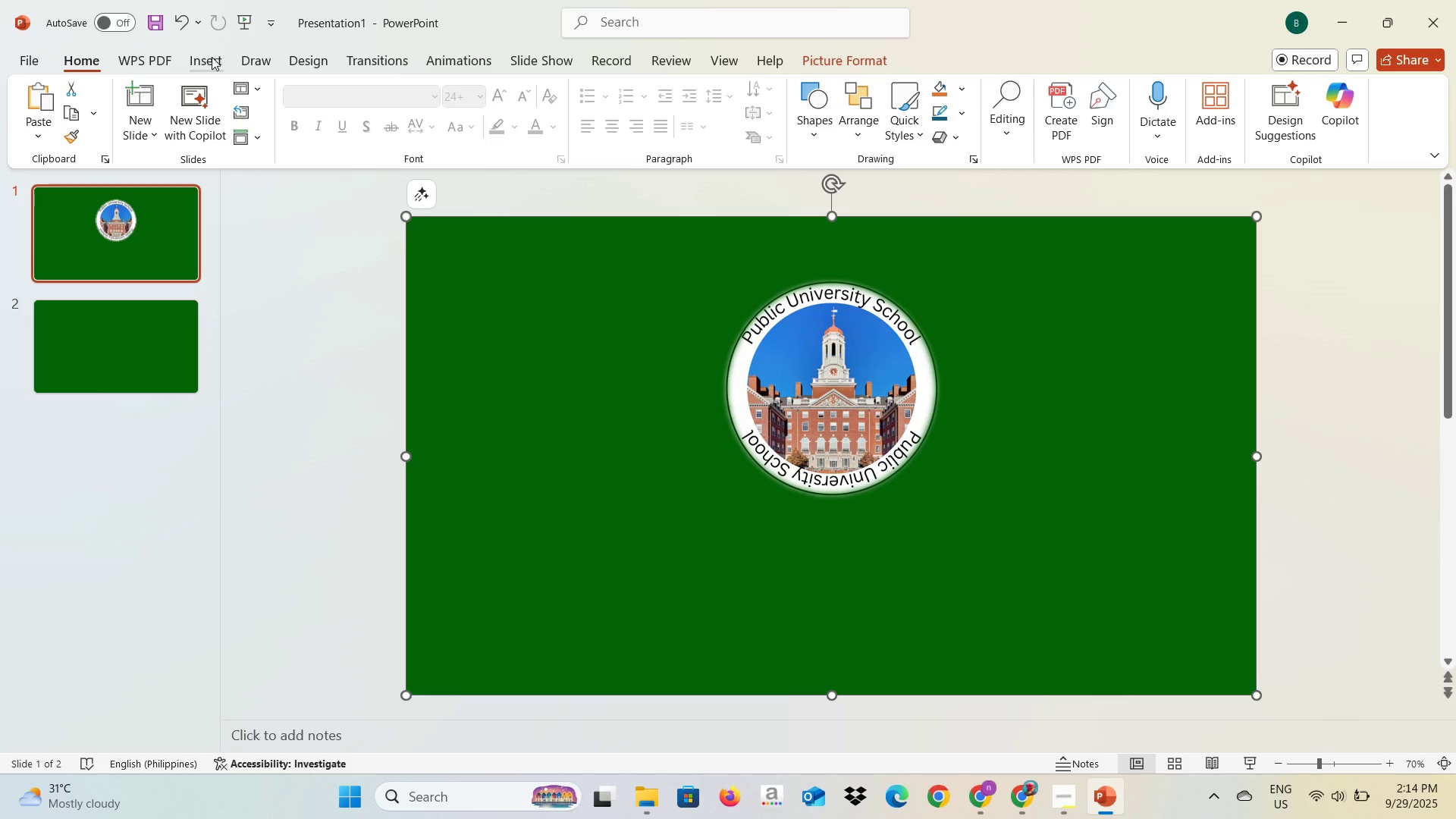 
left_click([212, 58])
 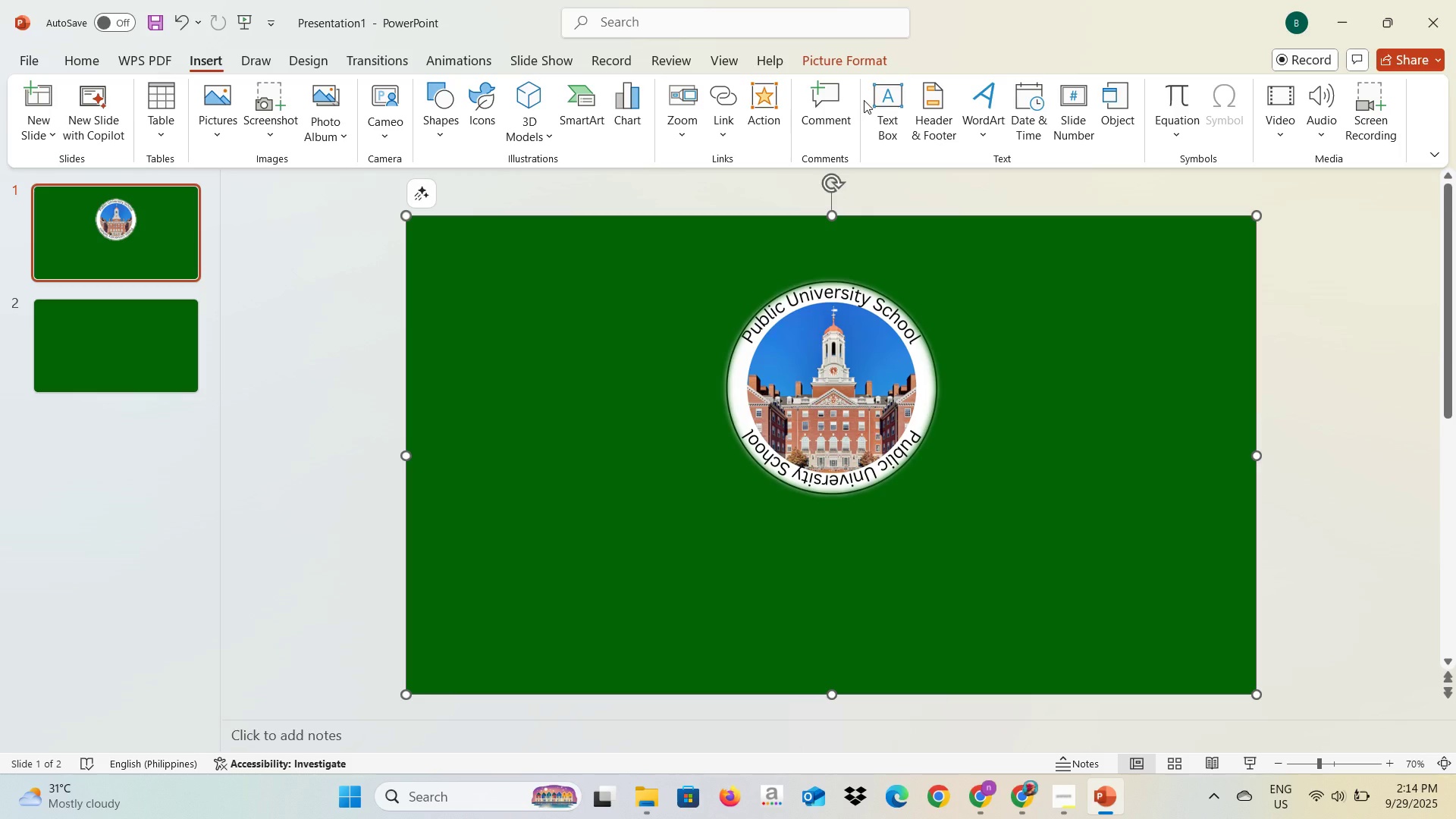 
left_click([886, 99])
 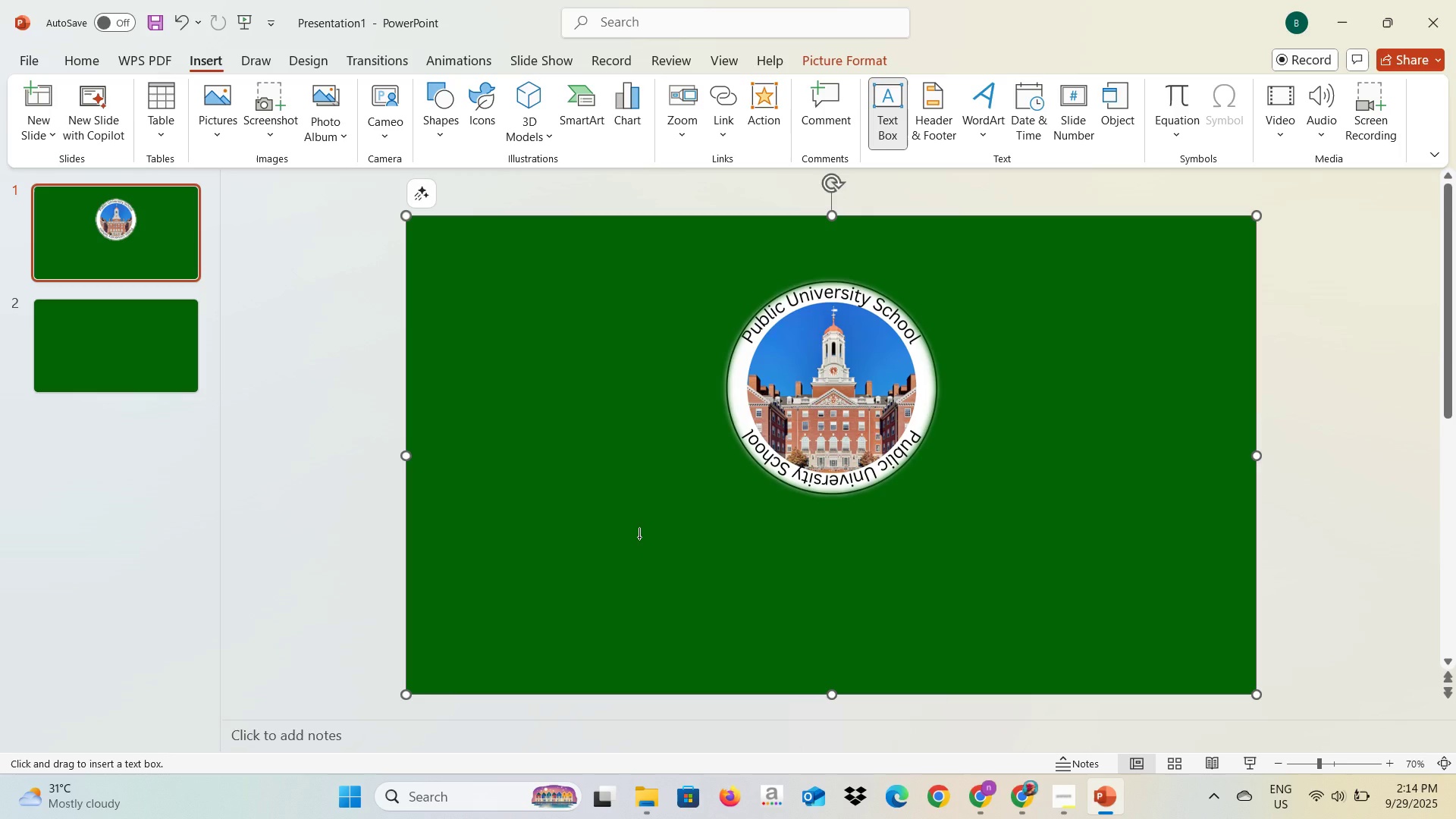 
left_click([647, 542])
 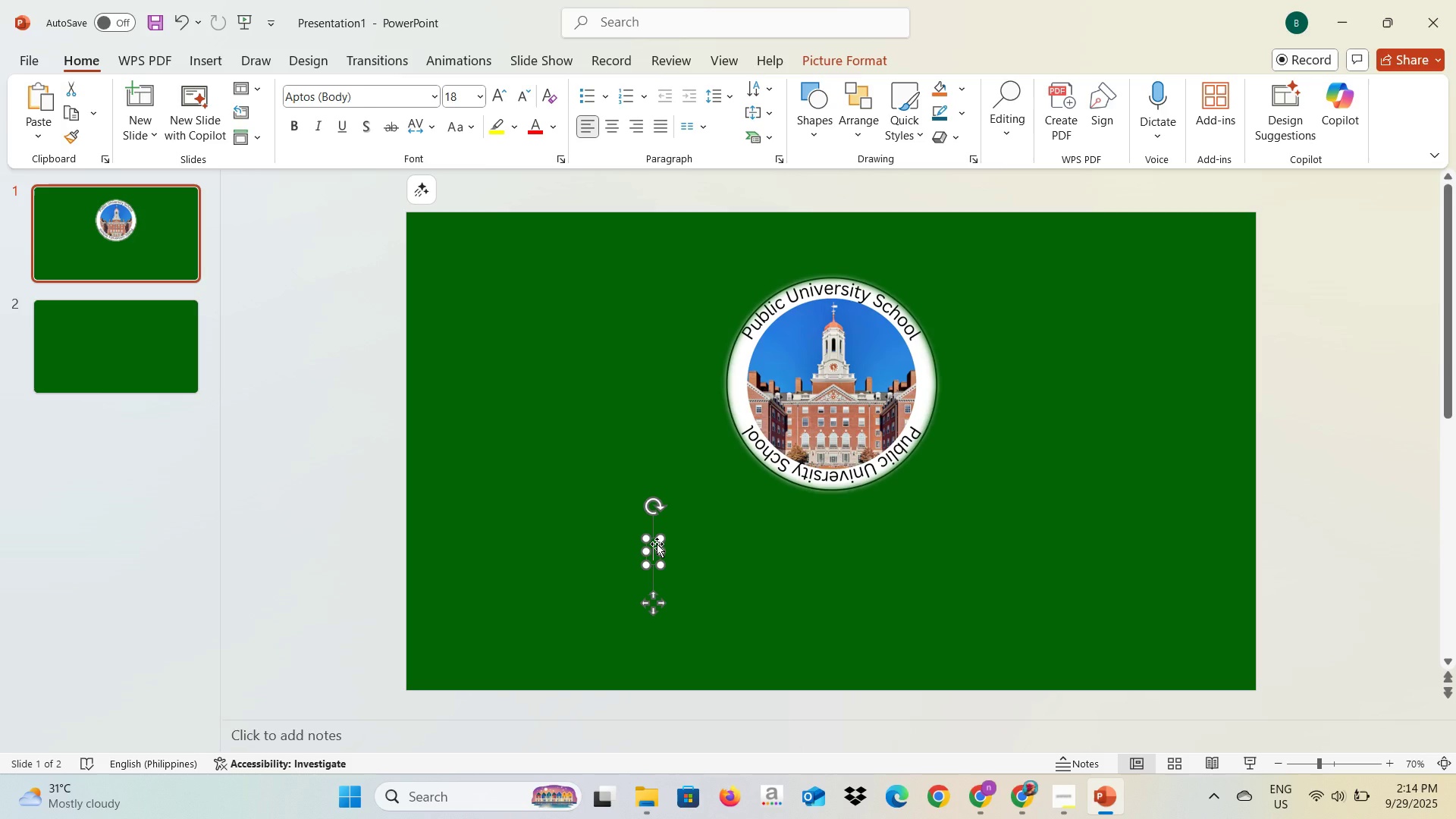 
type(Public Univa)
key(Backspace)
type(ersity)
 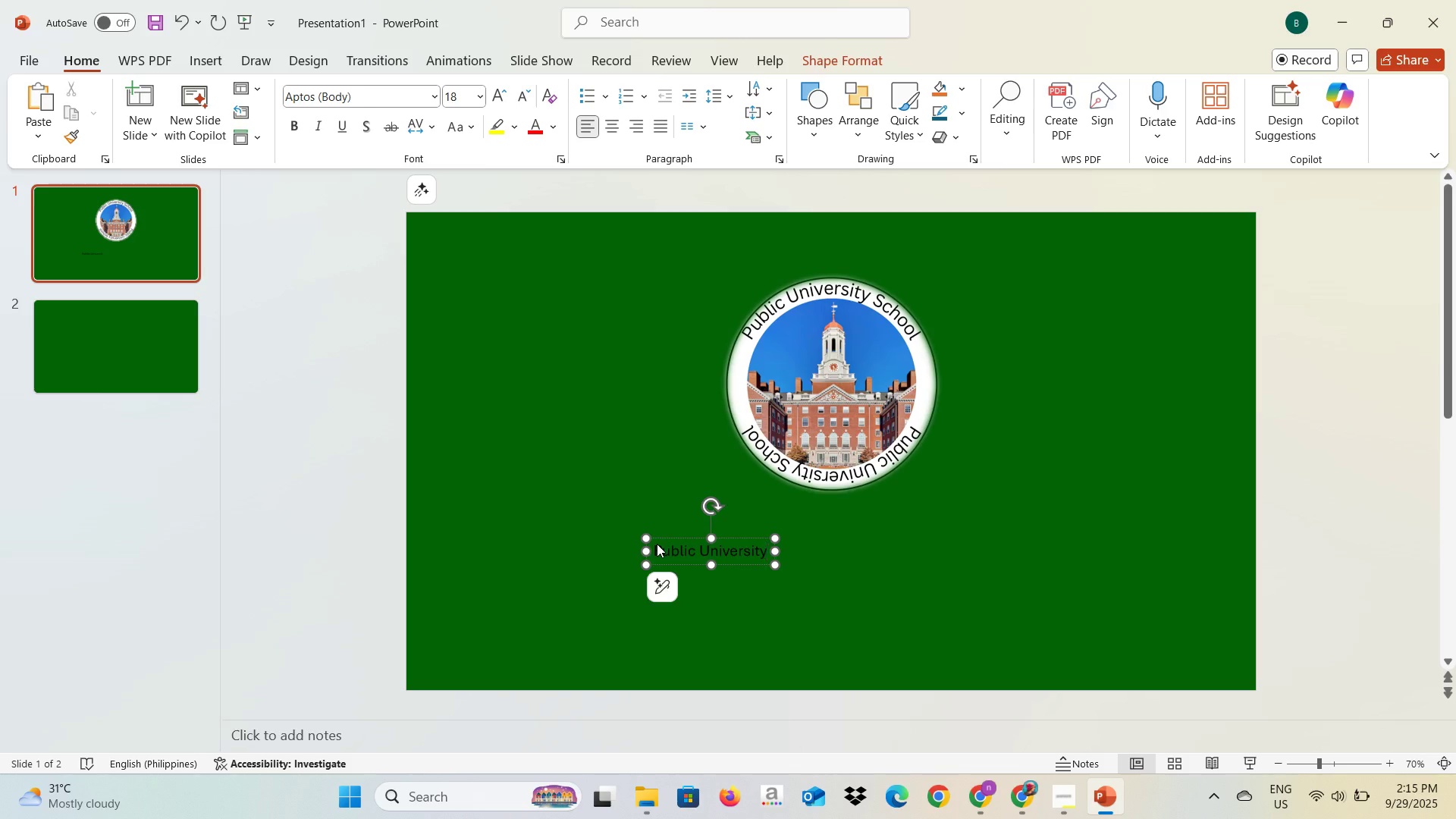 
key(Control+A)
 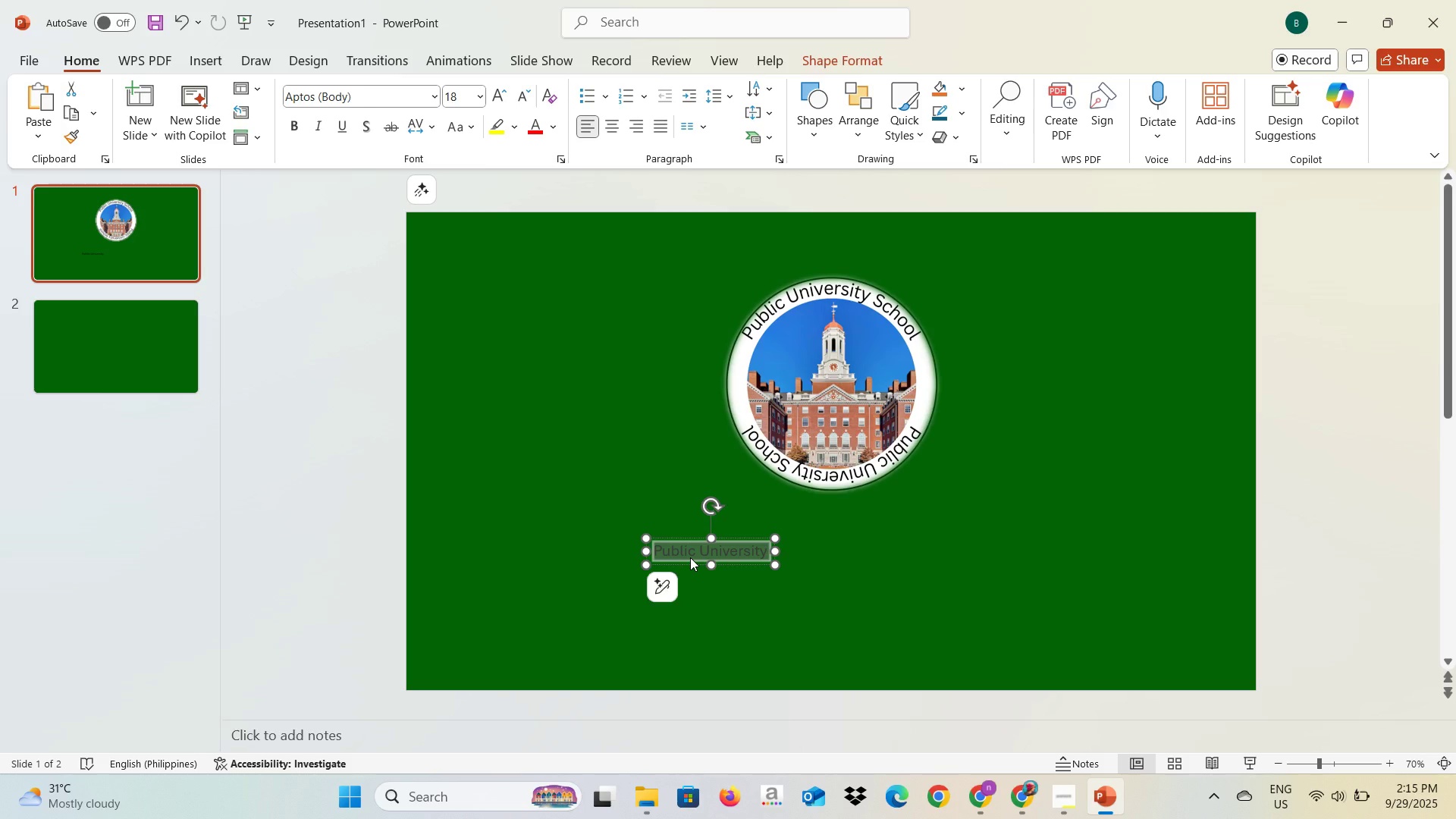 
wait(8.04)
 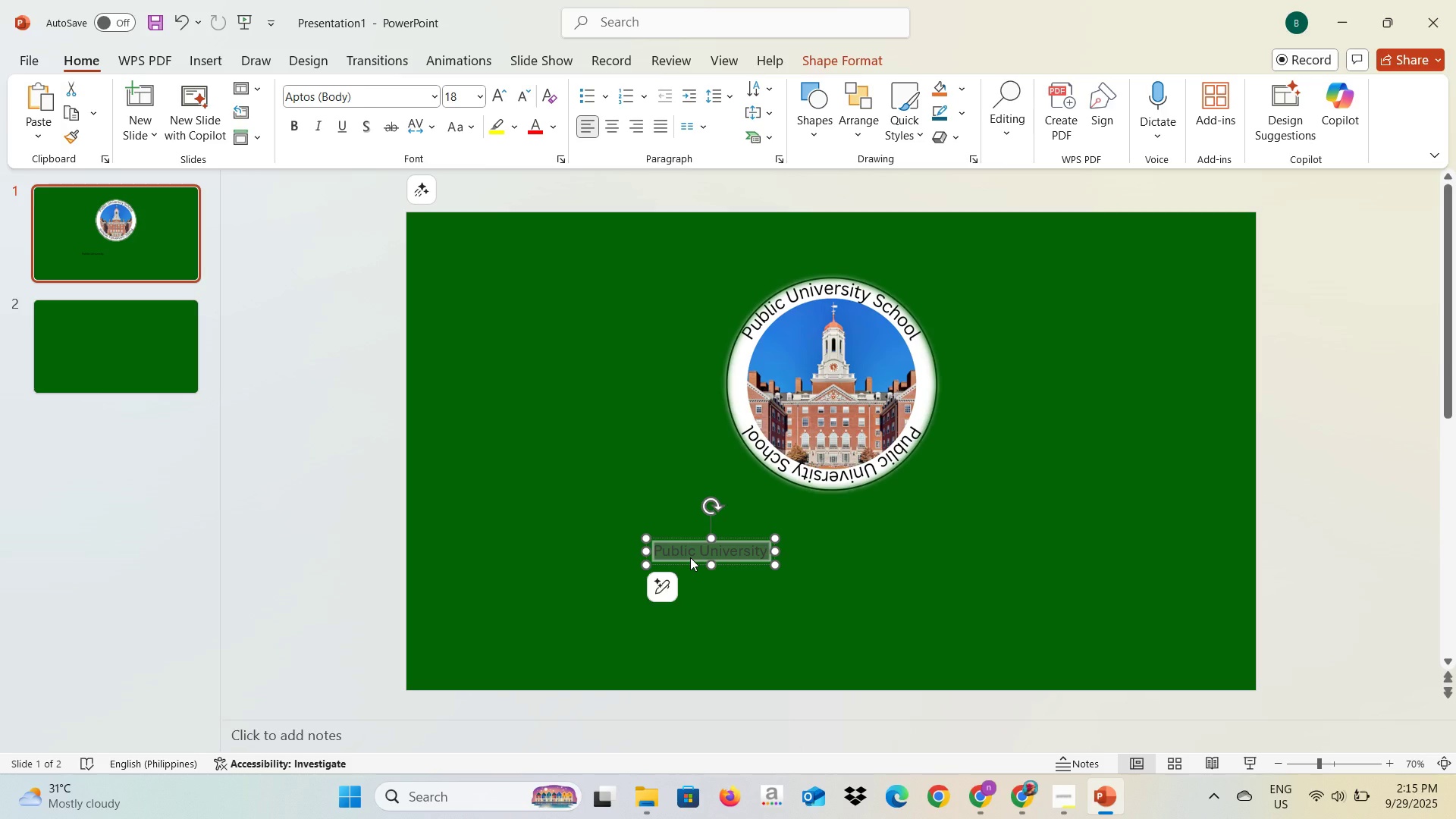 
key(Alt+AltLeft)
 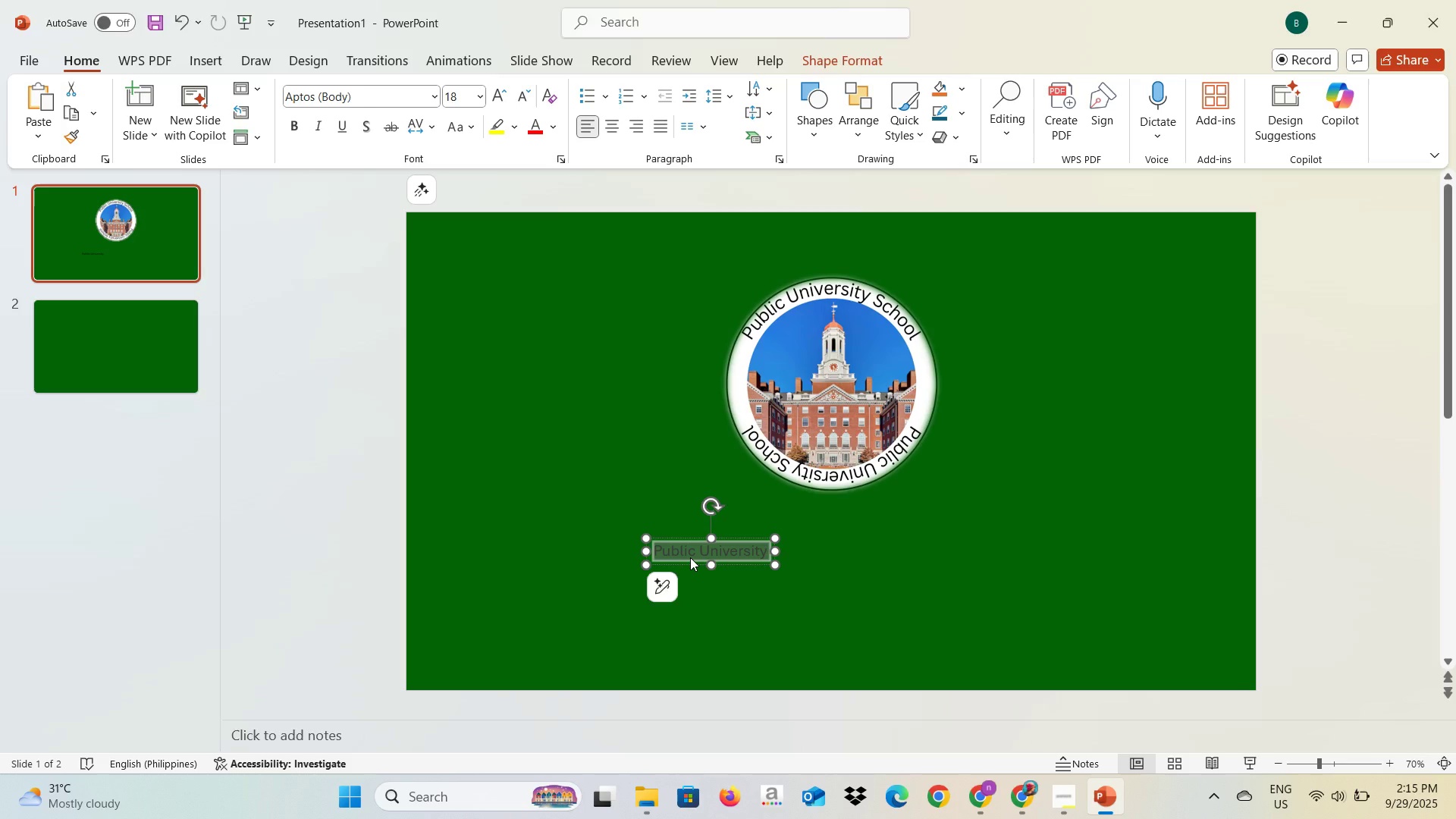 
key(Alt+Tab)
 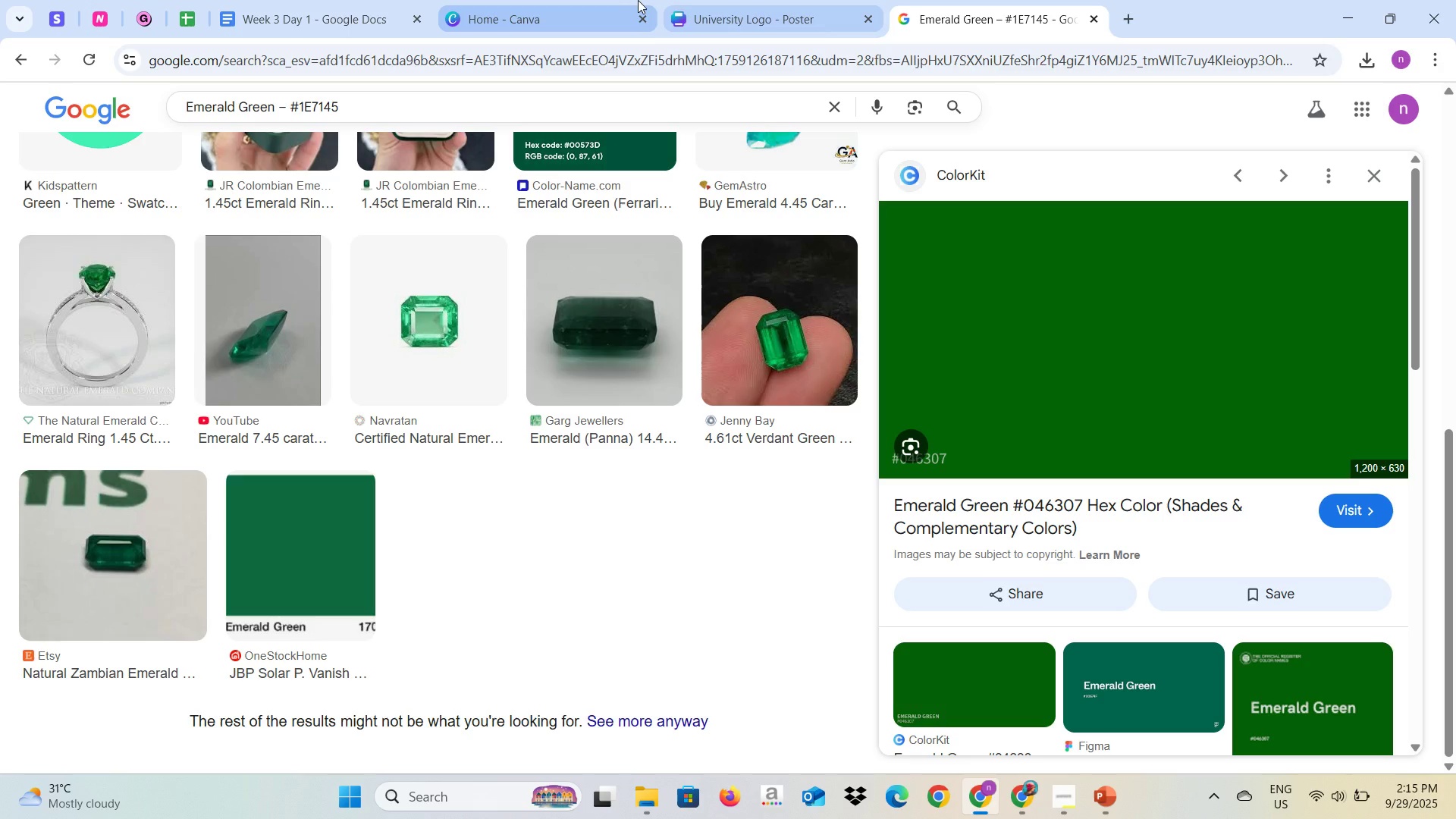 
double_click([764, 0])
 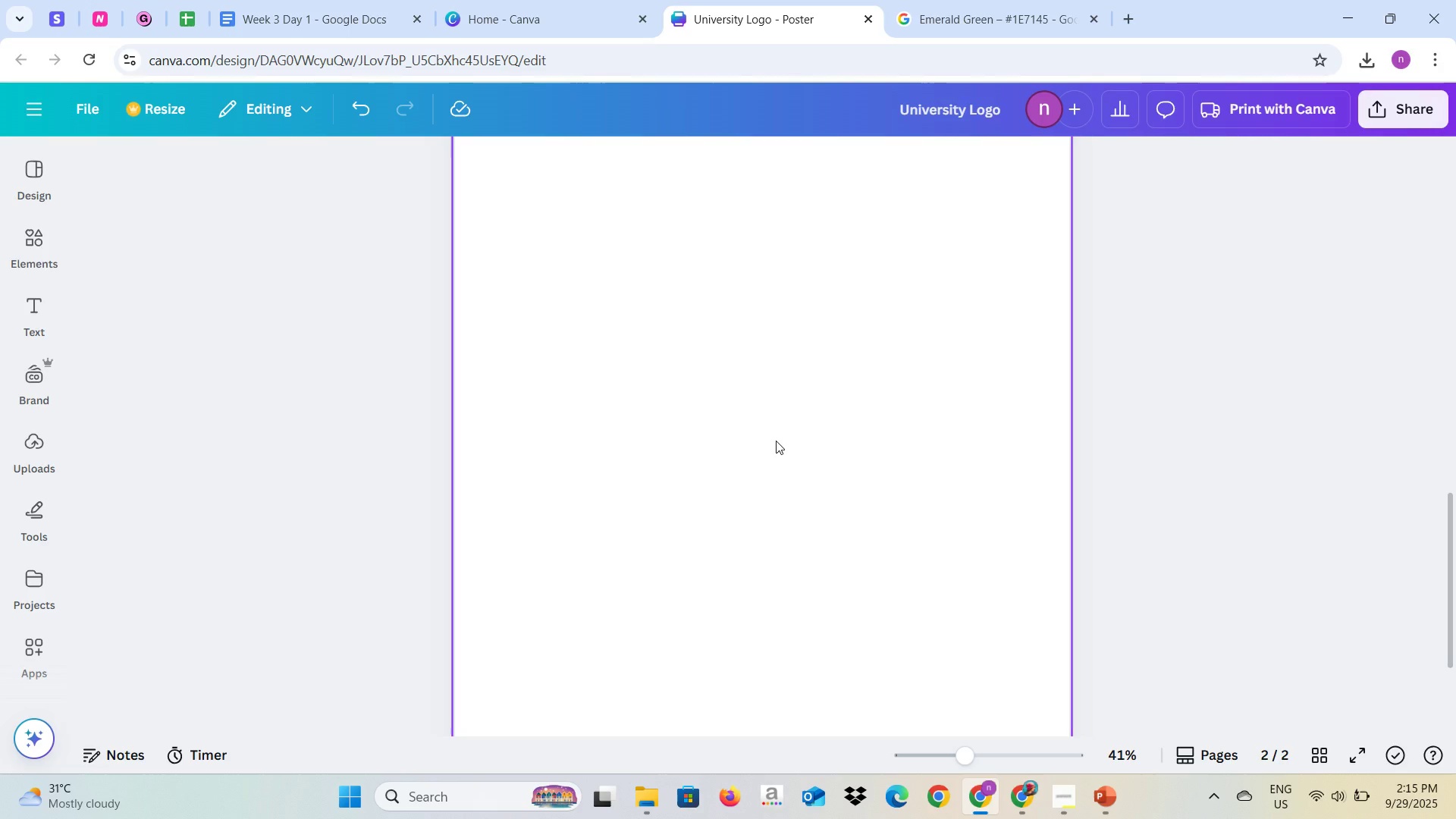 
scroll: coordinate [774, 443], scroll_direction: up, amount: 14.0
 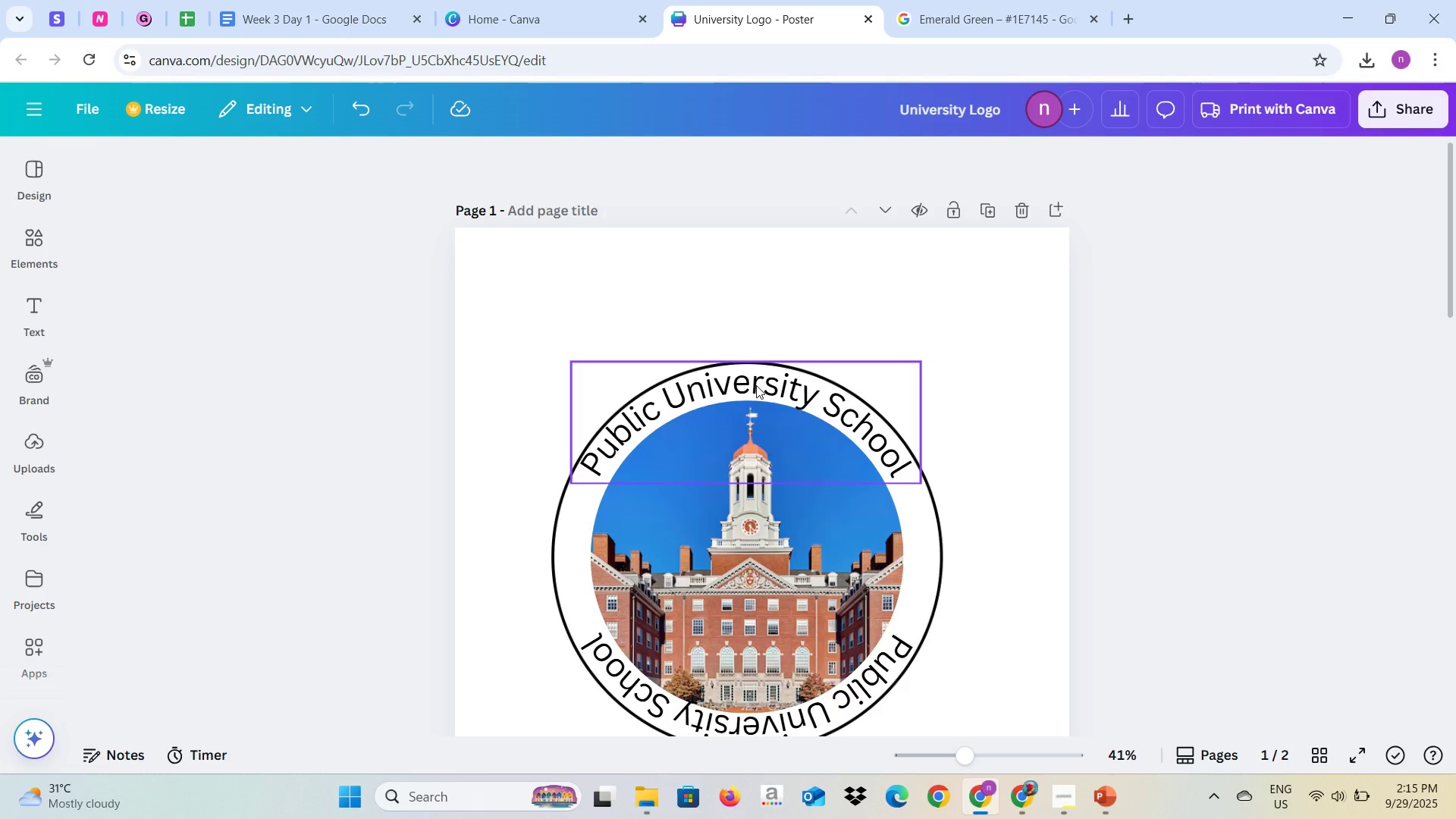 
double_click([756, 385])
 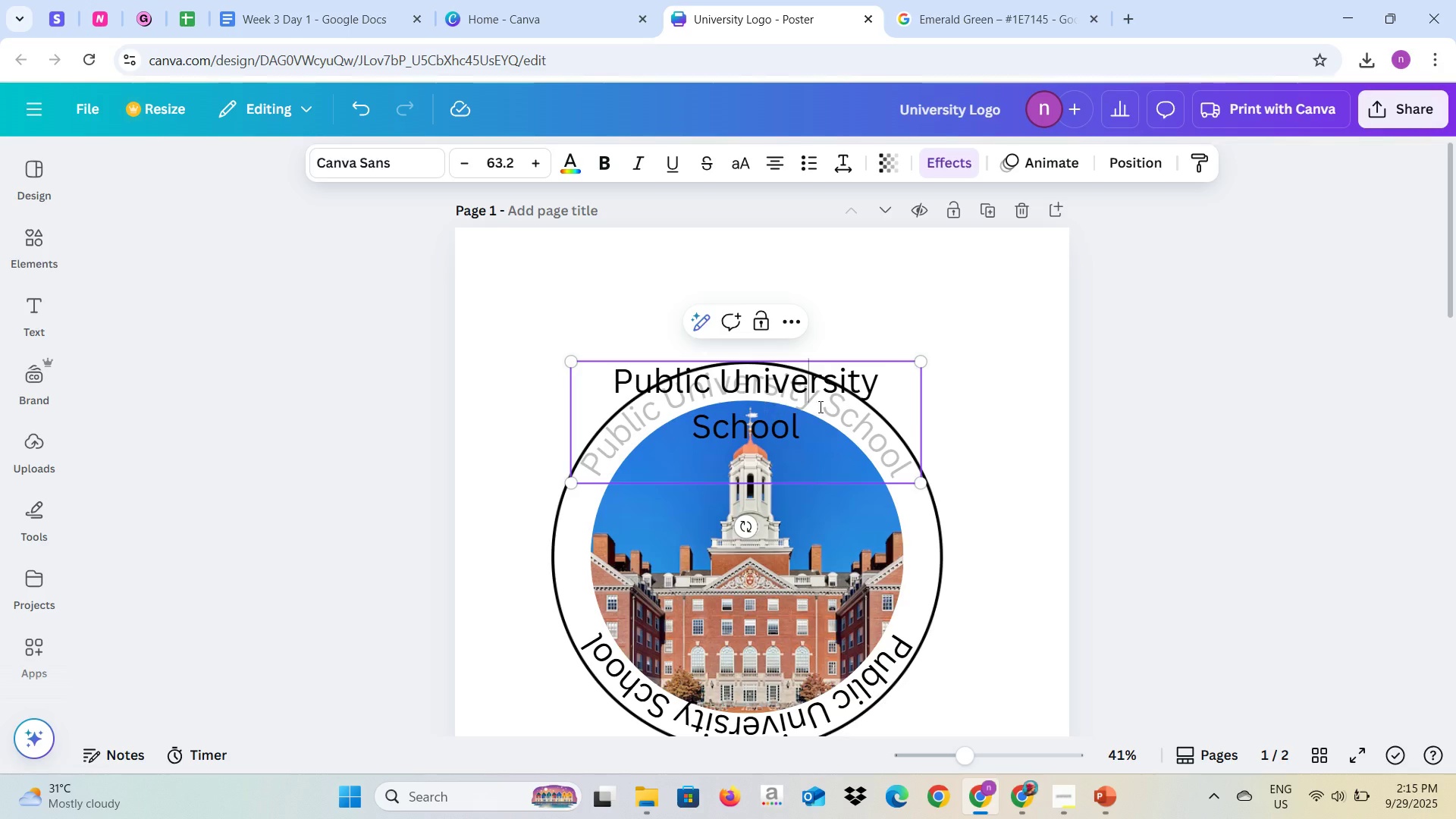 
left_click_drag(start_coordinate=[884, 391], to_coordinate=[721, 388])
 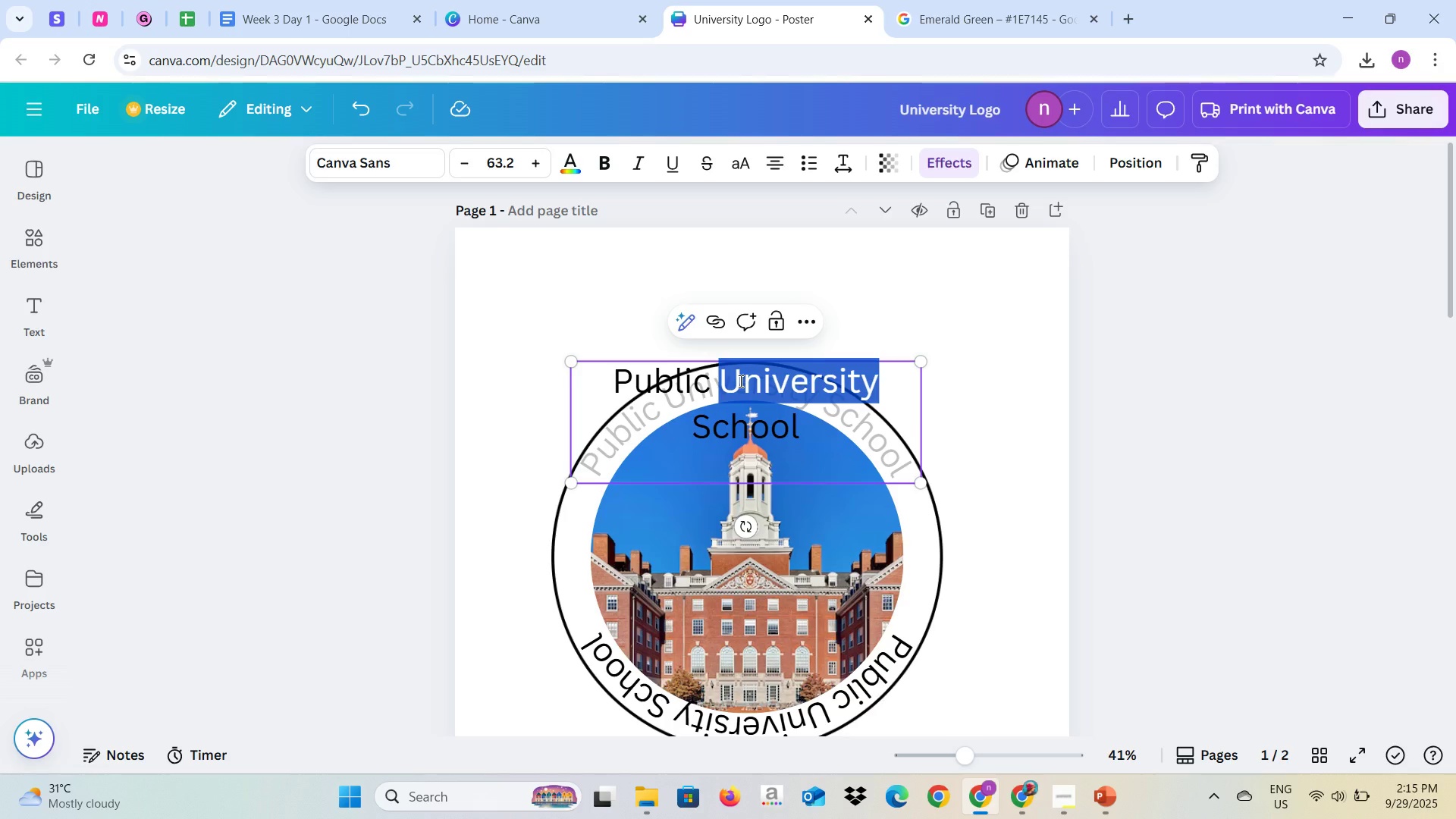 
key(Backspace)
 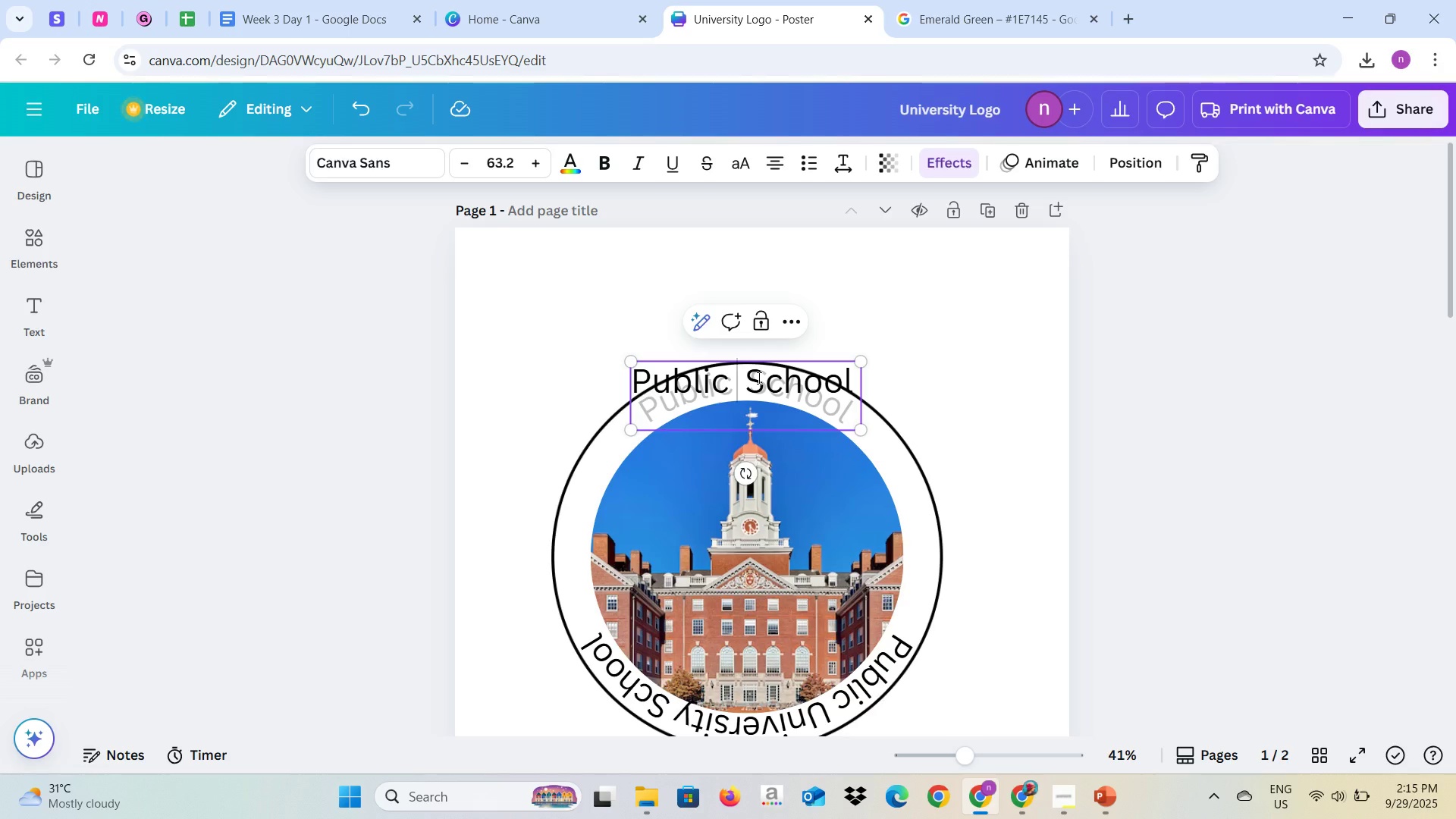 
key(Backspace)
 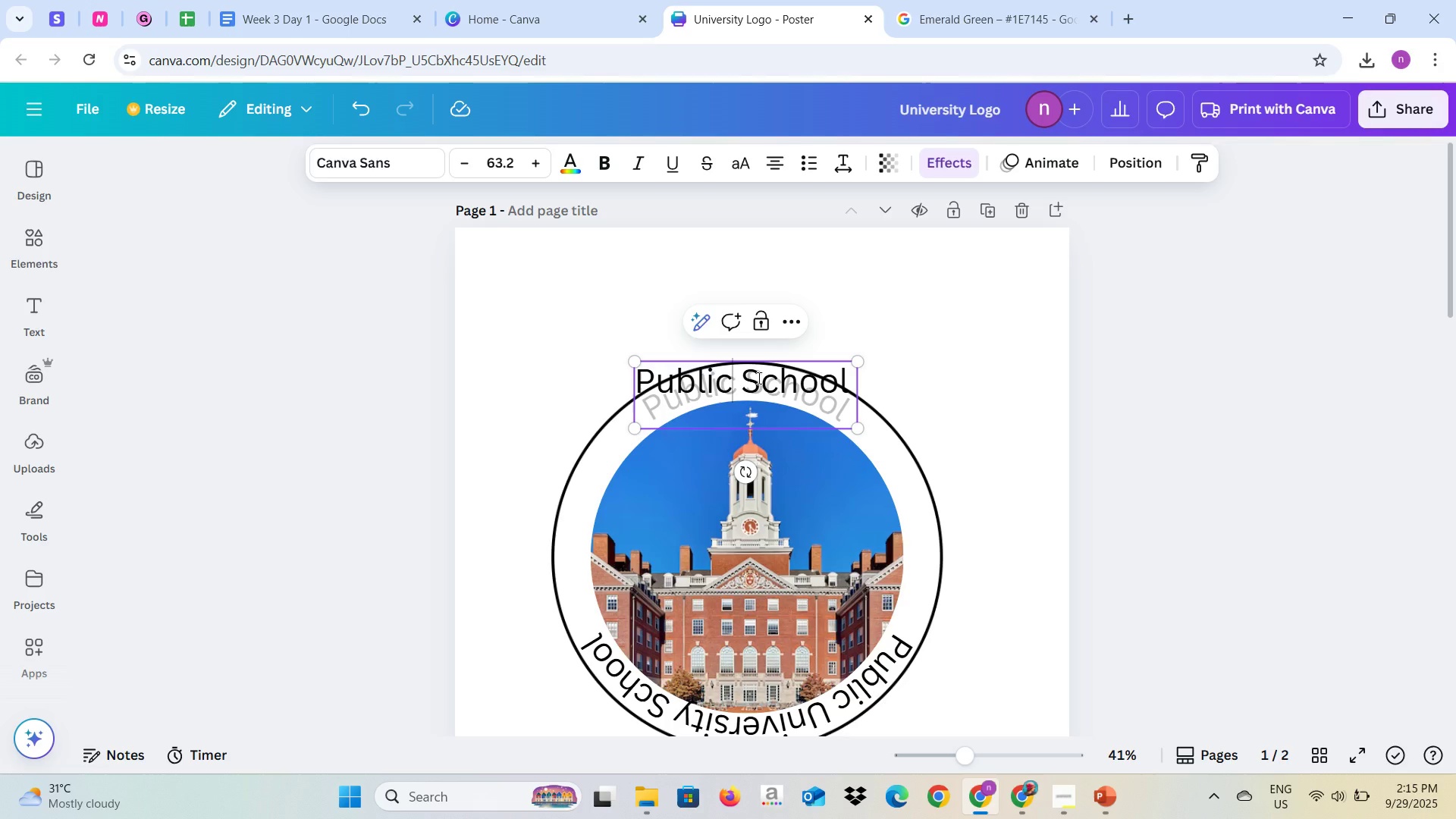 
key(ArrowRight)
 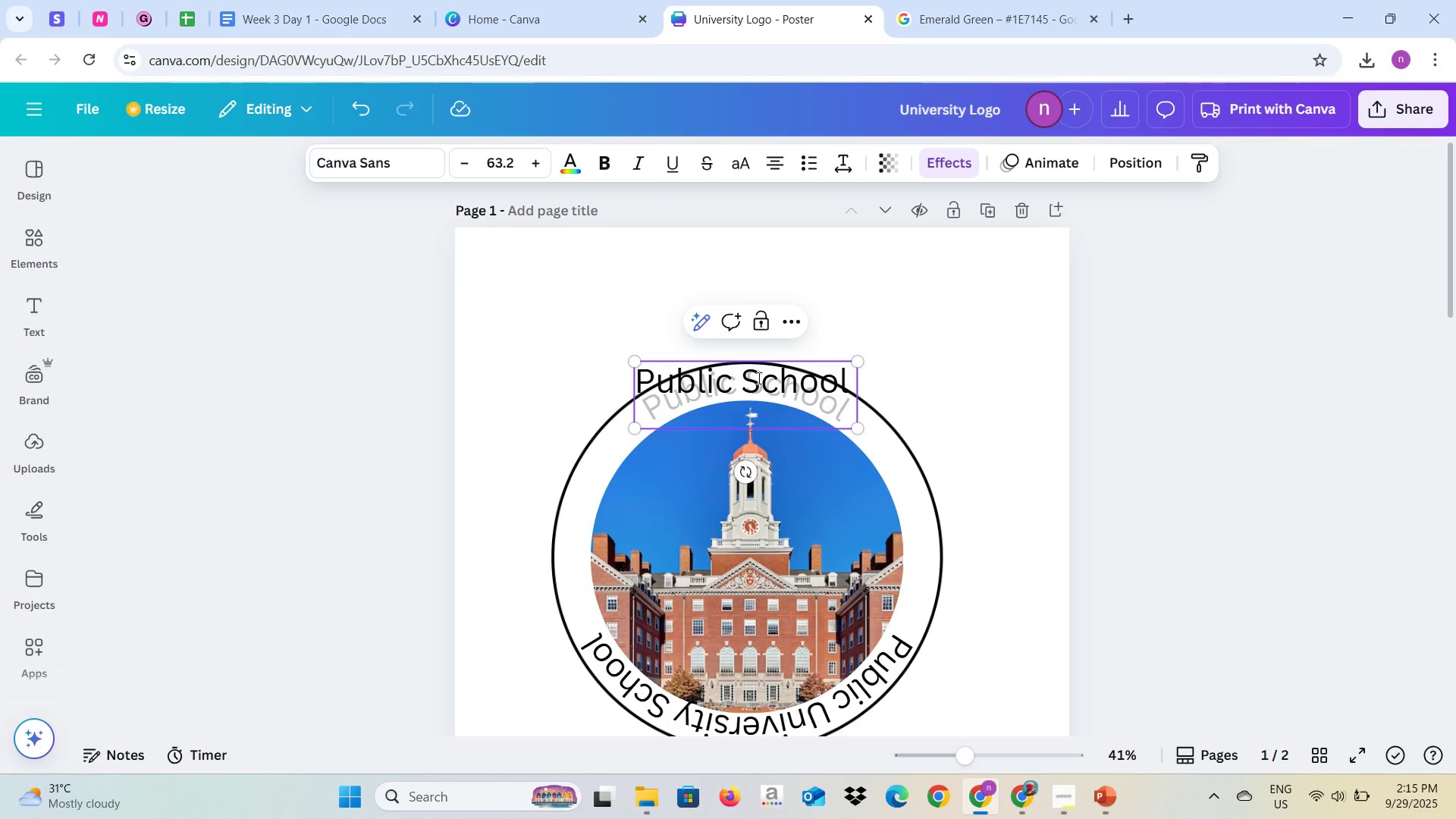 
key(ArrowRight)
 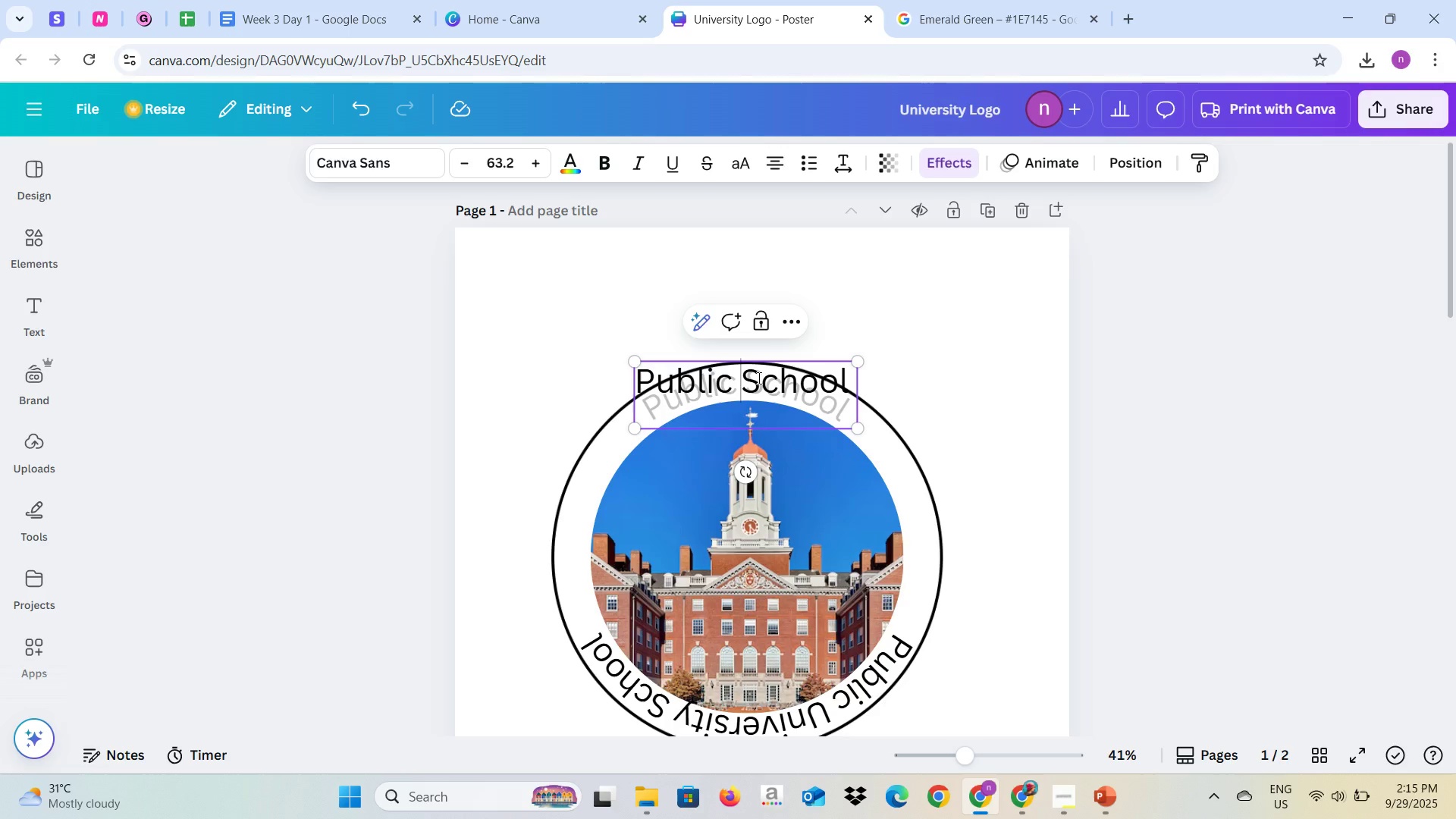 
key(ArrowRight)
 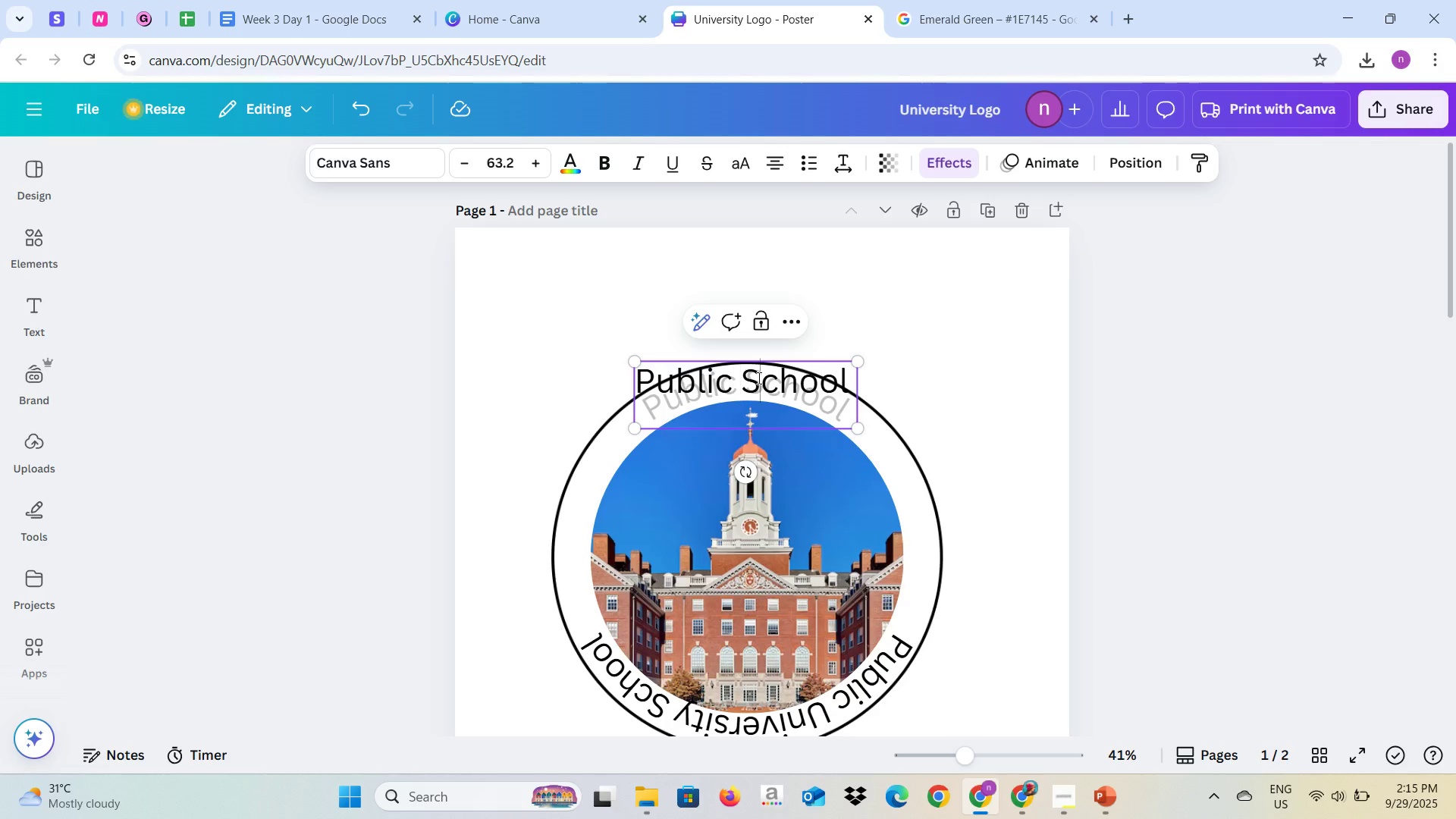 
key(ArrowRight)
 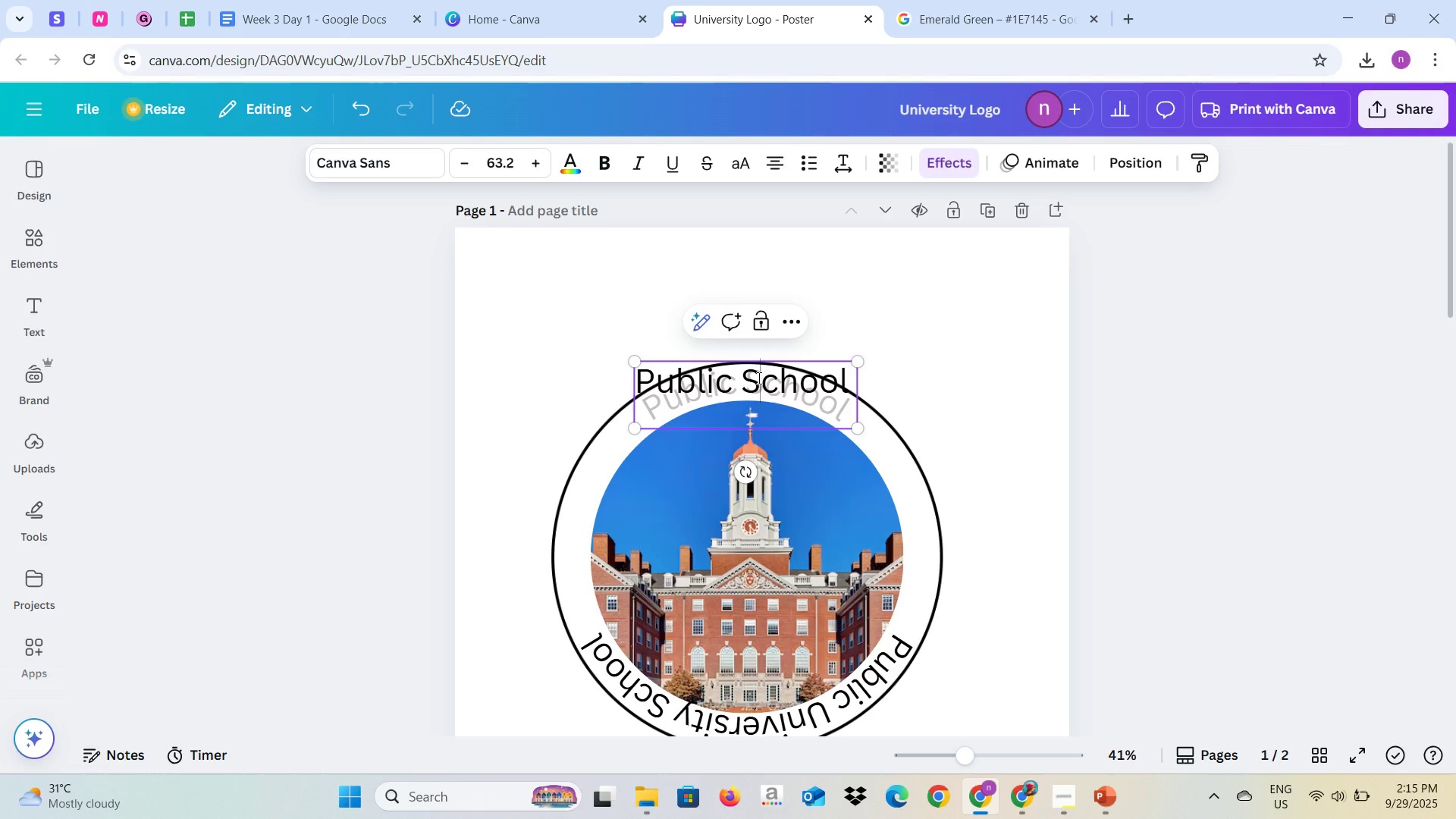 
key(ArrowRight)
 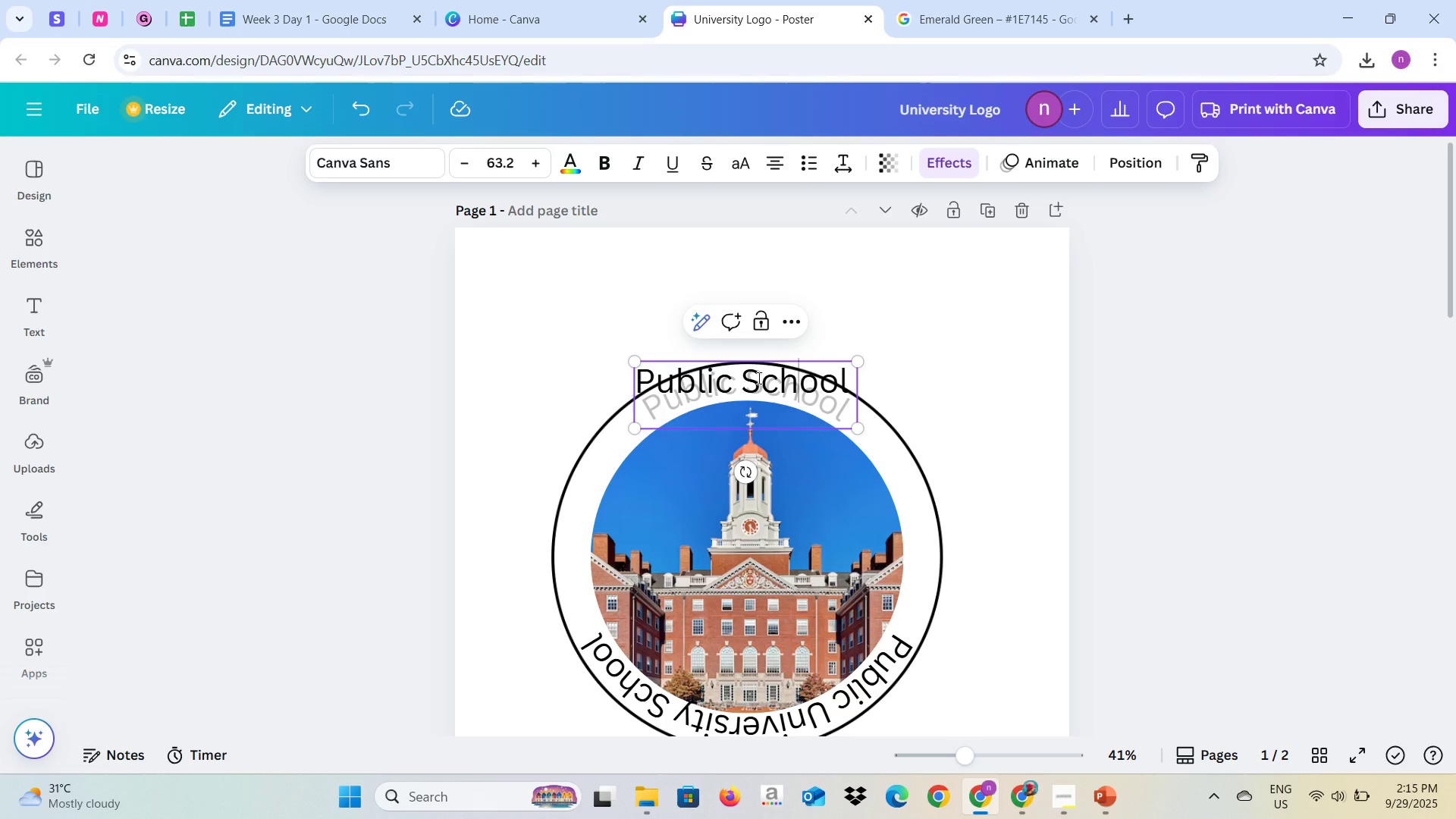 
key(ArrowRight)
 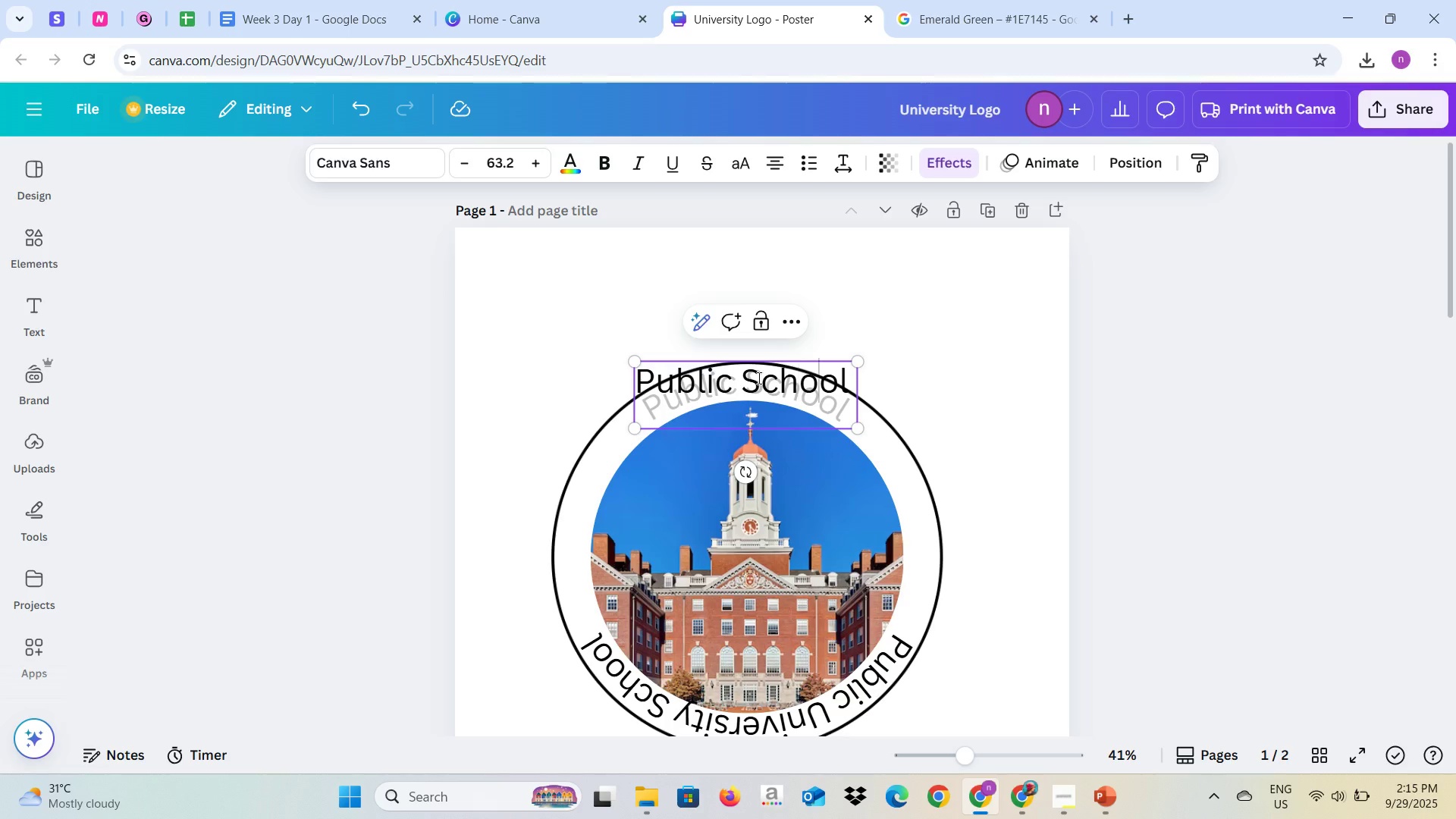 
key(ArrowRight)
 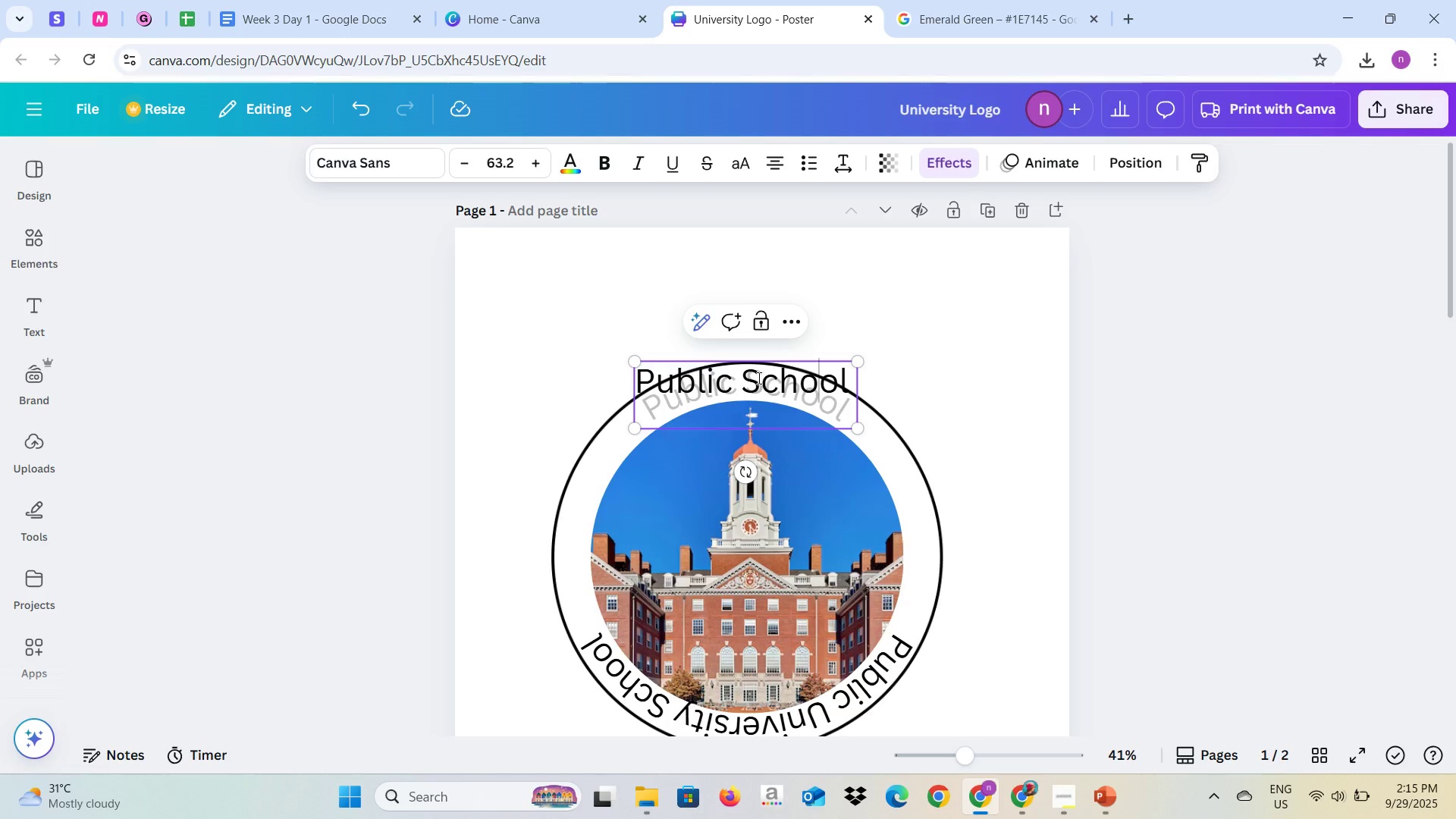 
key(ArrowRight)
 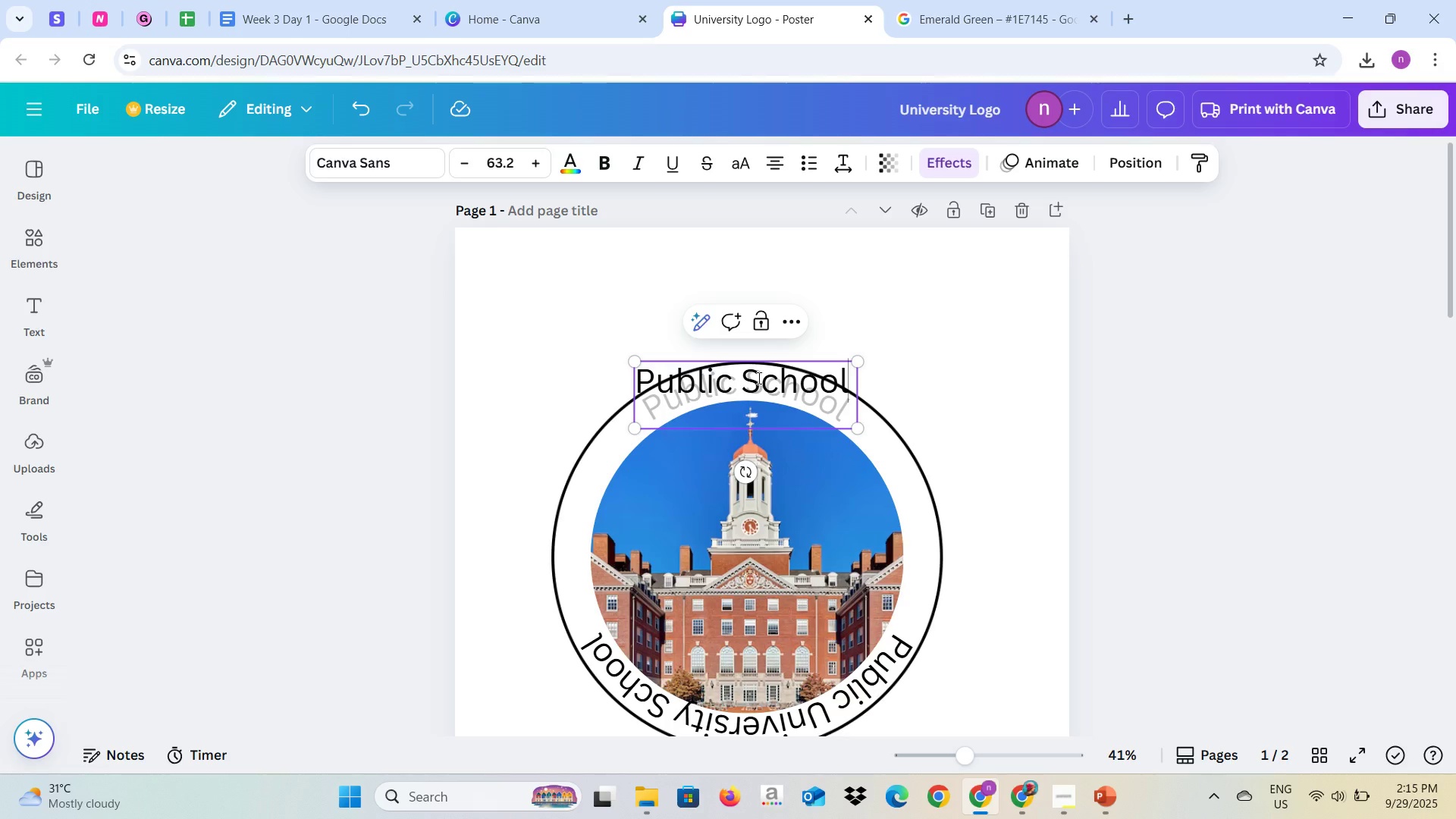 
type( Univerity)
 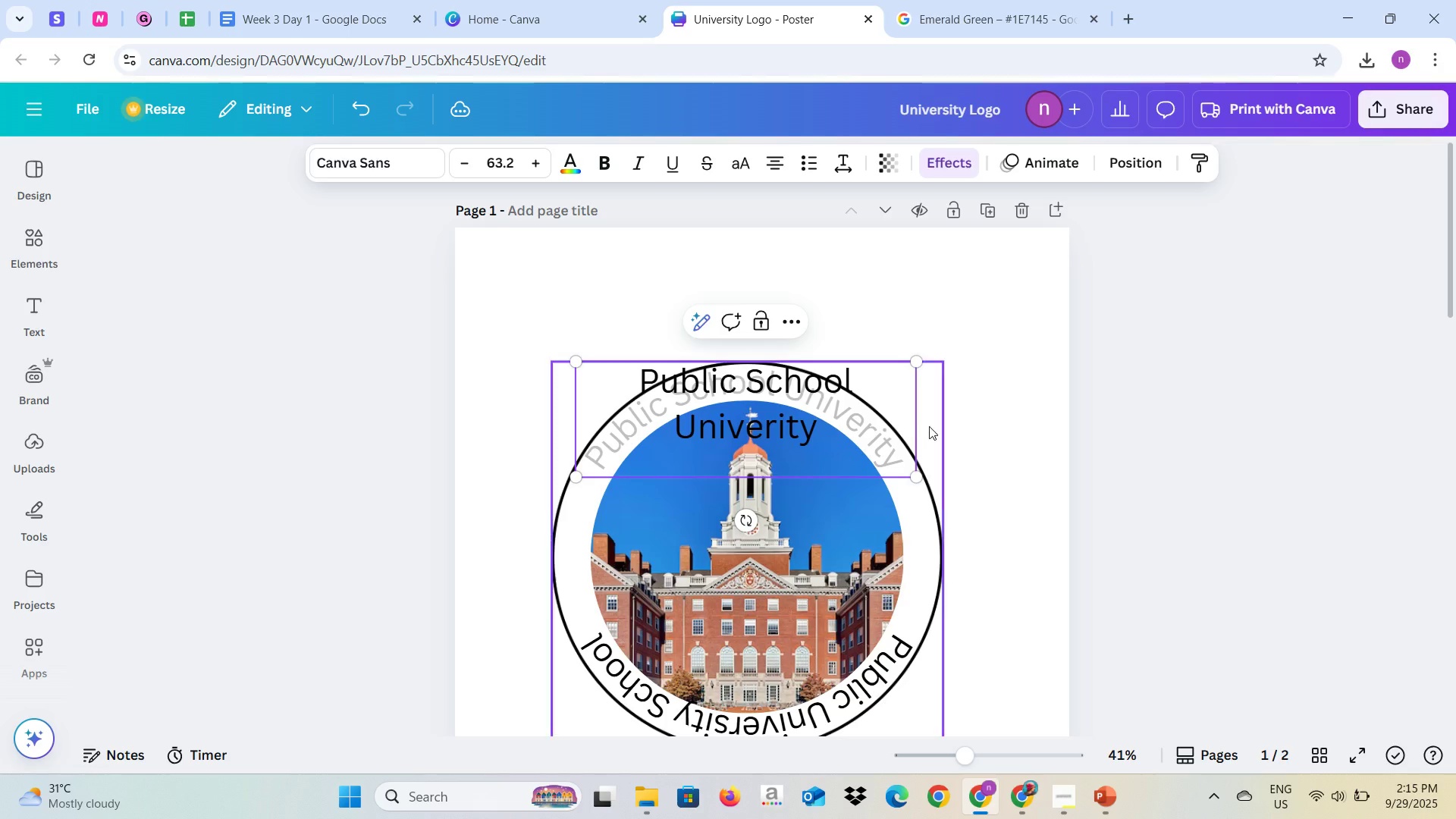 
left_click([966, 431])
 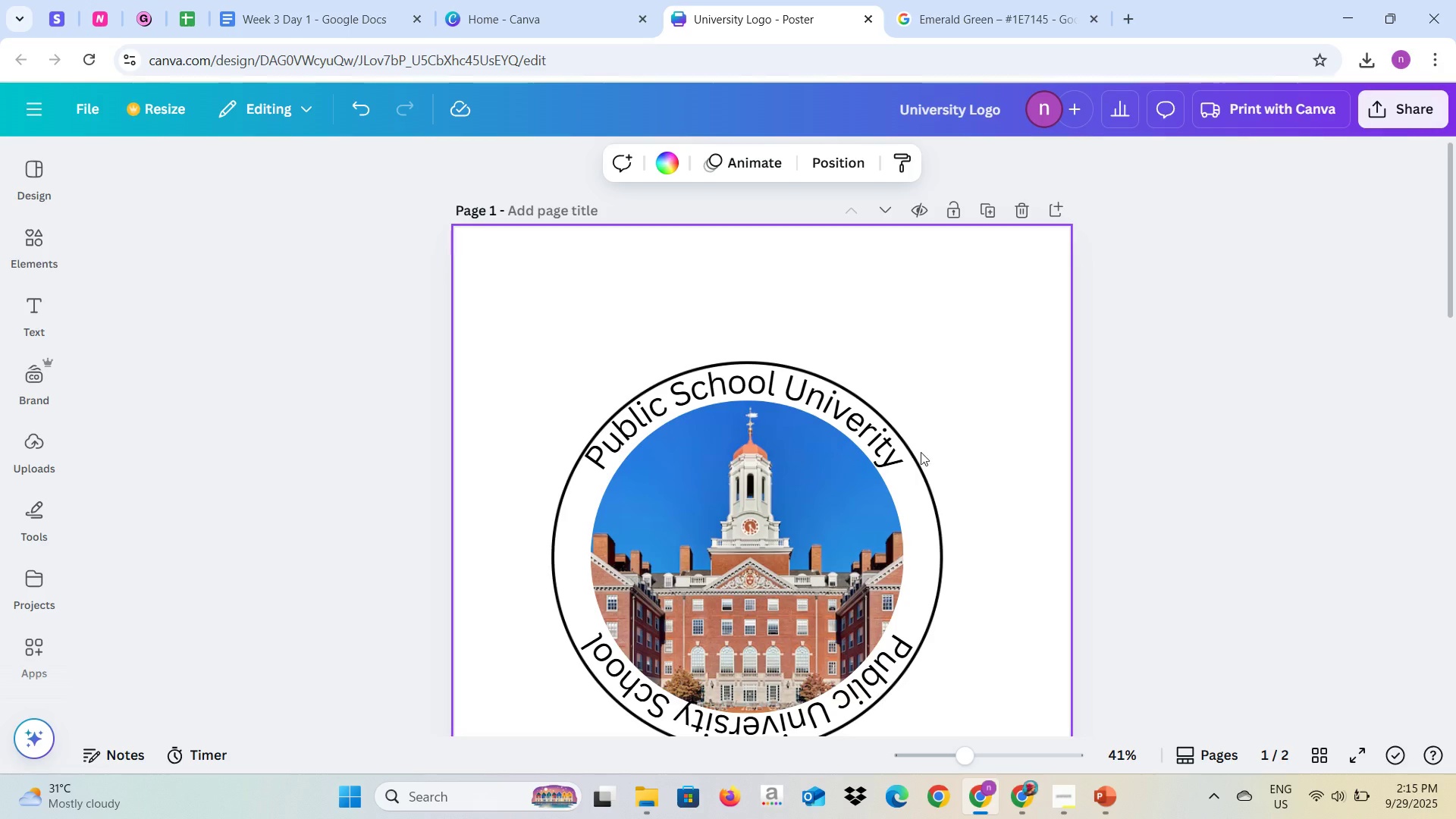 
scroll: coordinate [917, 463], scroll_direction: down, amount: 2.0
 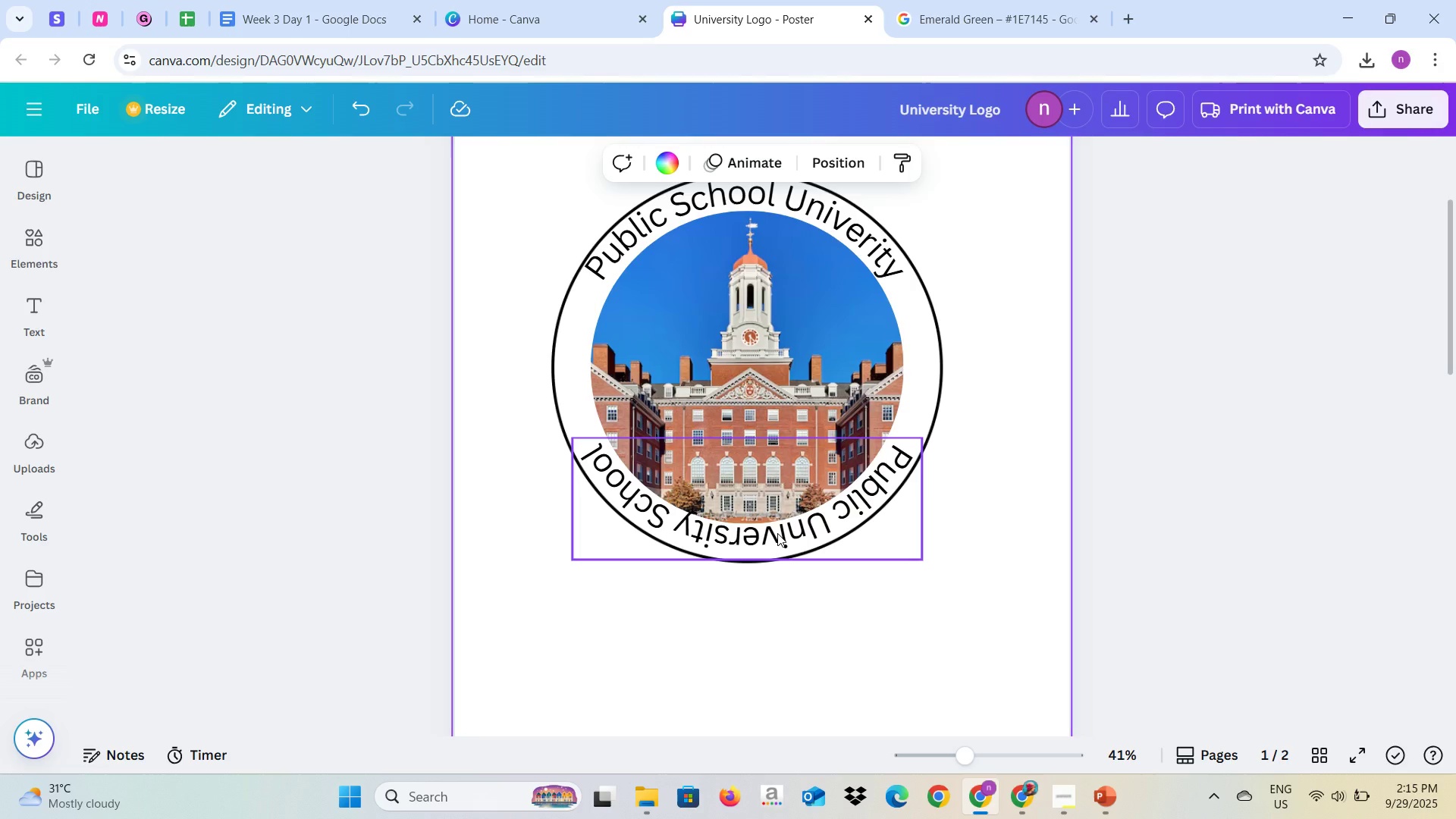 
double_click([777, 533])
 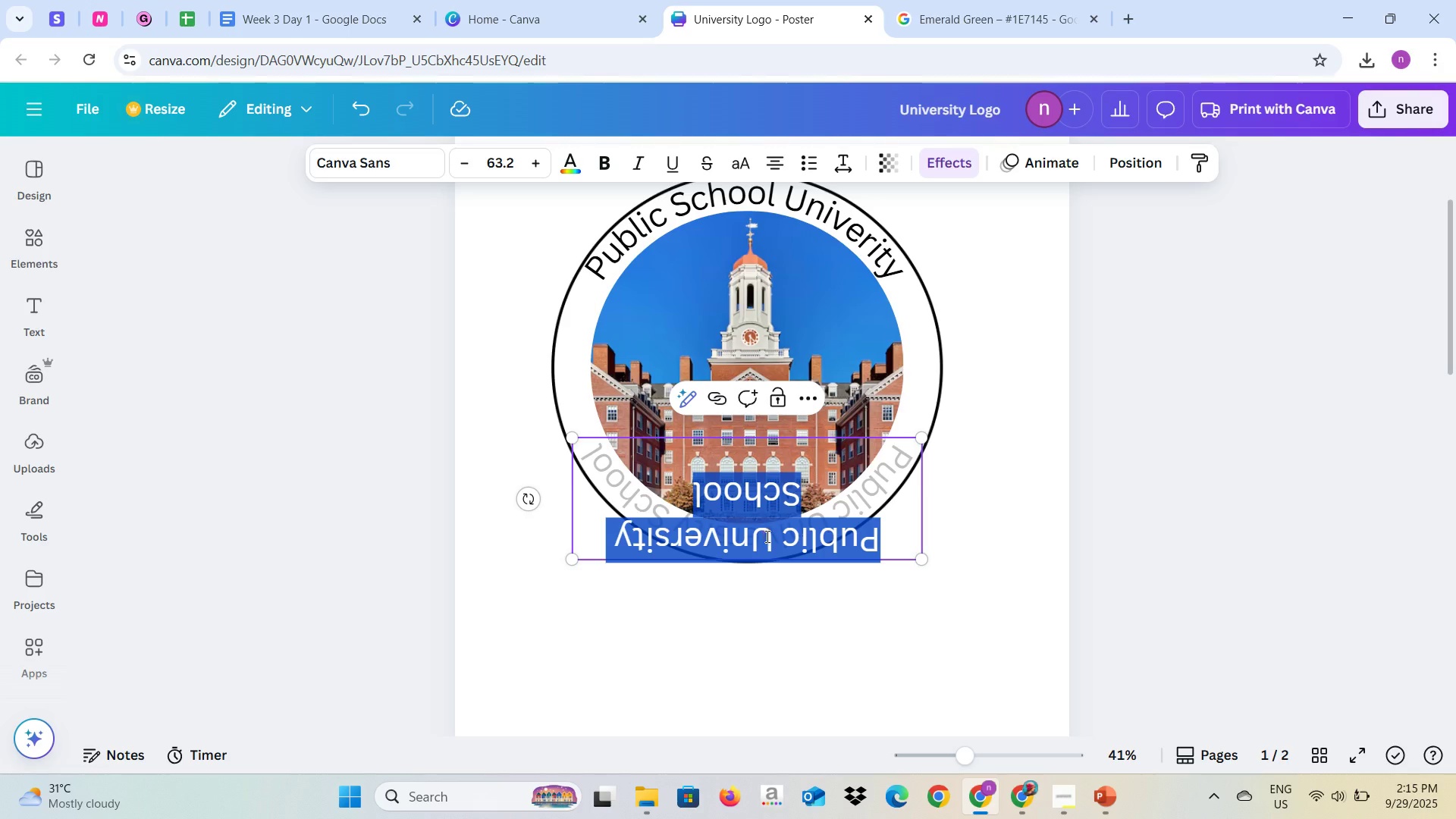 
left_click([771, 535])
 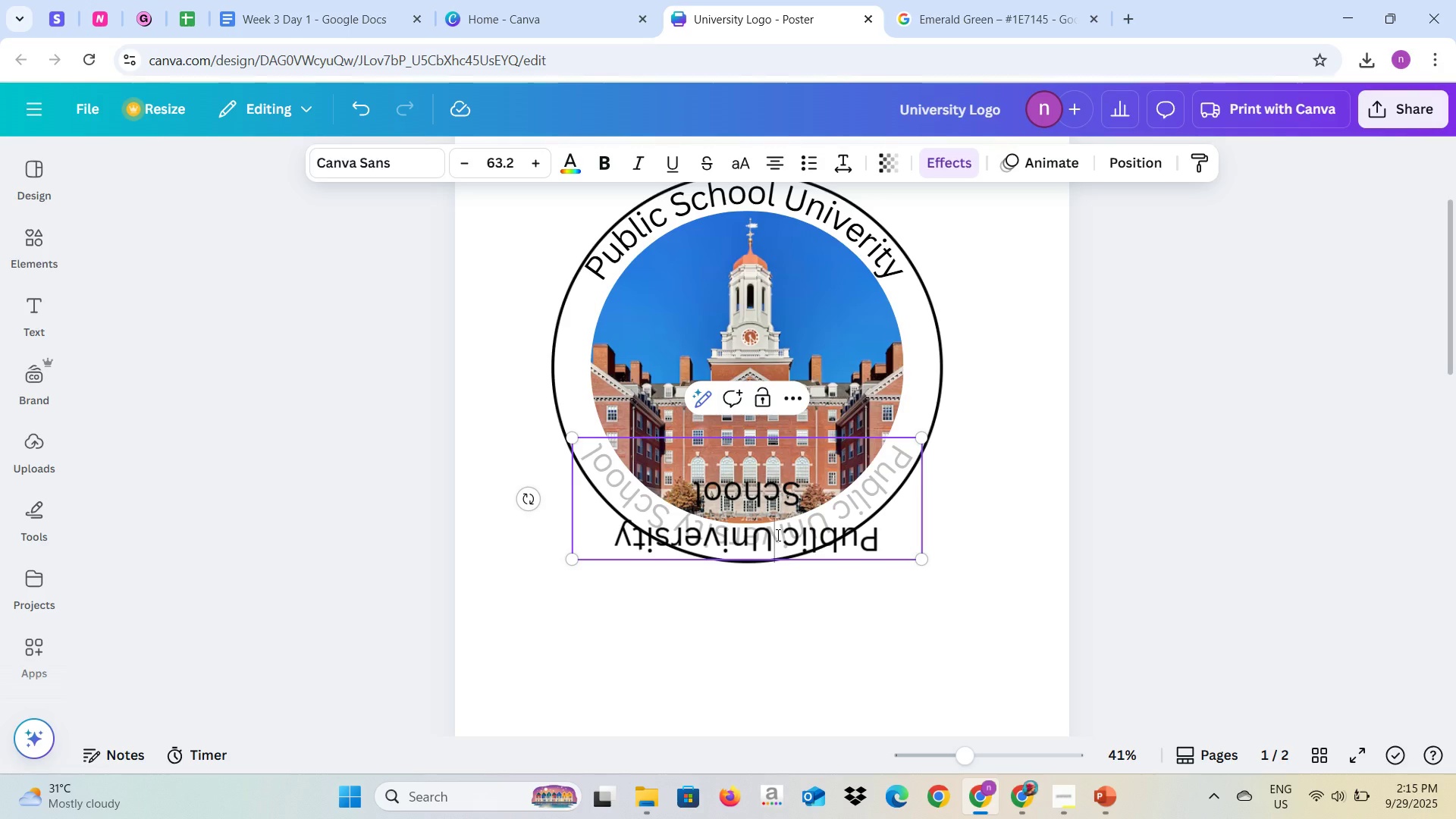 
key(Backspace)
 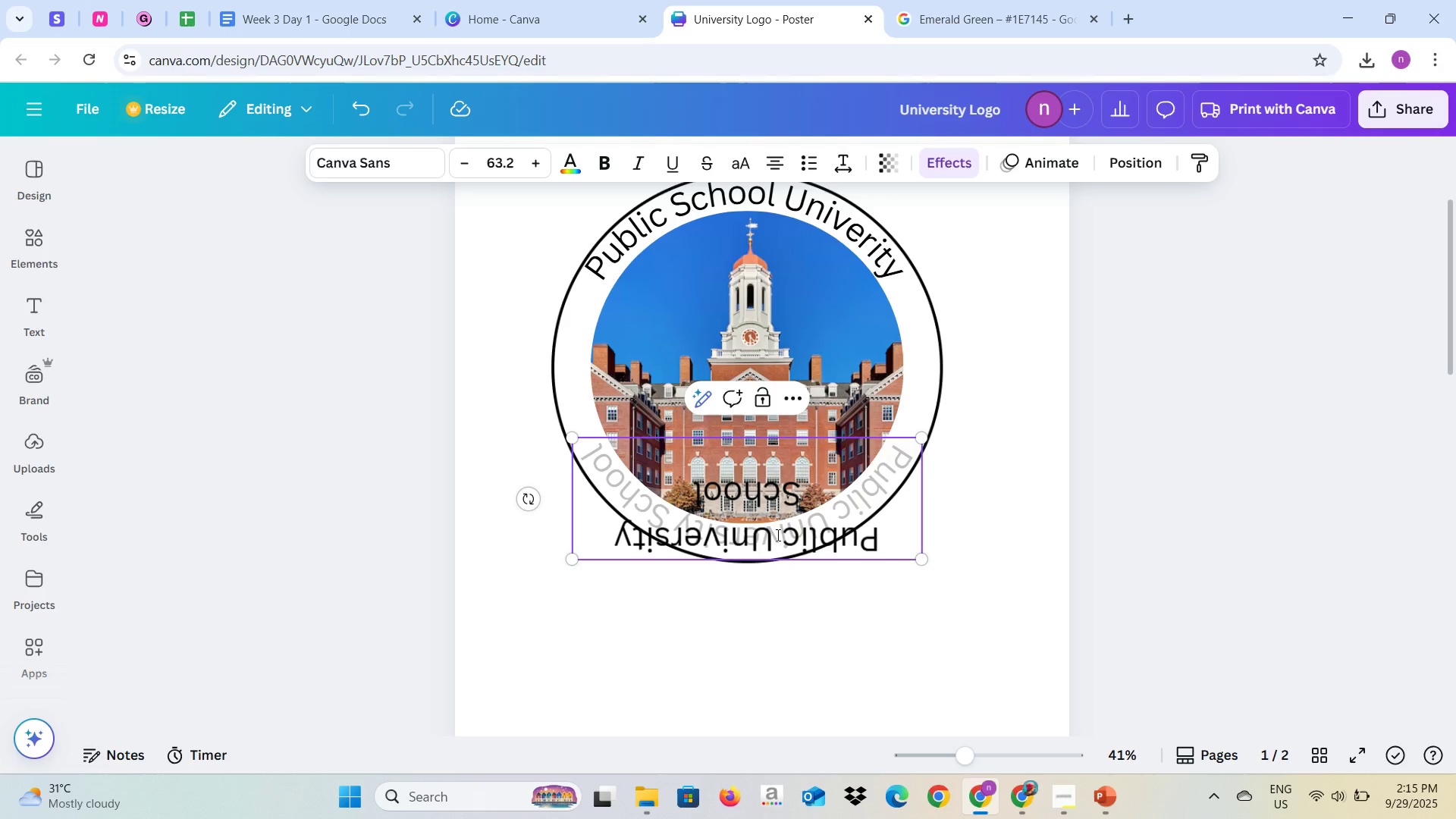 
key(Backspace)
 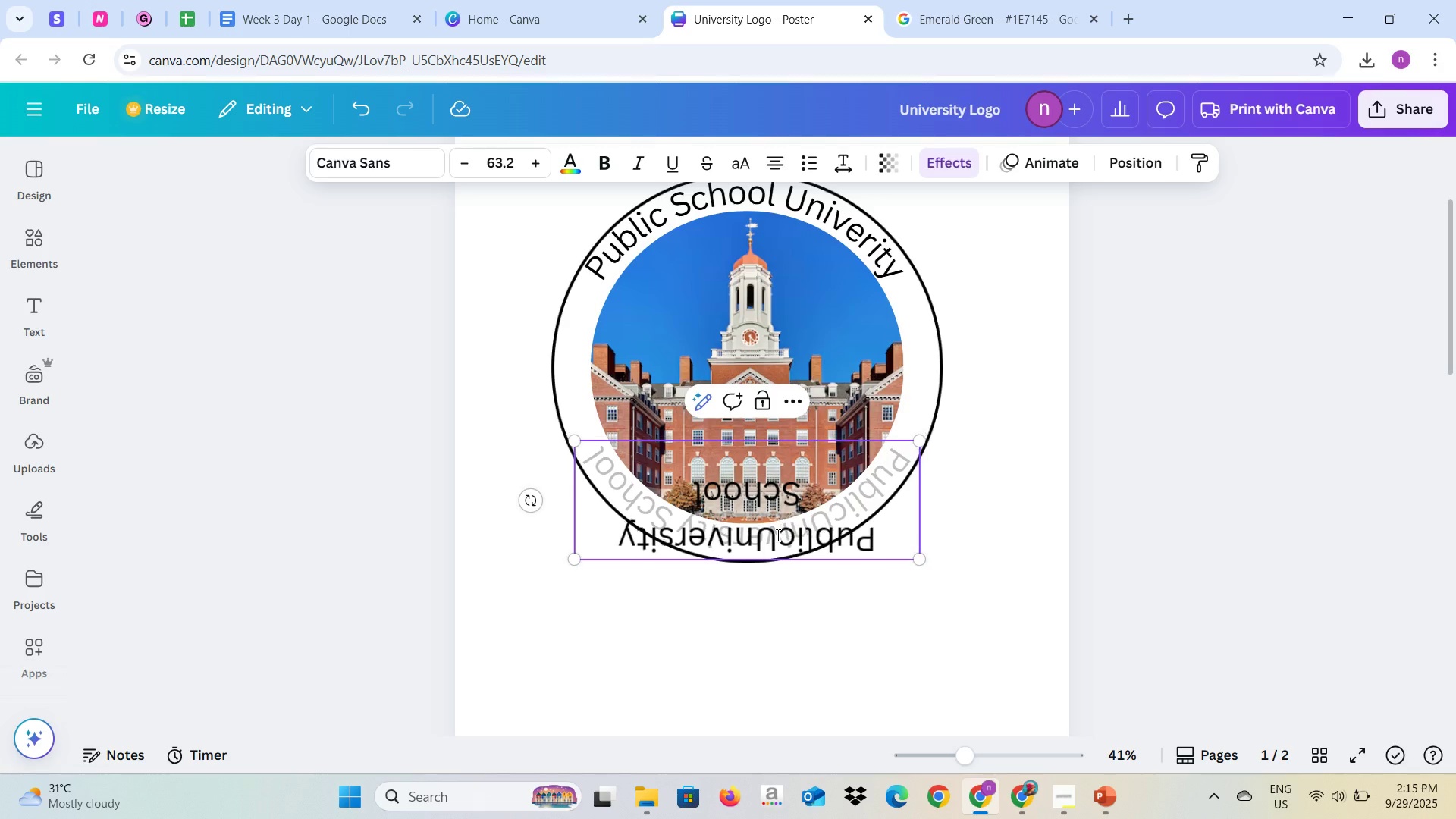 
key(Backspace)
 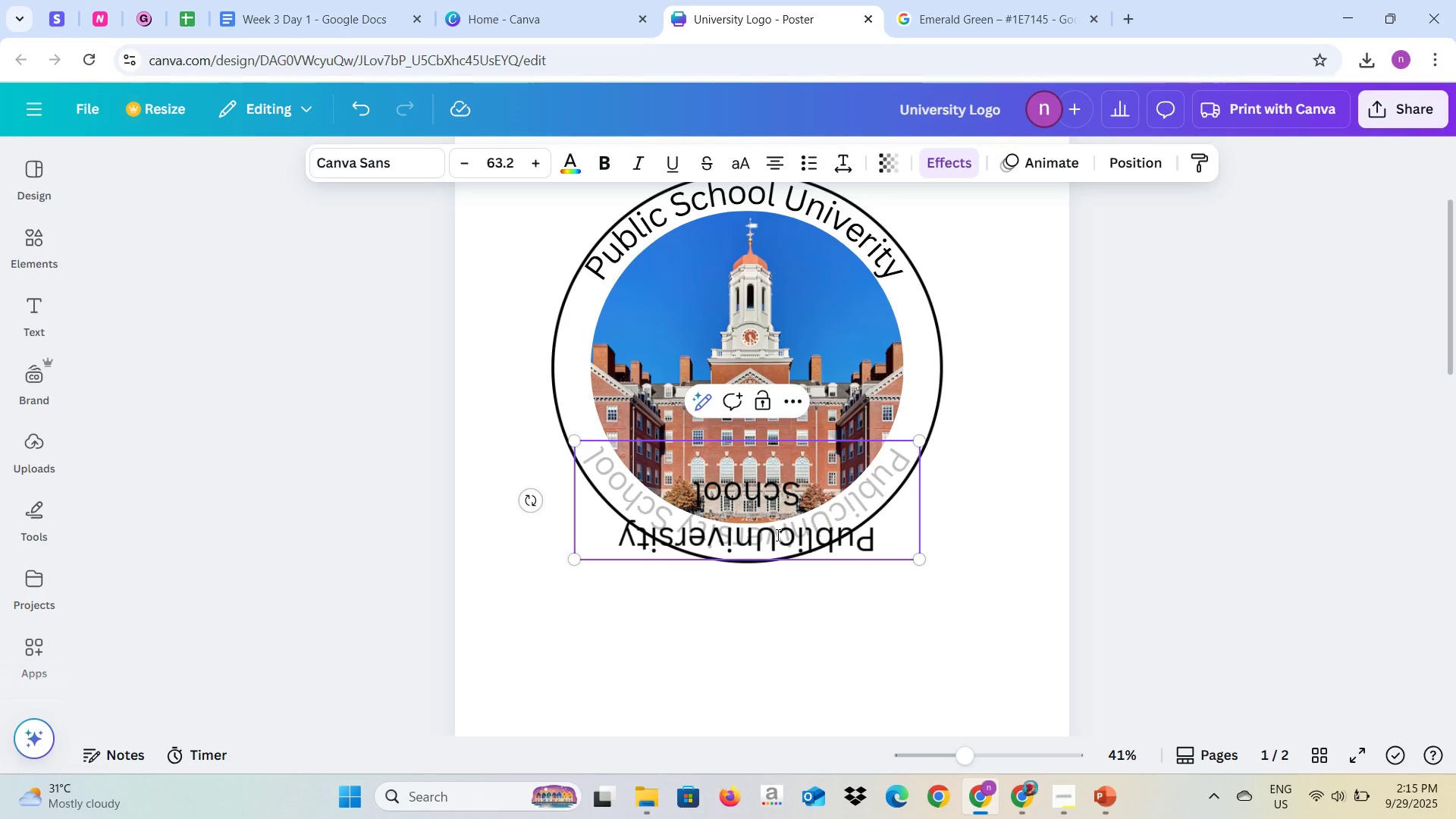 
key(Backspace)
 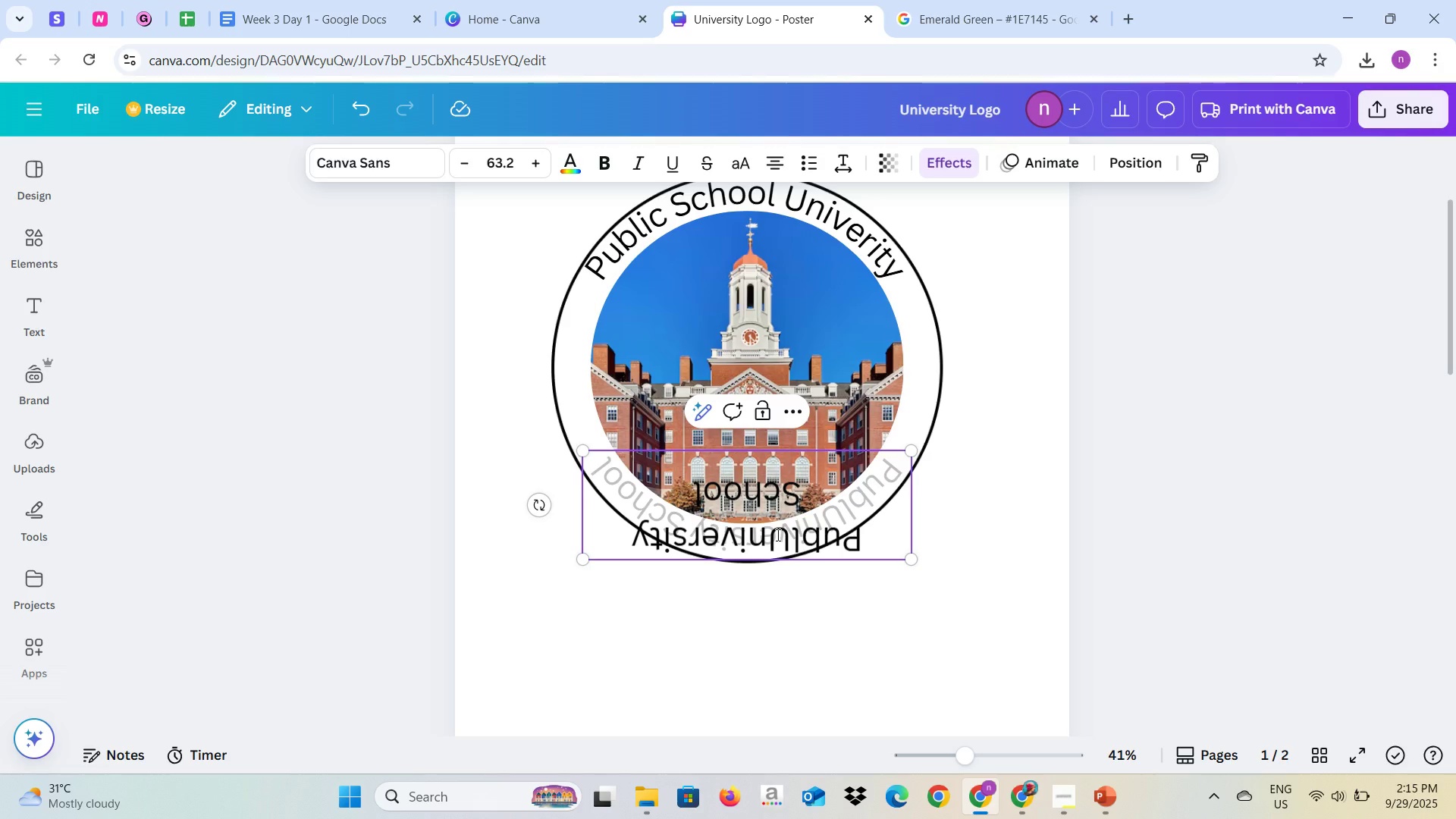 
key(Backspace)
 